 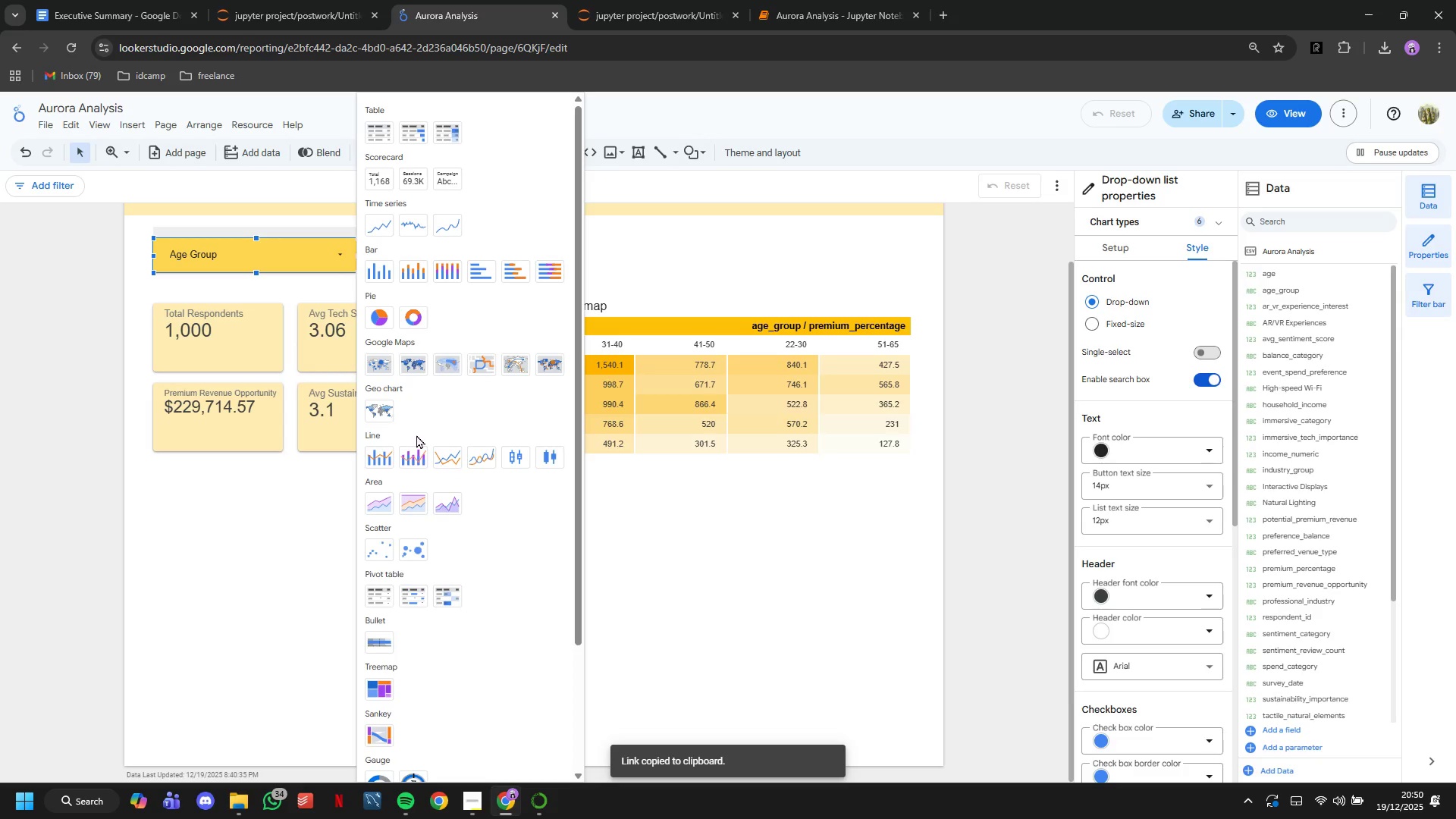 
left_click([400, 450])
 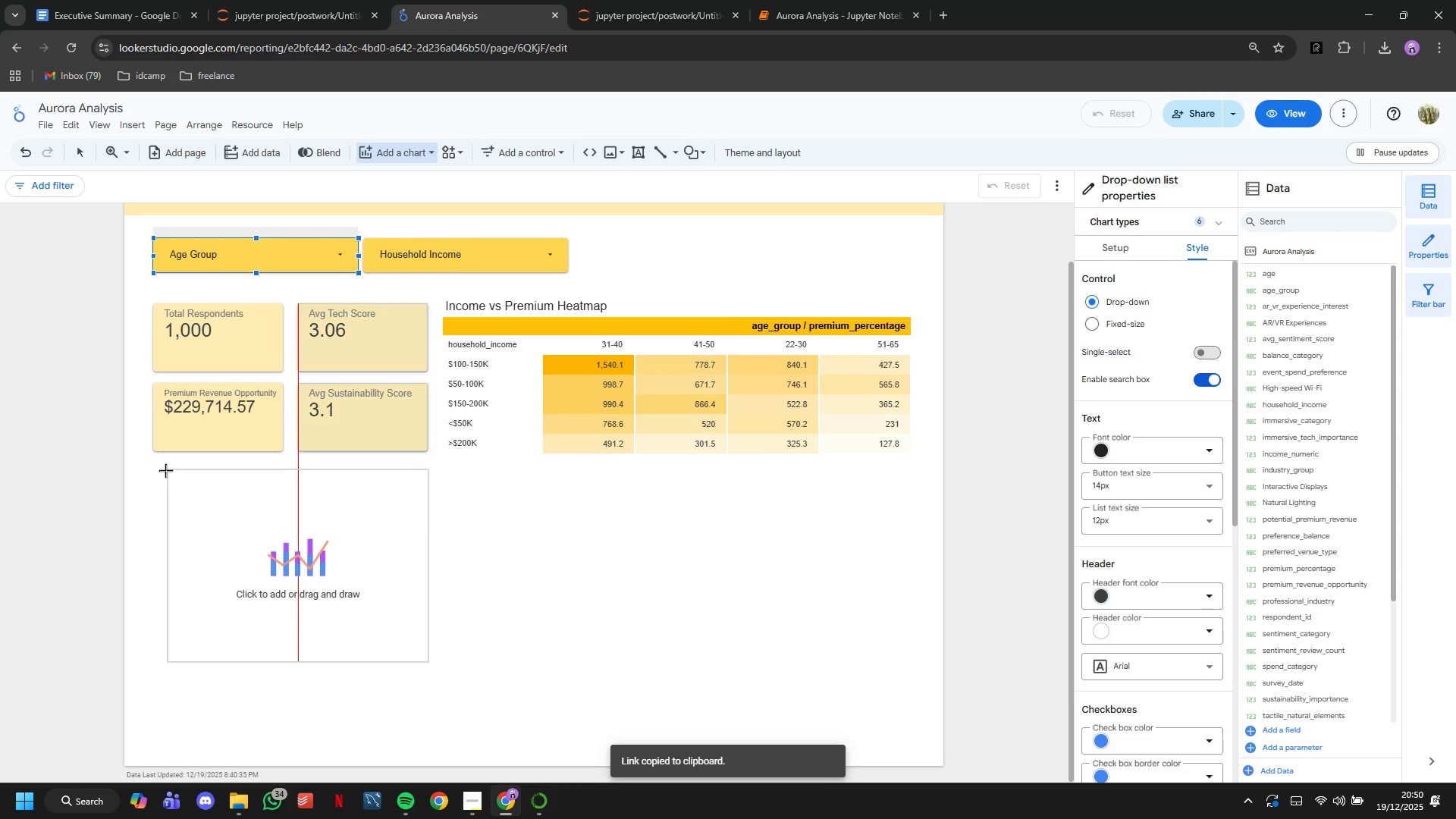 
left_click([160, 469])
 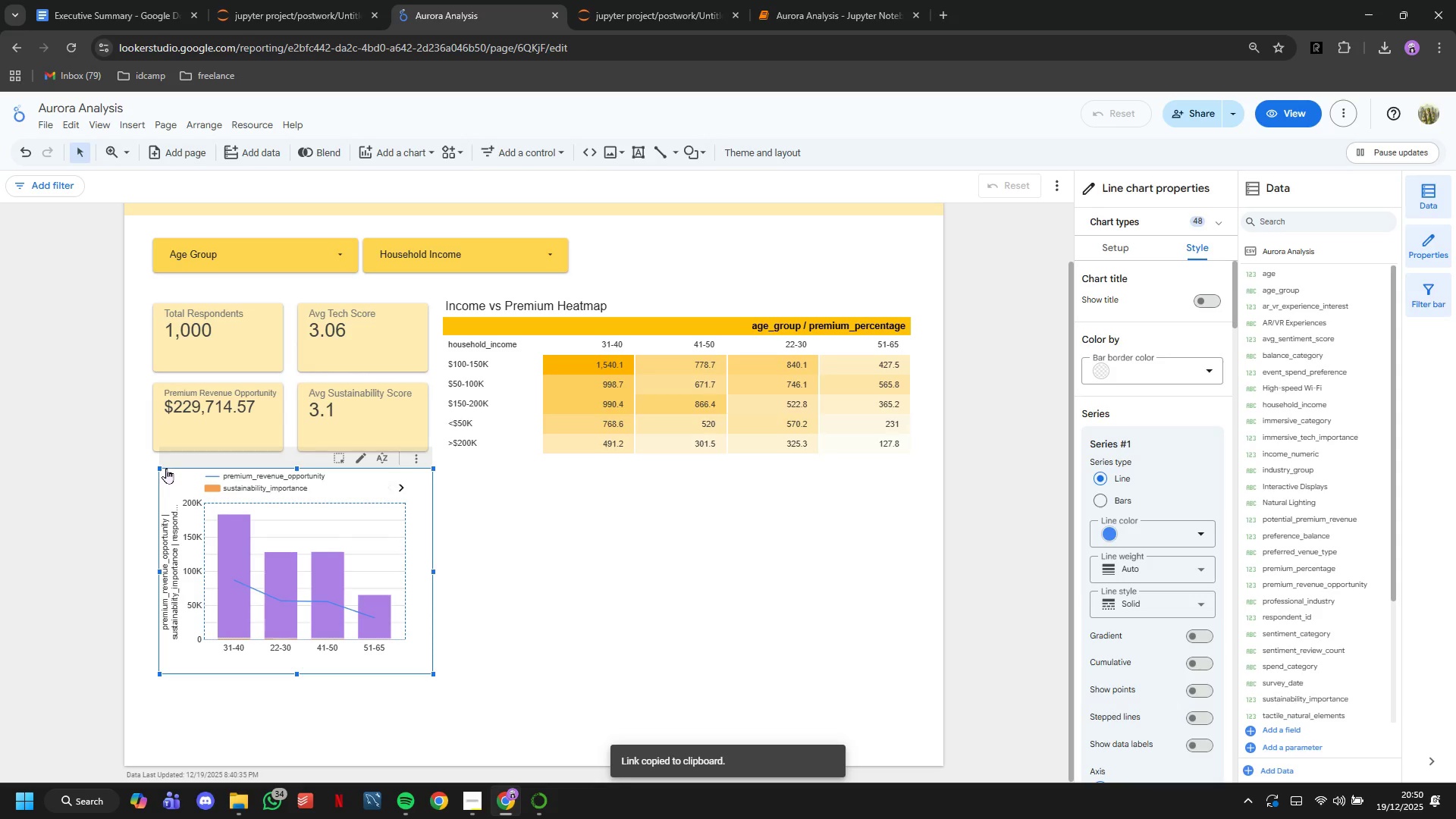 
wait(6.89)
 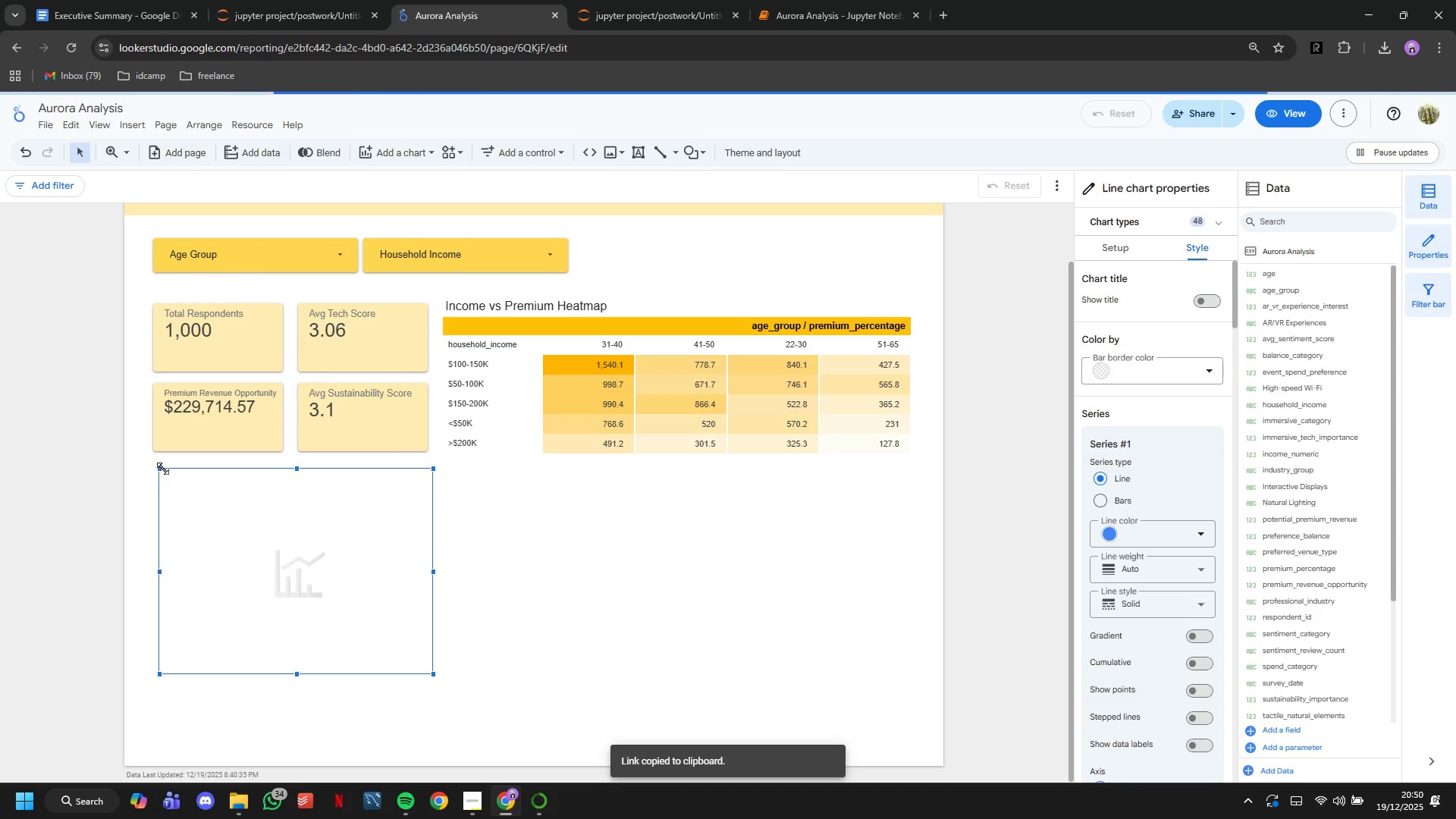 
left_click([1127, 251])
 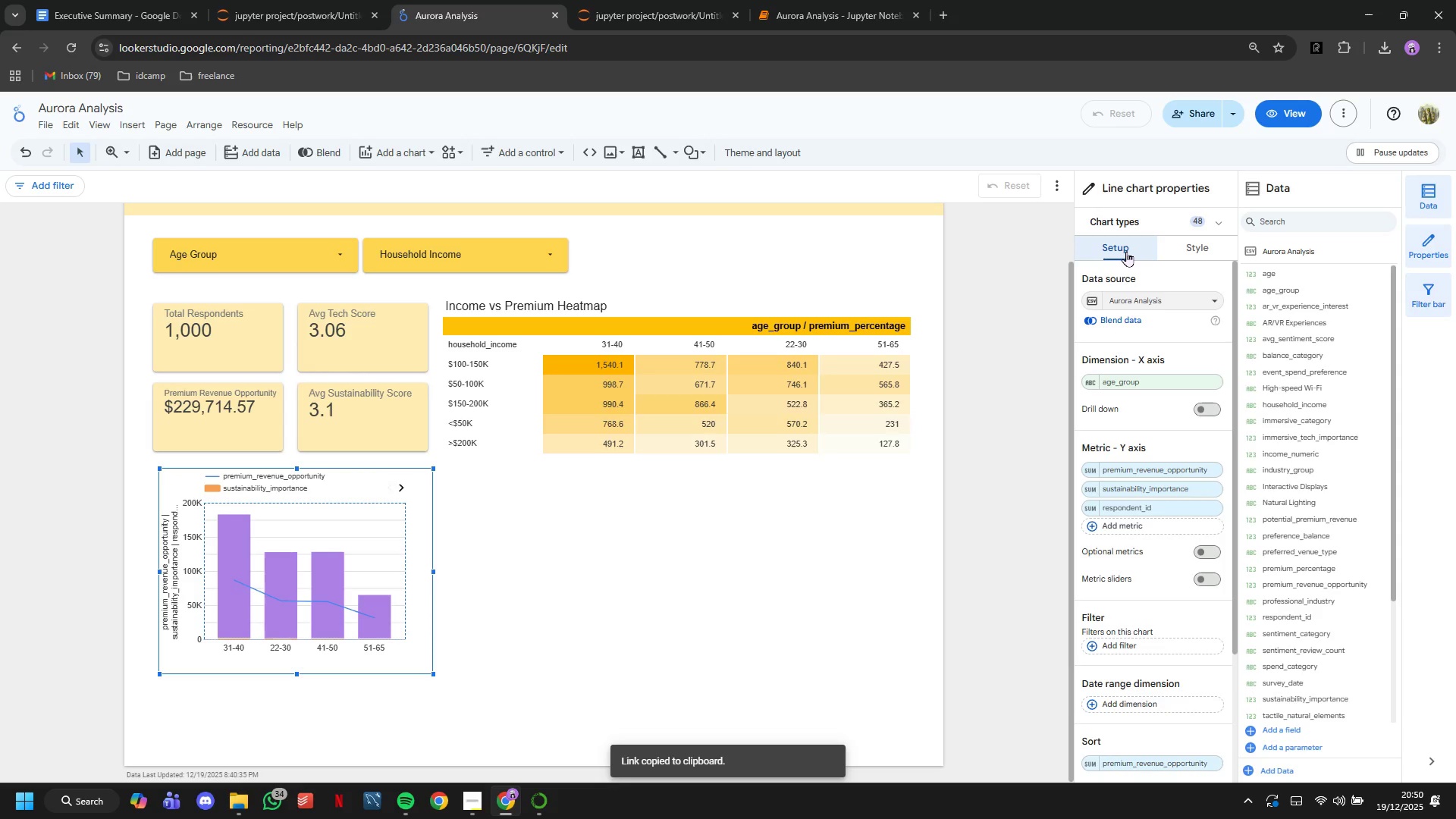 
wait(6.58)
 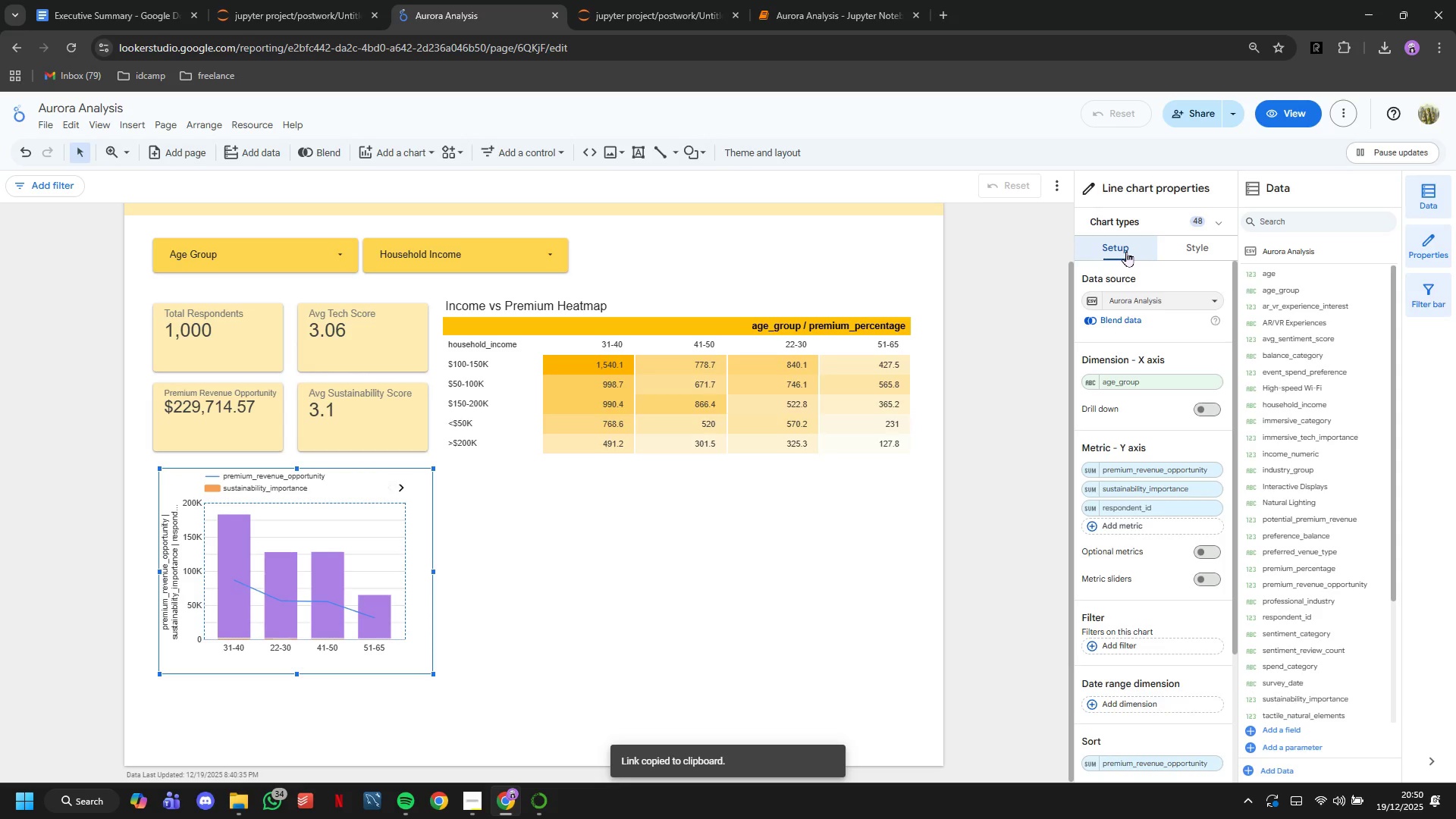 
left_click([1144, 381])
 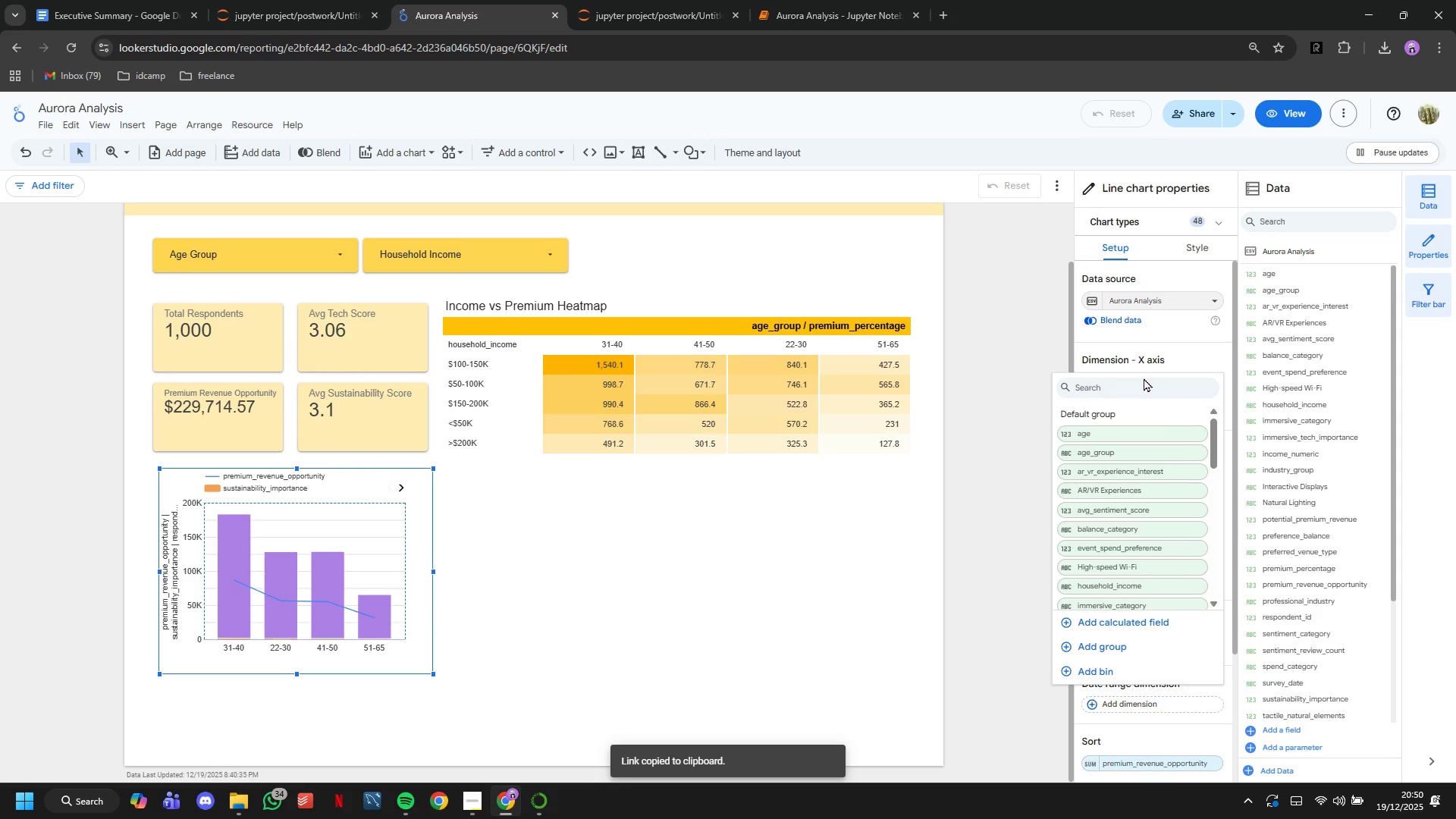 
type(profess)
 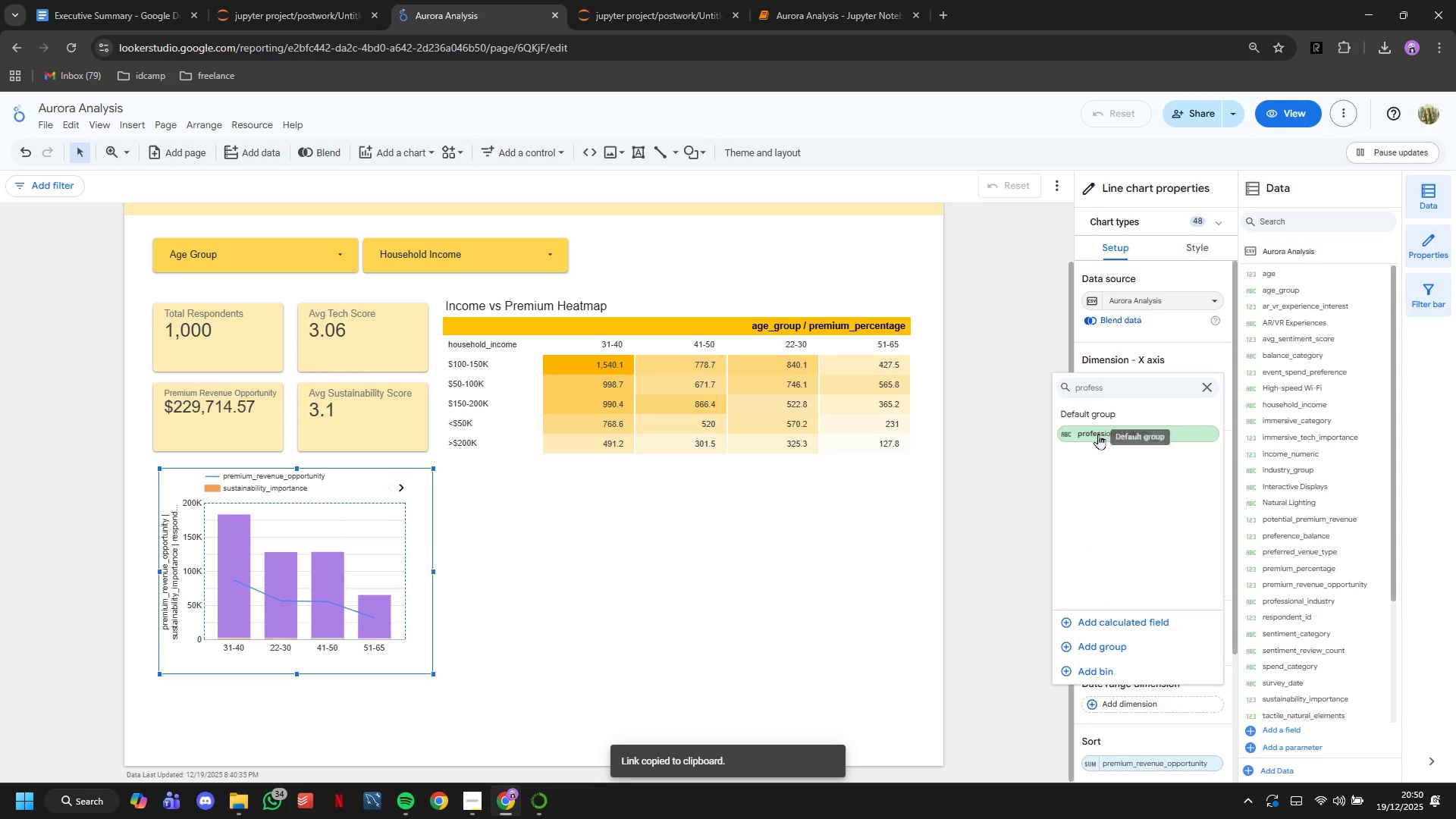 
left_click([1097, 434])
 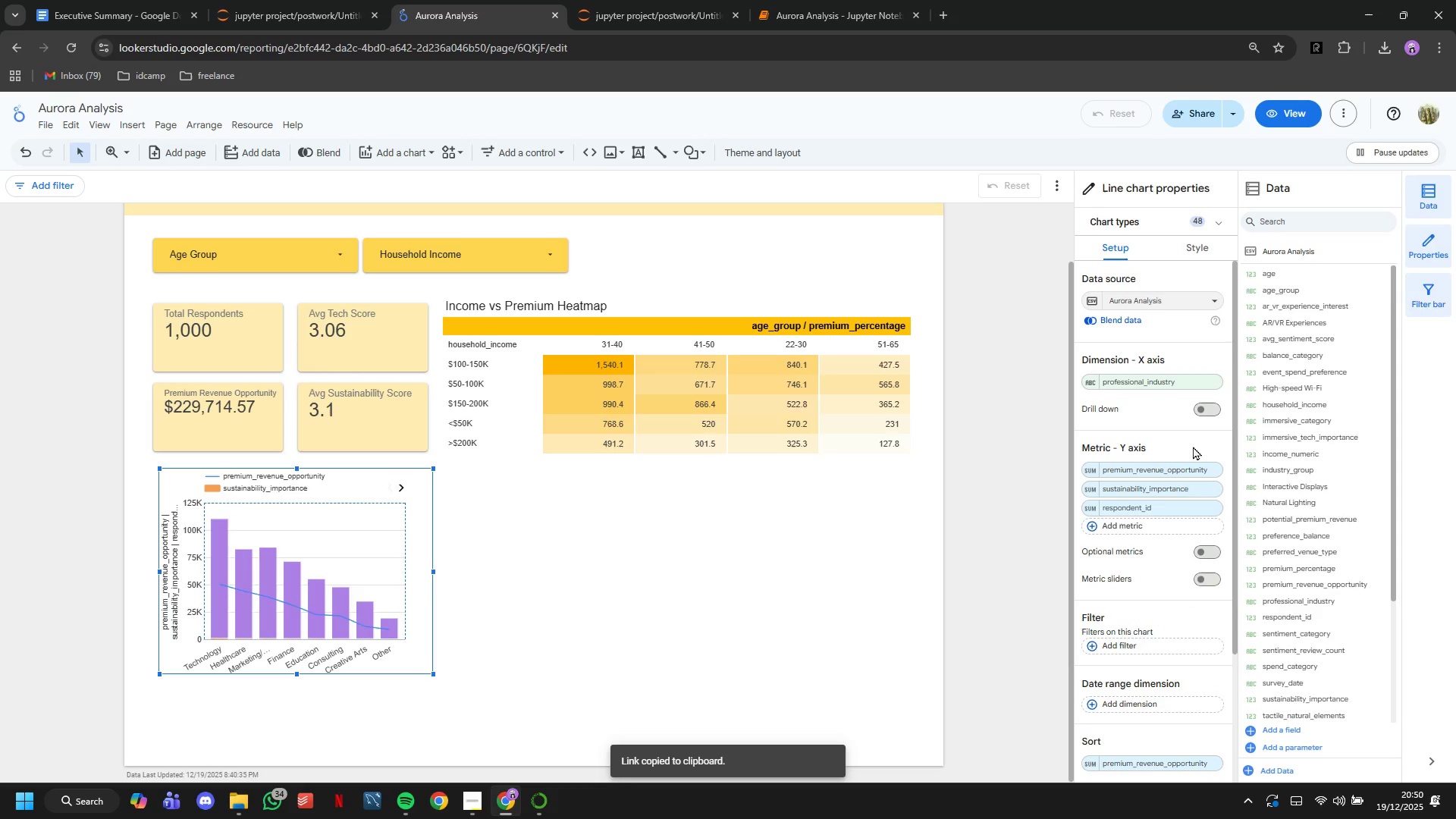 
left_click([1215, 465])
 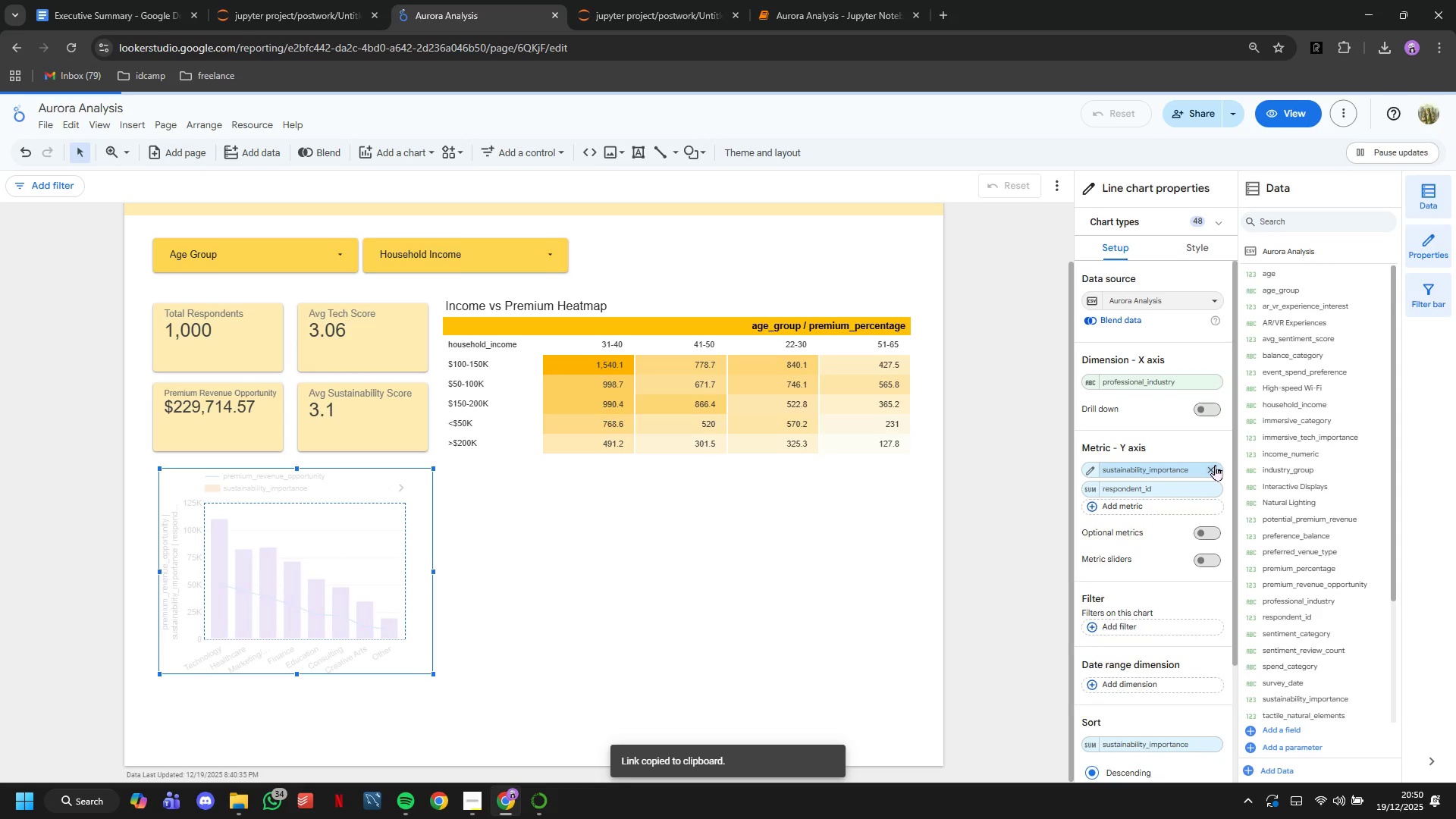 
left_click([1215, 465])
 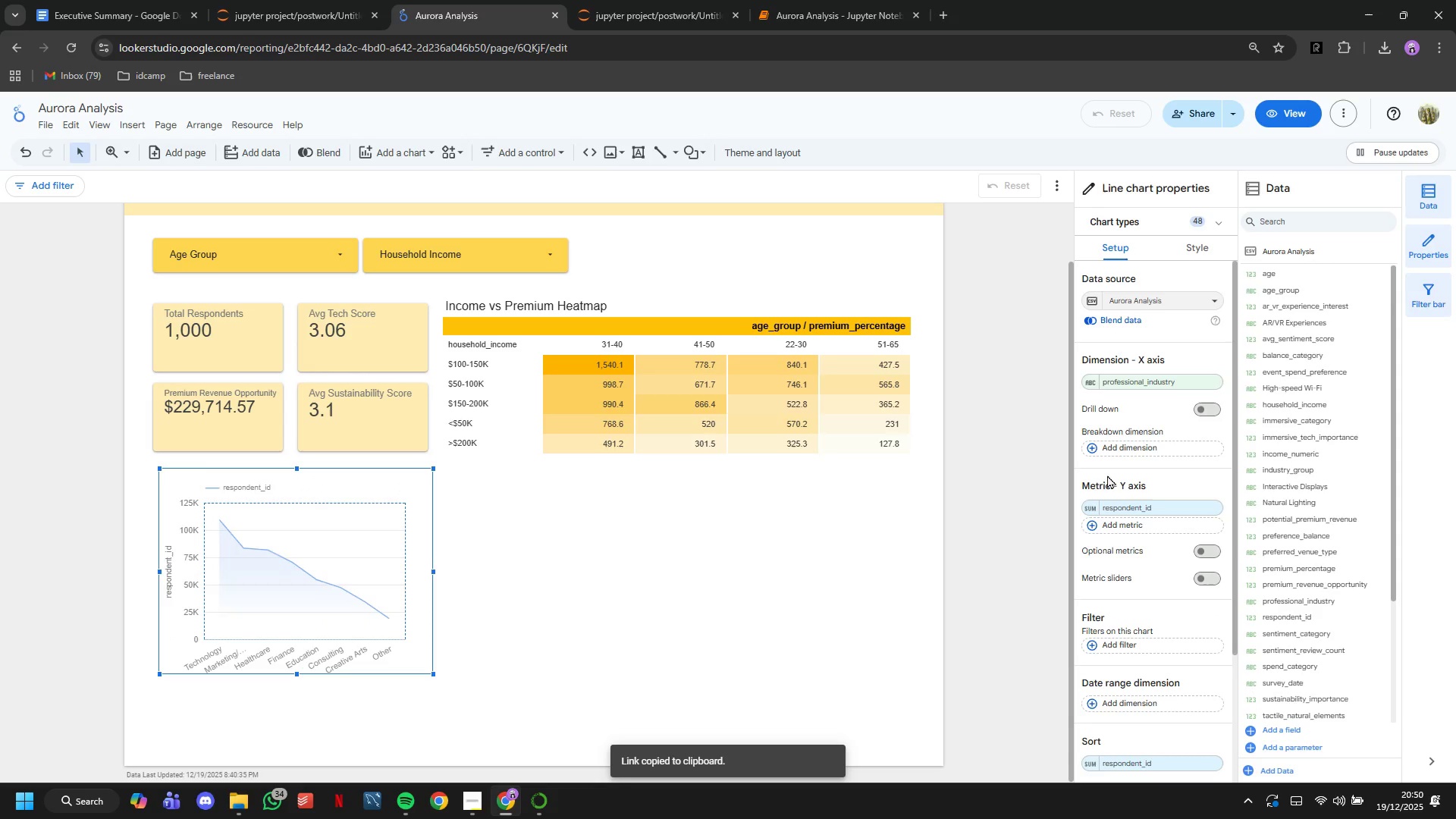 
left_click([1094, 506])
 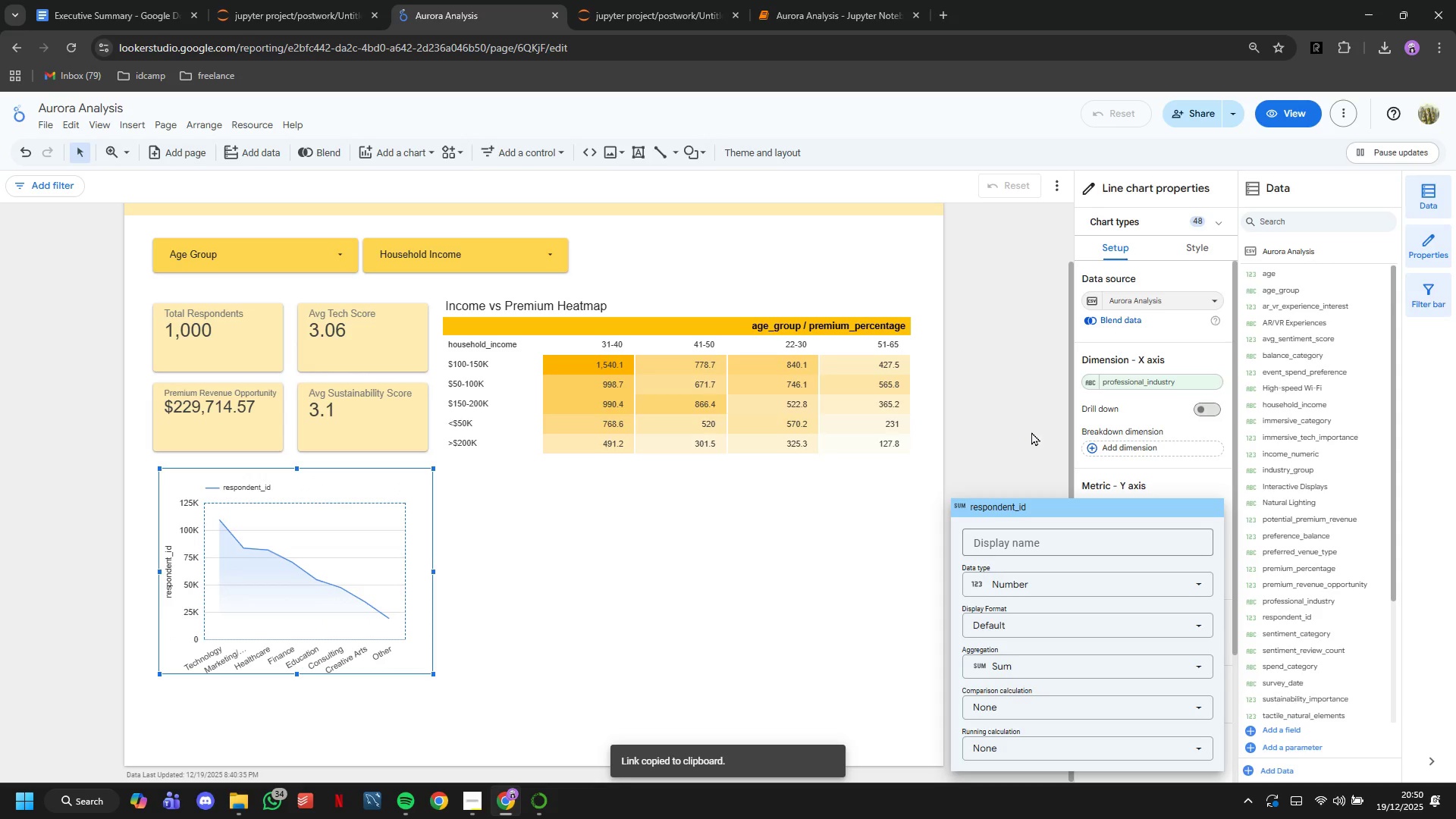 
wait(6.59)
 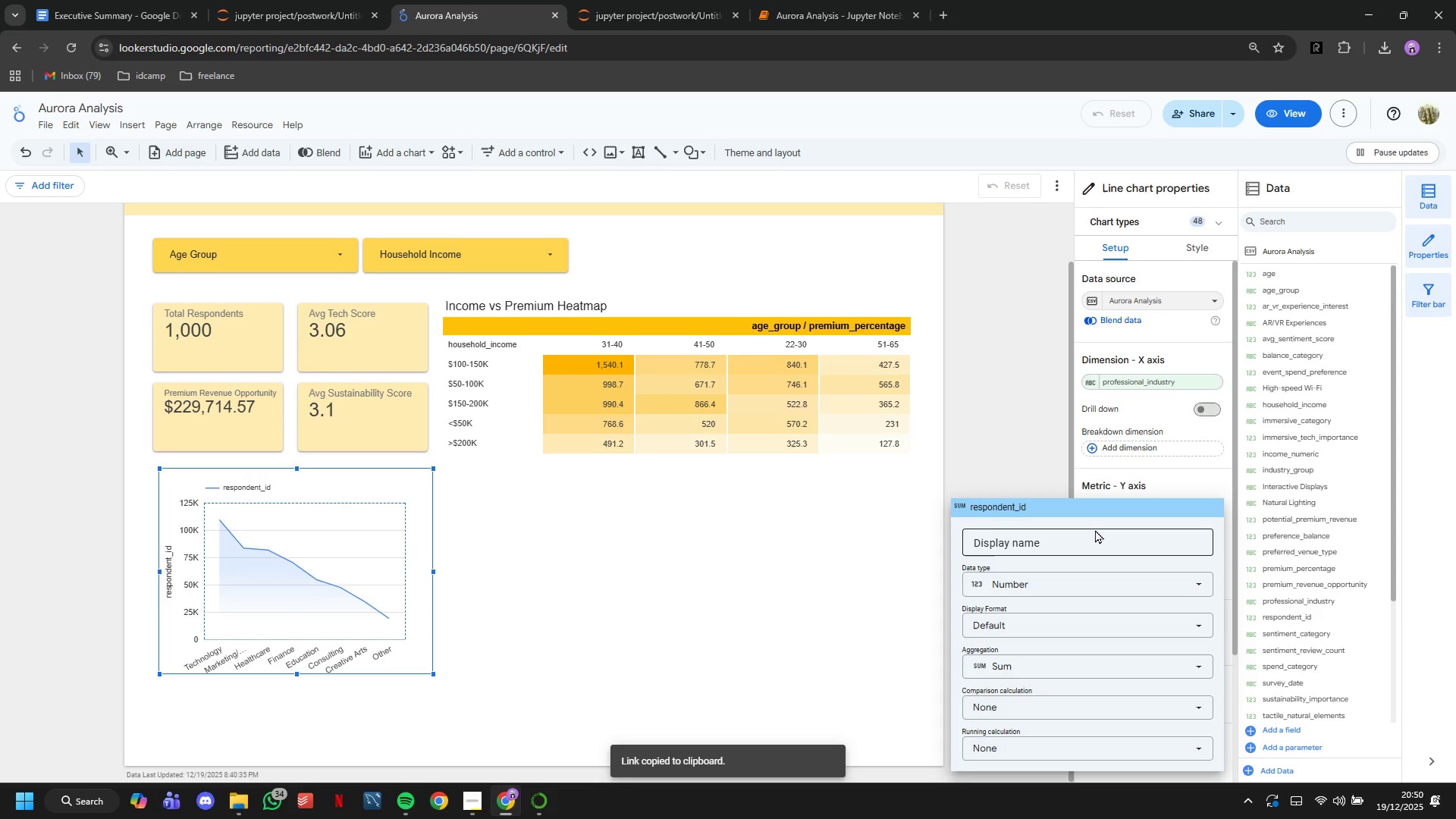 
left_click([1078, 657])
 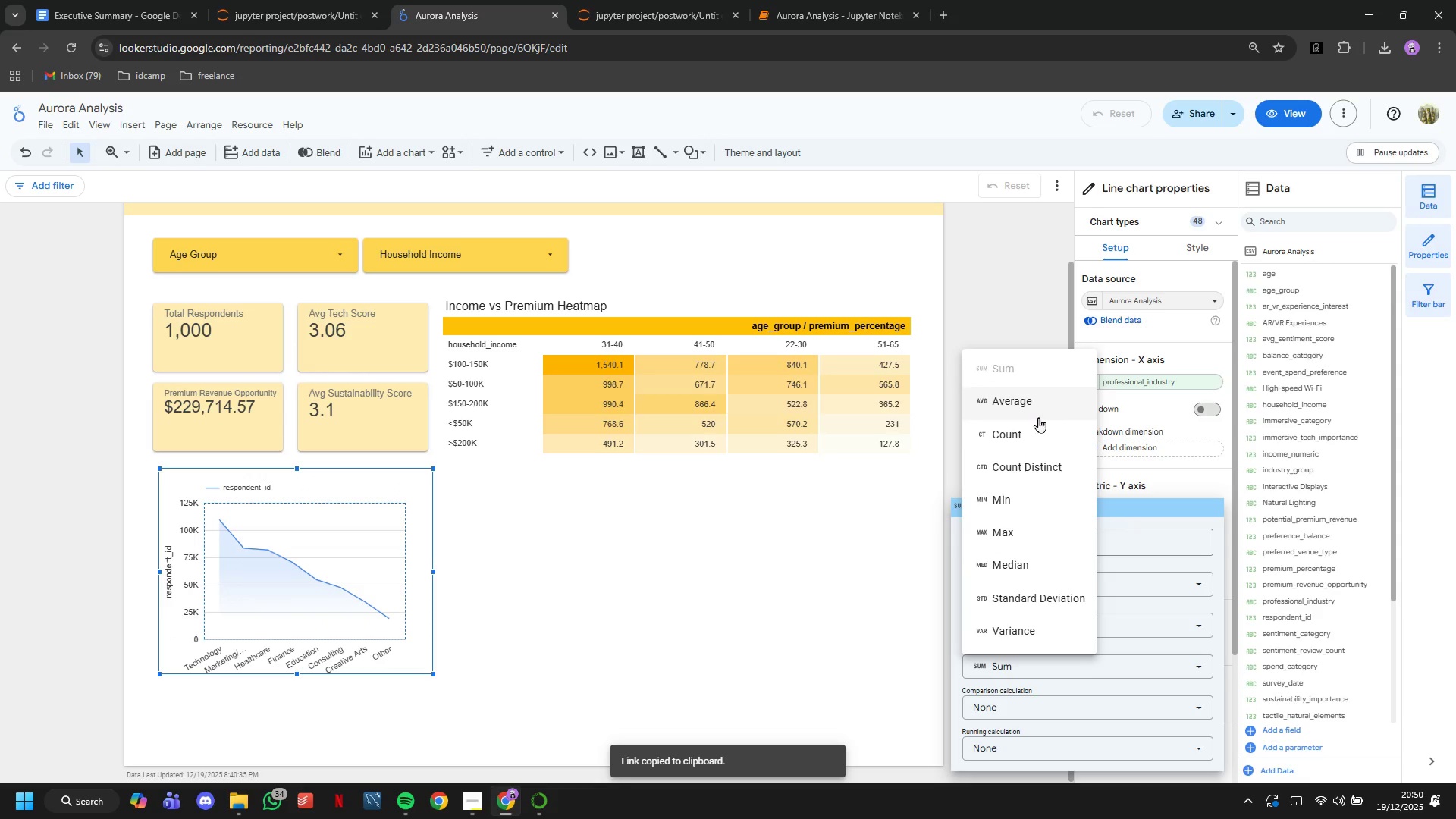 
left_click([1037, 431])
 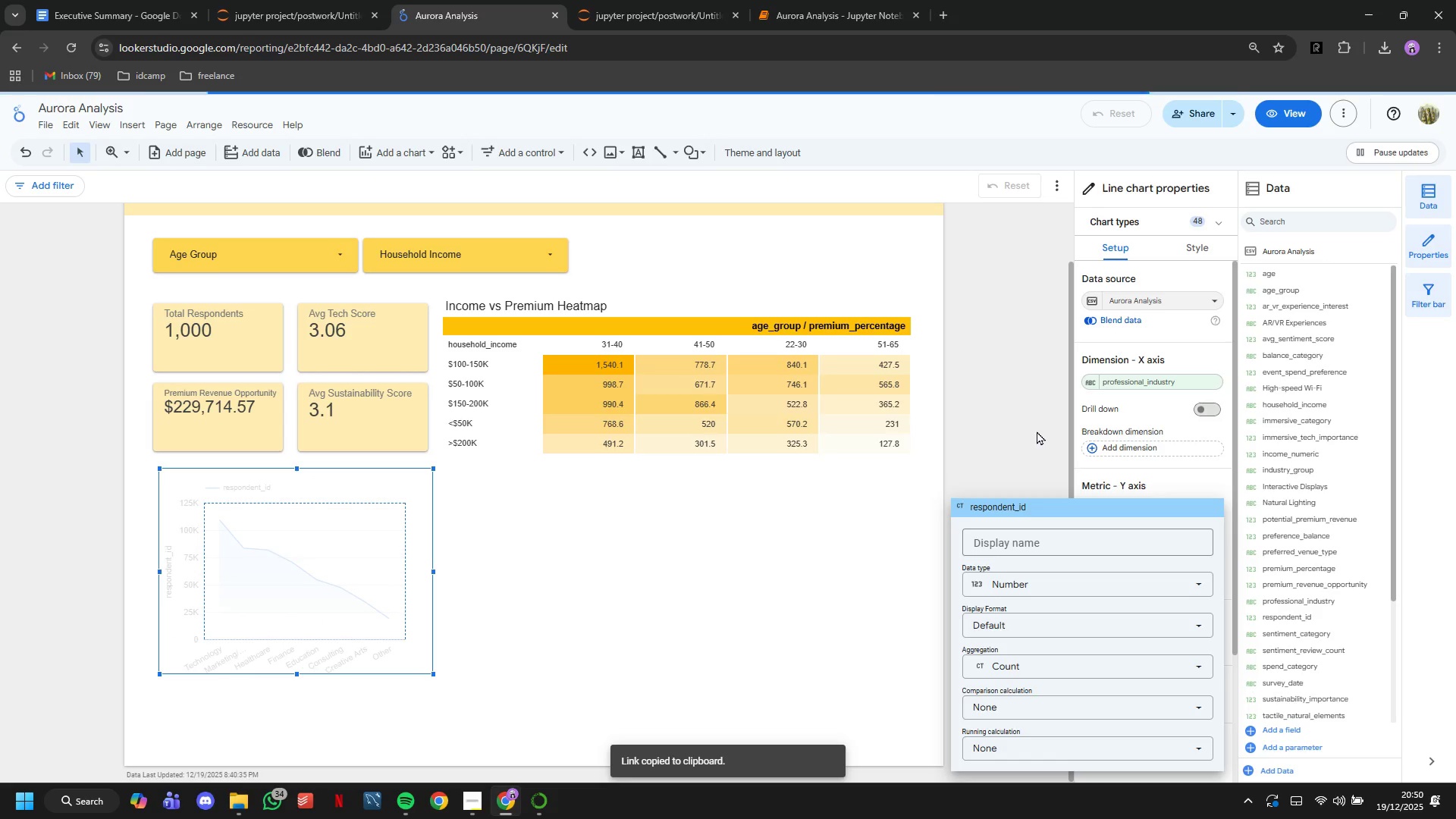 
left_click([1037, 431])
 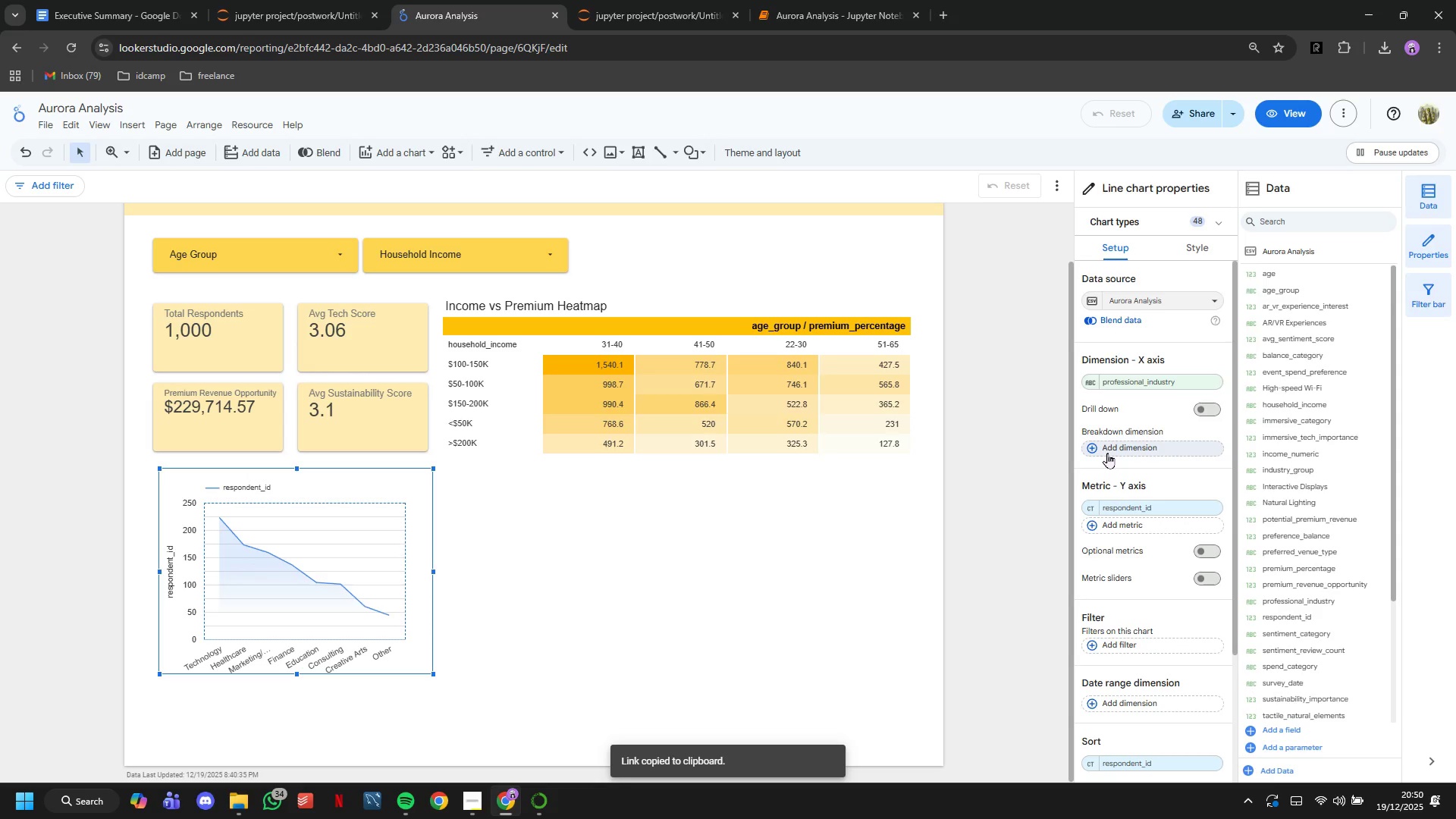 
wait(6.67)
 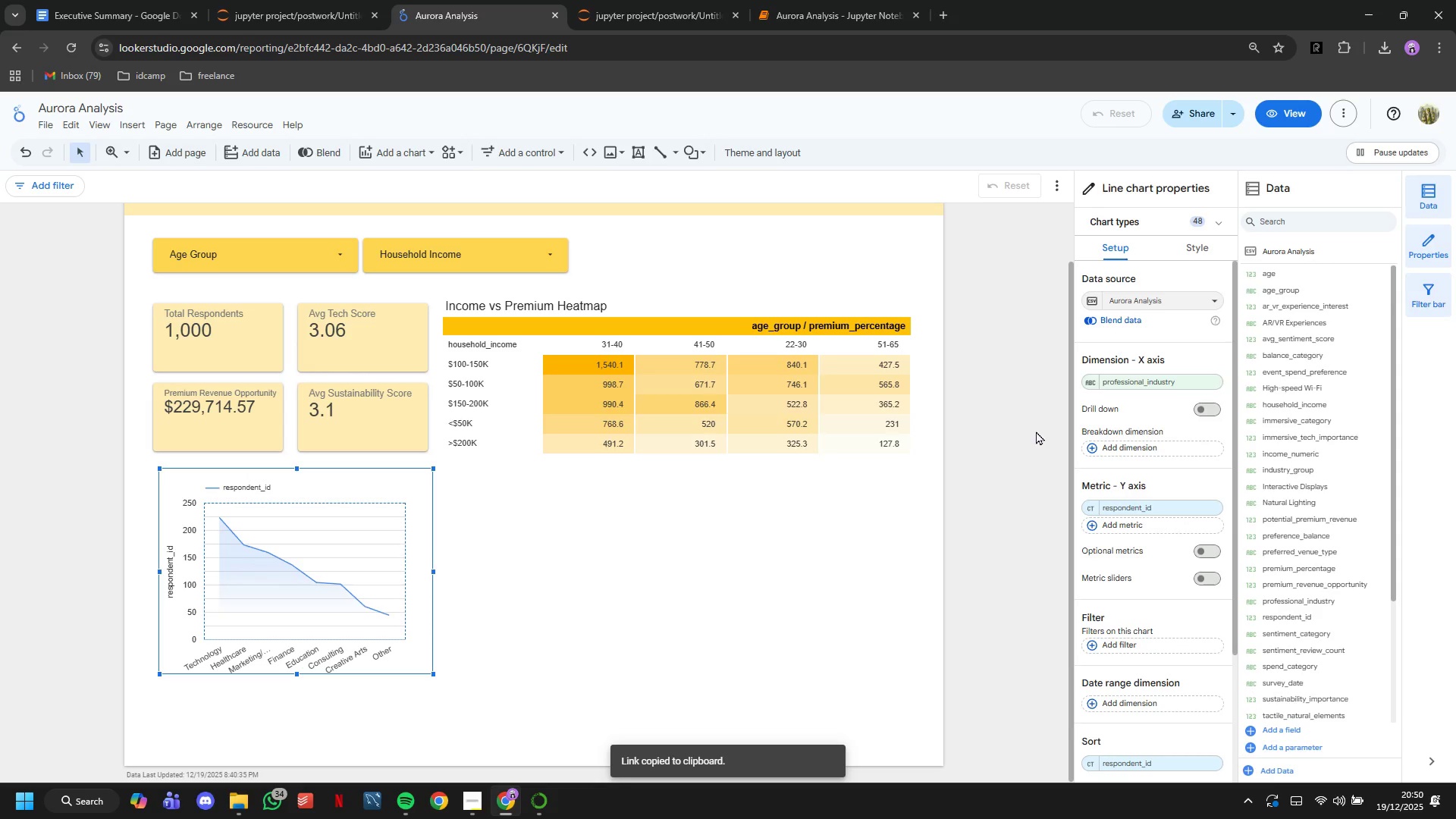 
left_click([1110, 444])
 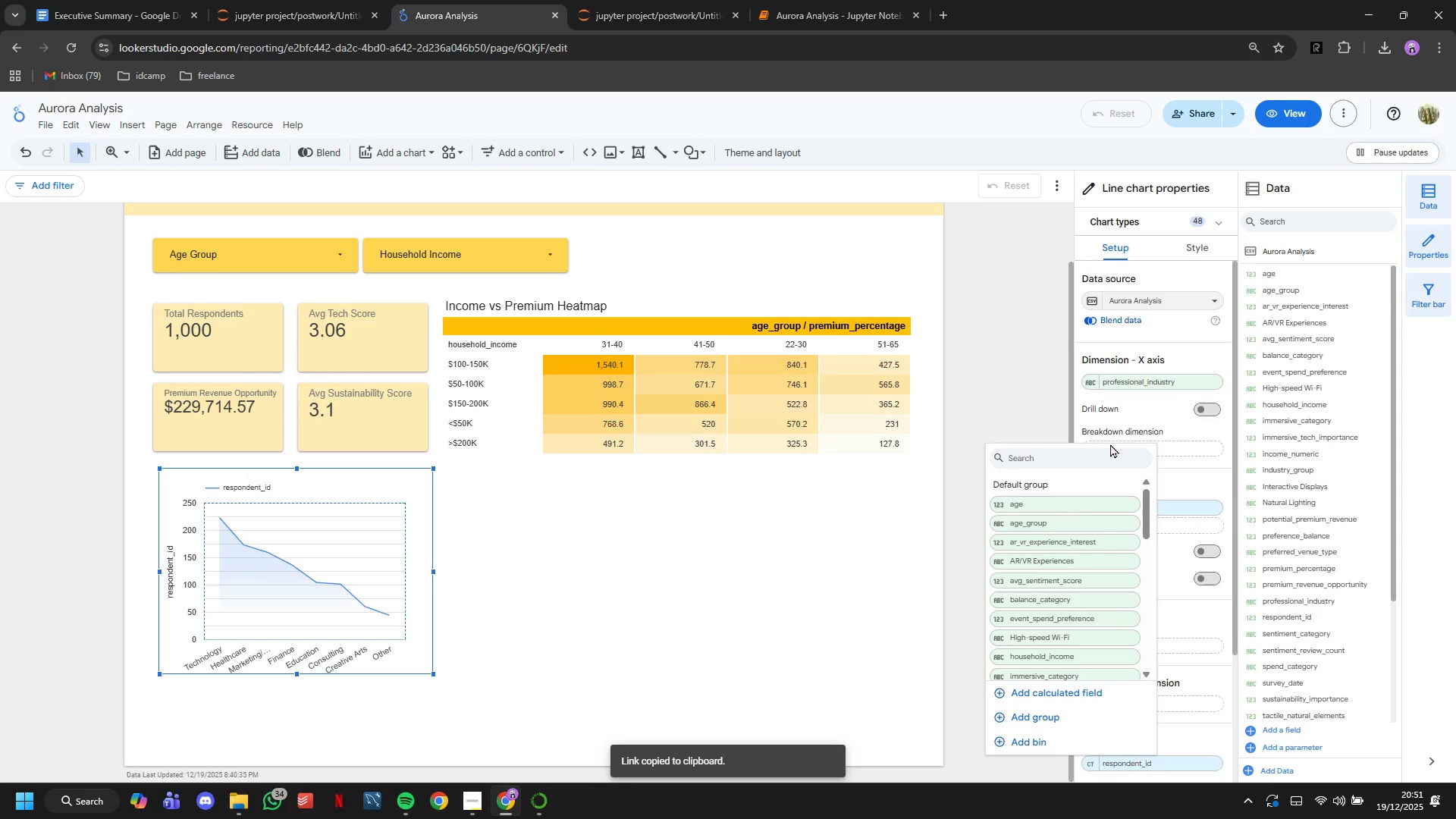 
type(pref)
 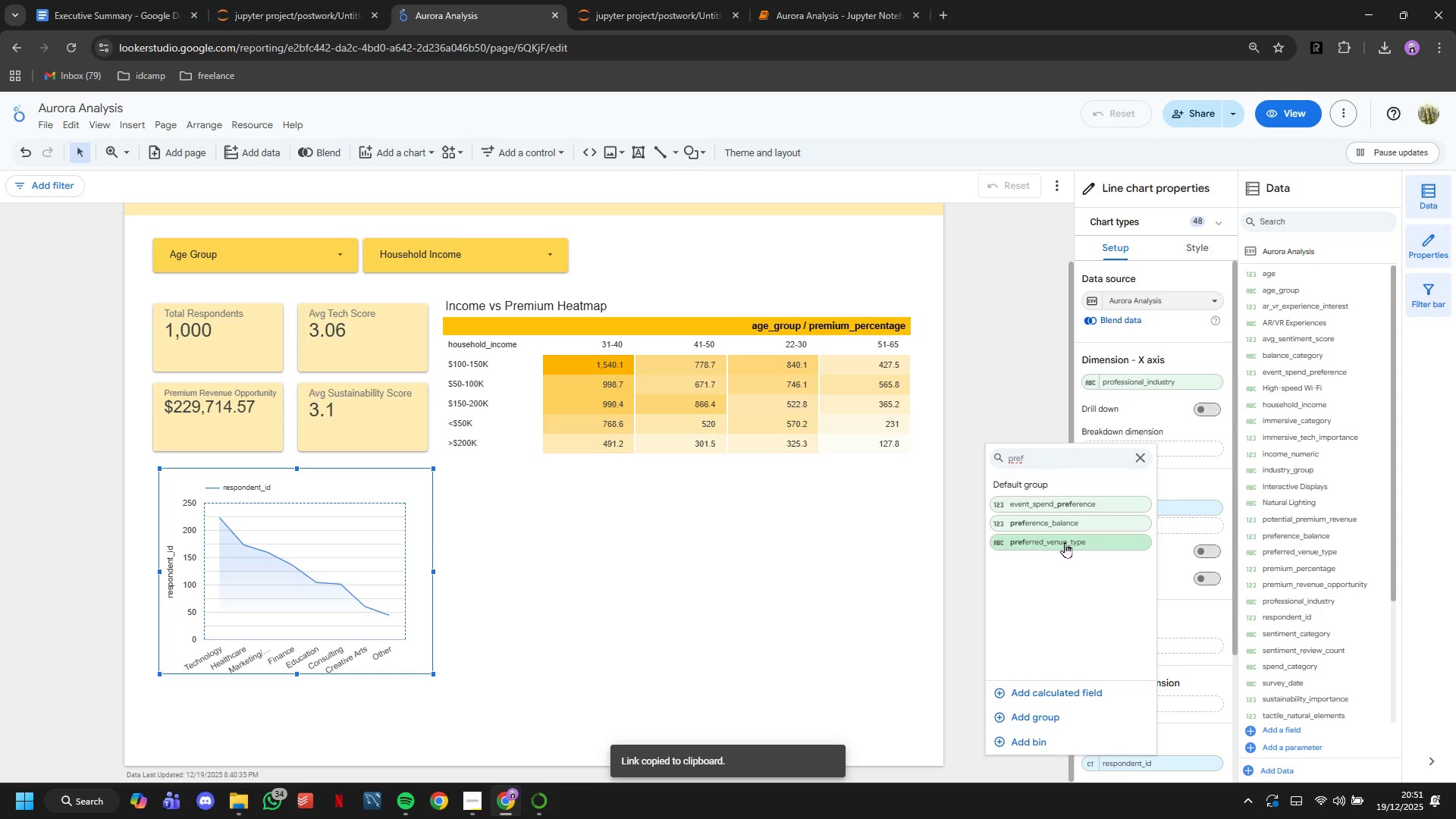 
left_click([1065, 542])
 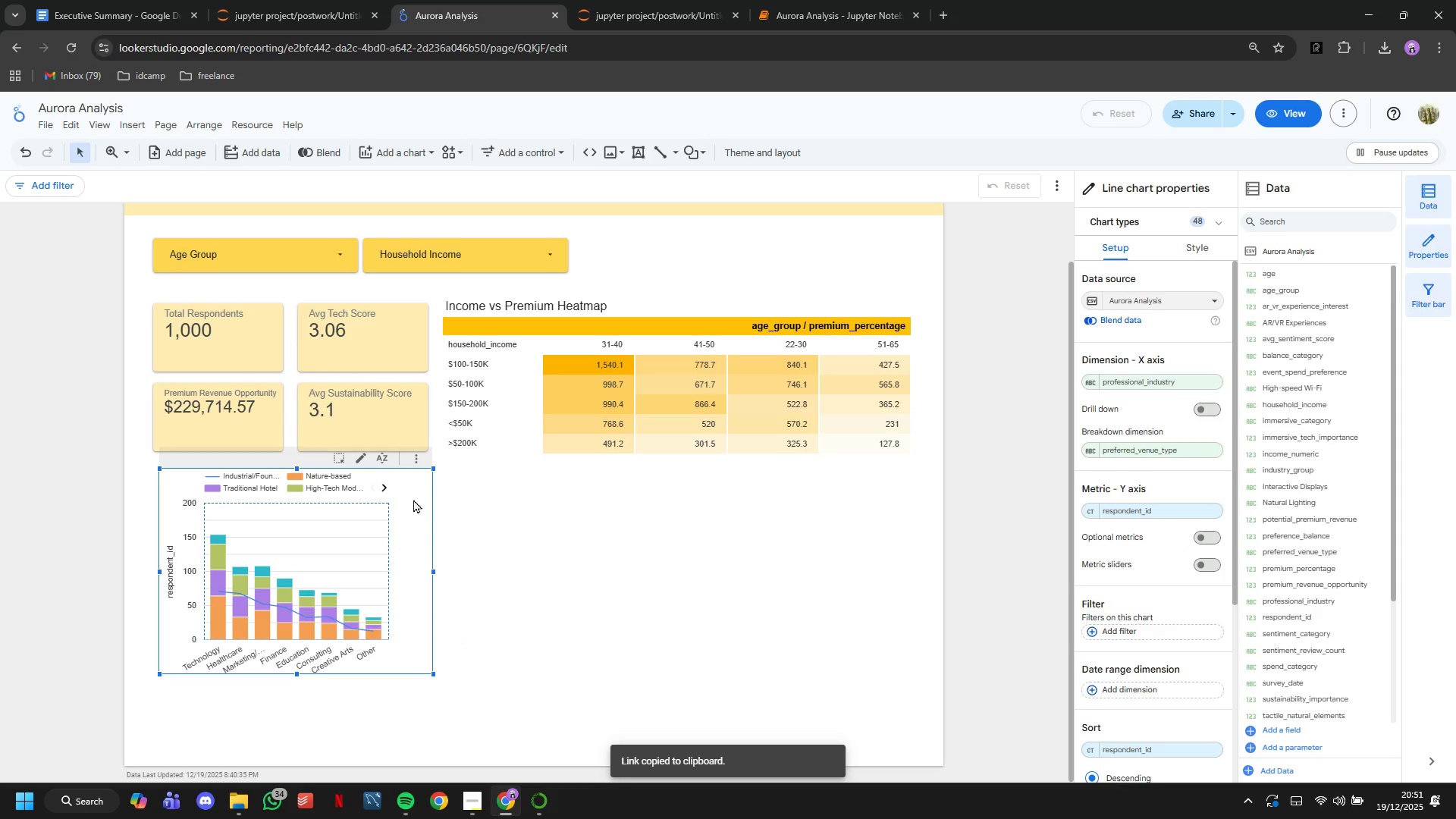 
wait(10.64)
 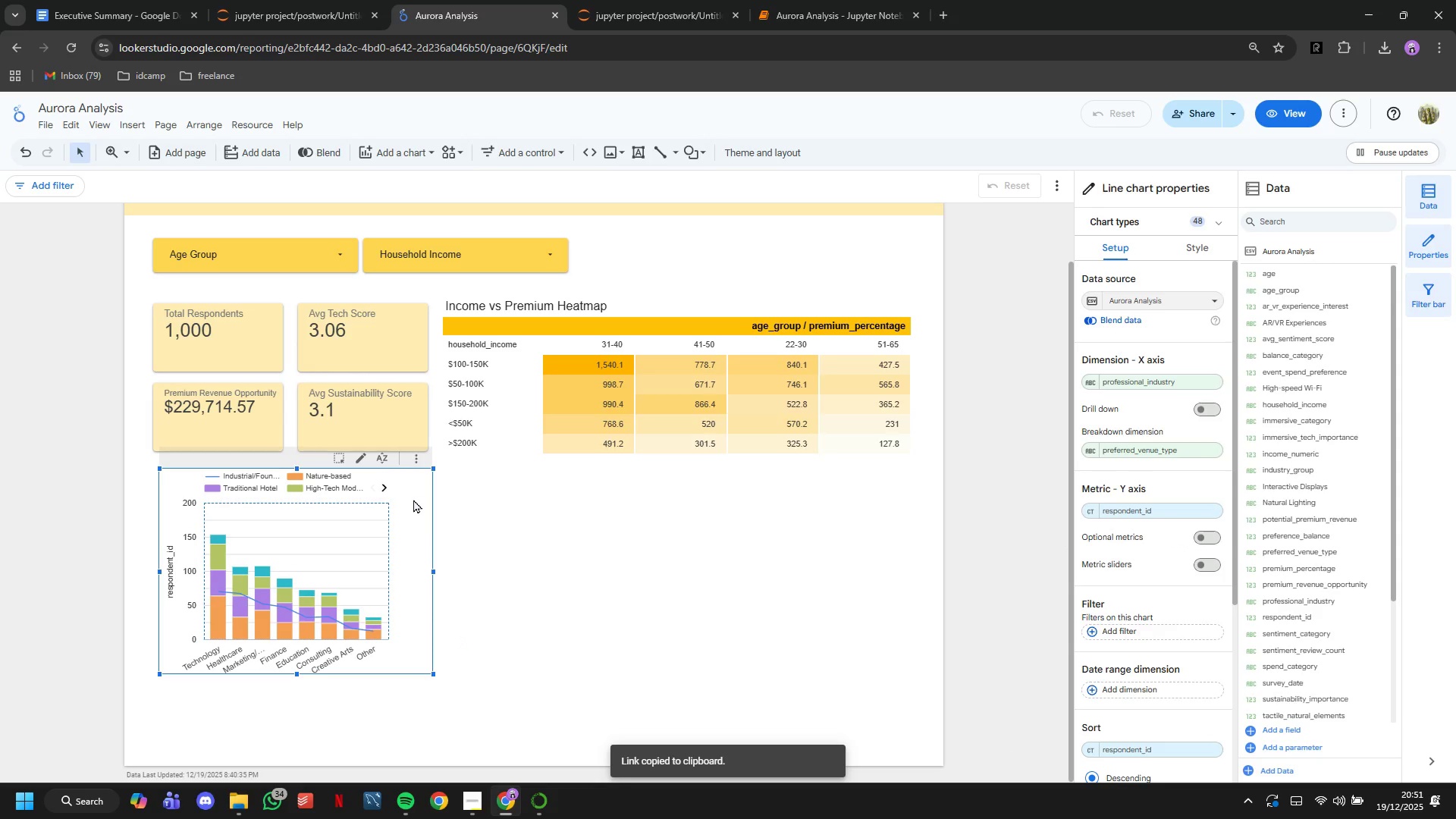 
left_click([1204, 304])
 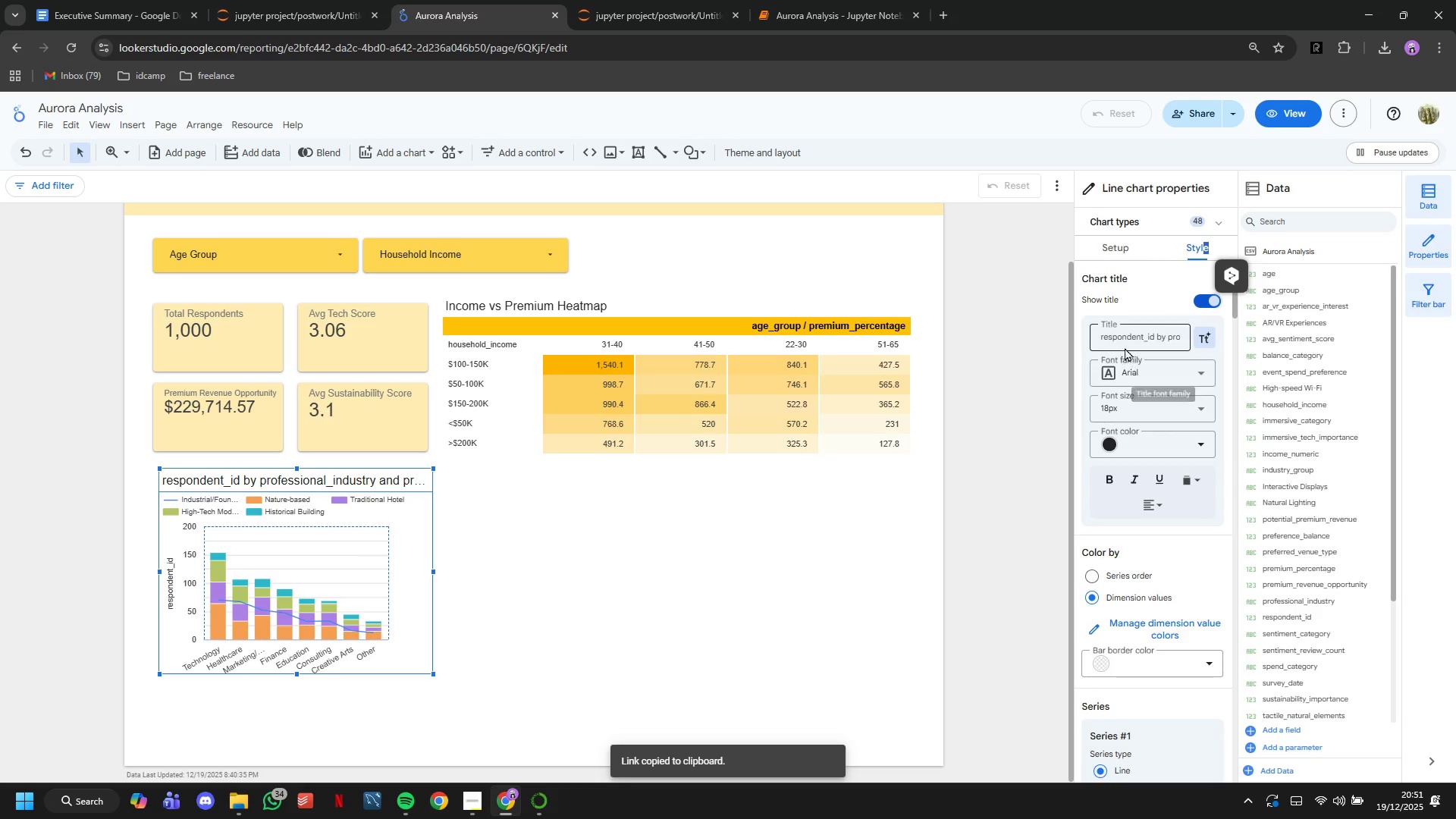 
double_click([1125, 333])
 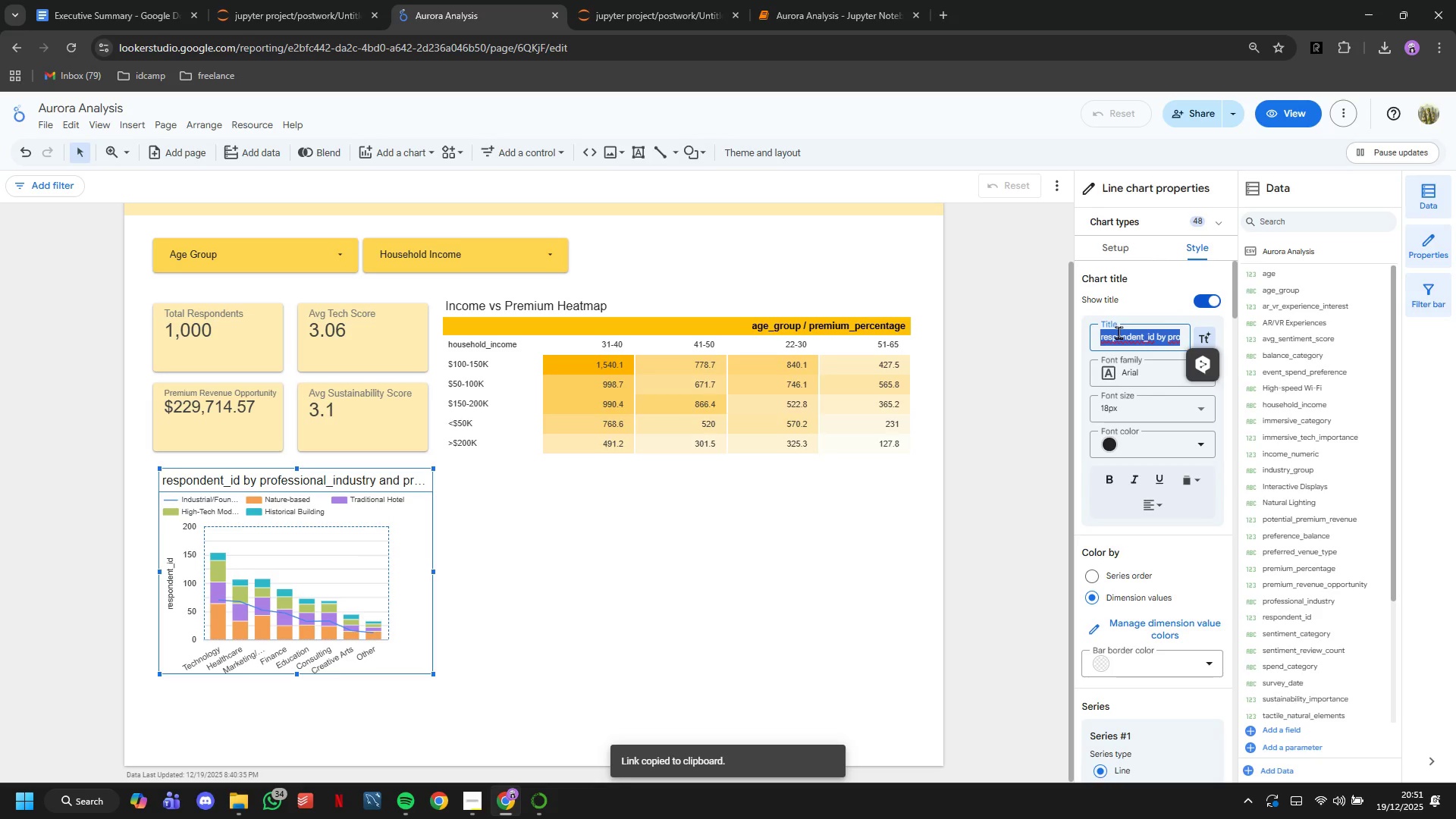 
type(Industry vs Venue Preference)
 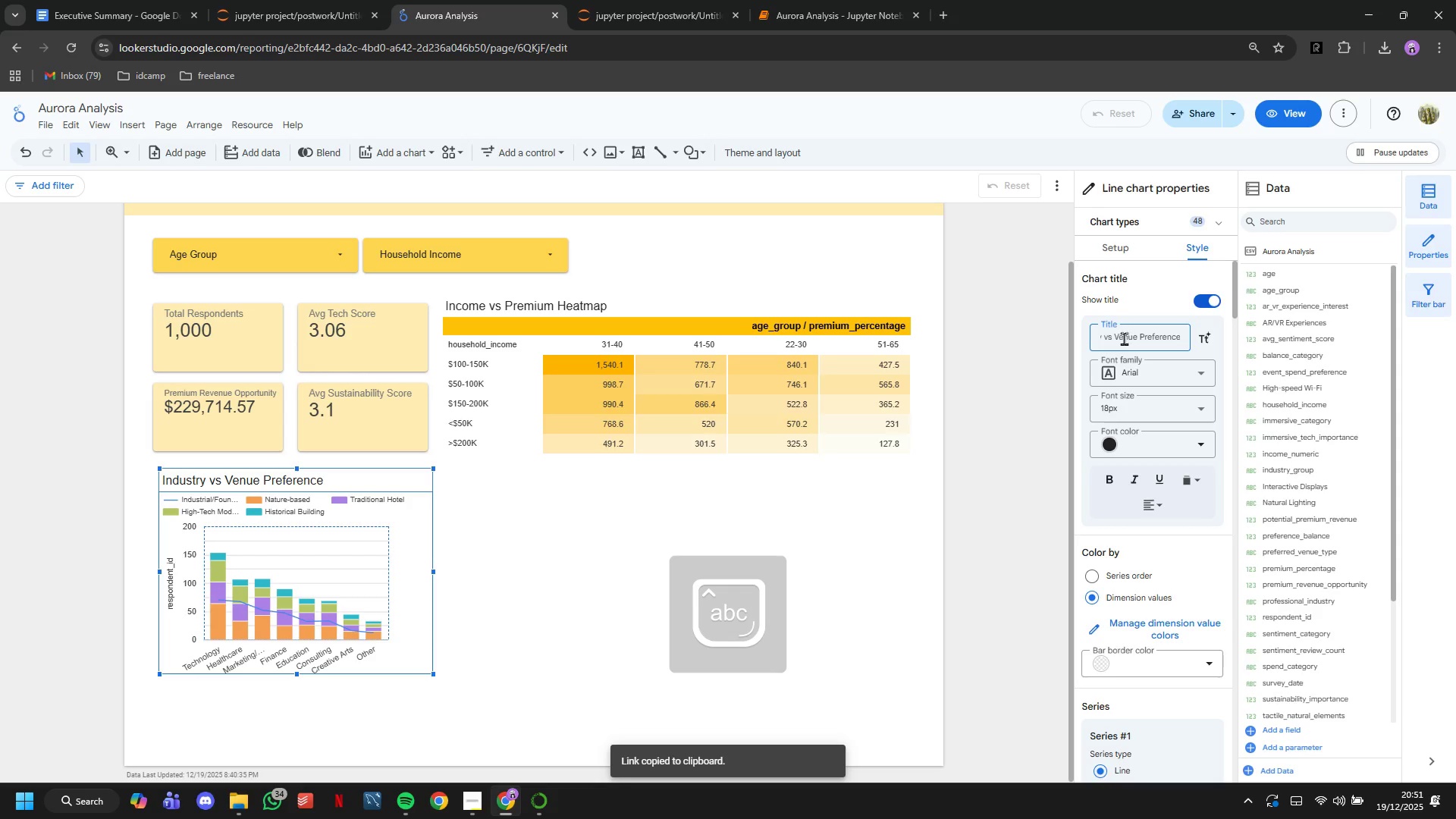 
scroll: coordinate [1192, 461], scroll_direction: down, amount: 41.0
 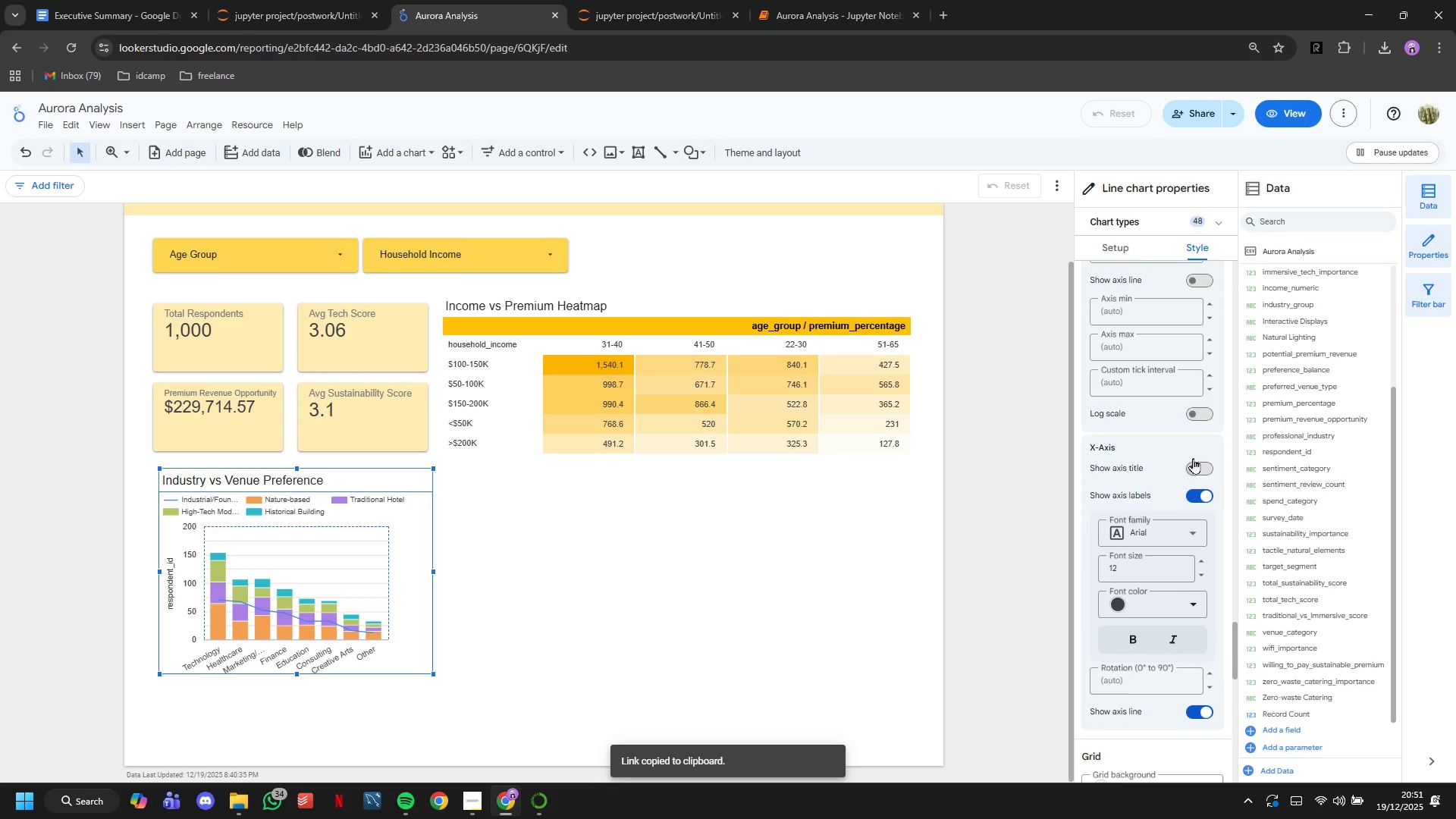 
scroll: coordinate [1193, 450], scroll_direction: down, amount: 12.0
 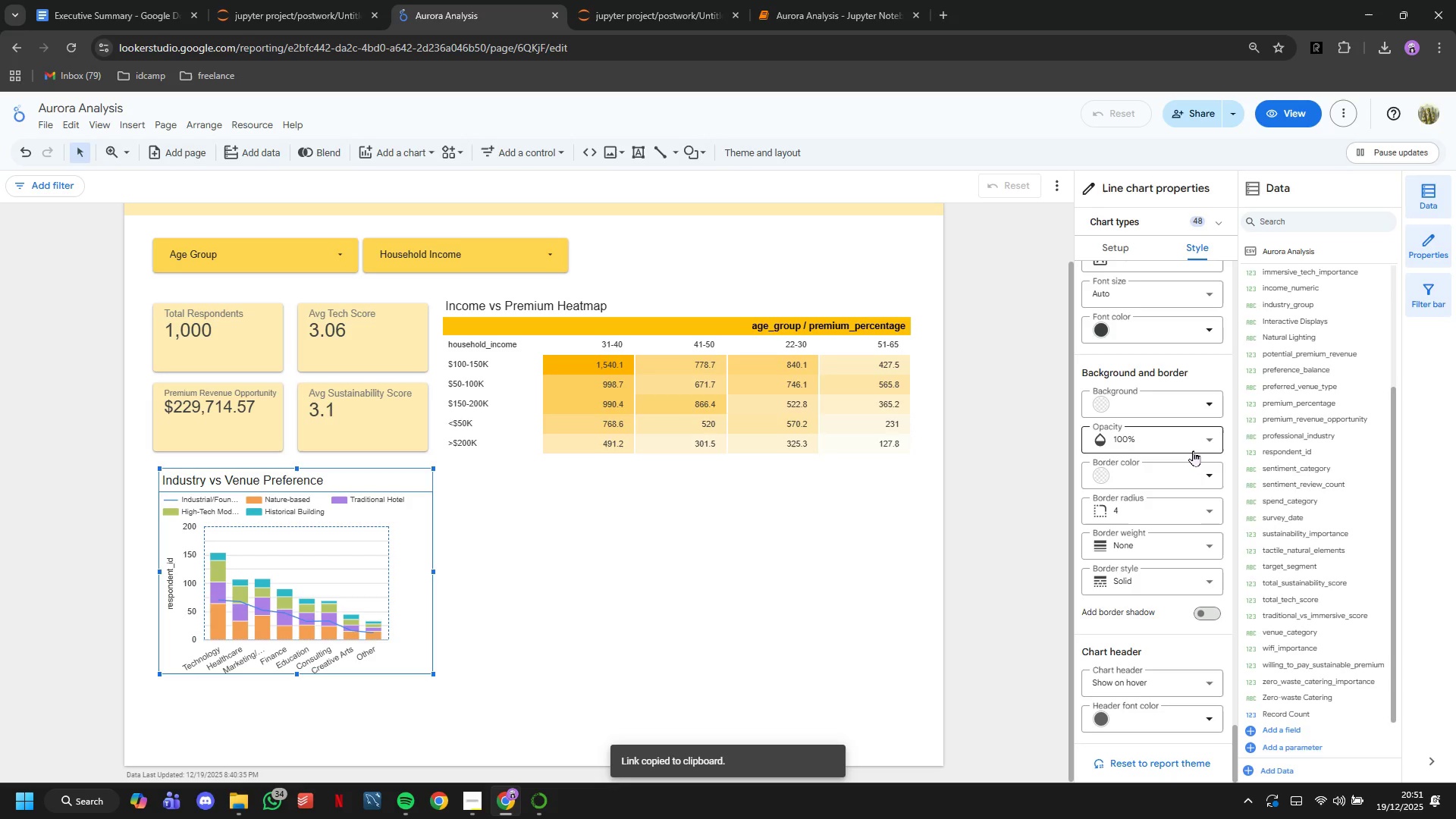 
scroll: coordinate [1193, 447], scroll_direction: up, amount: 17.0
 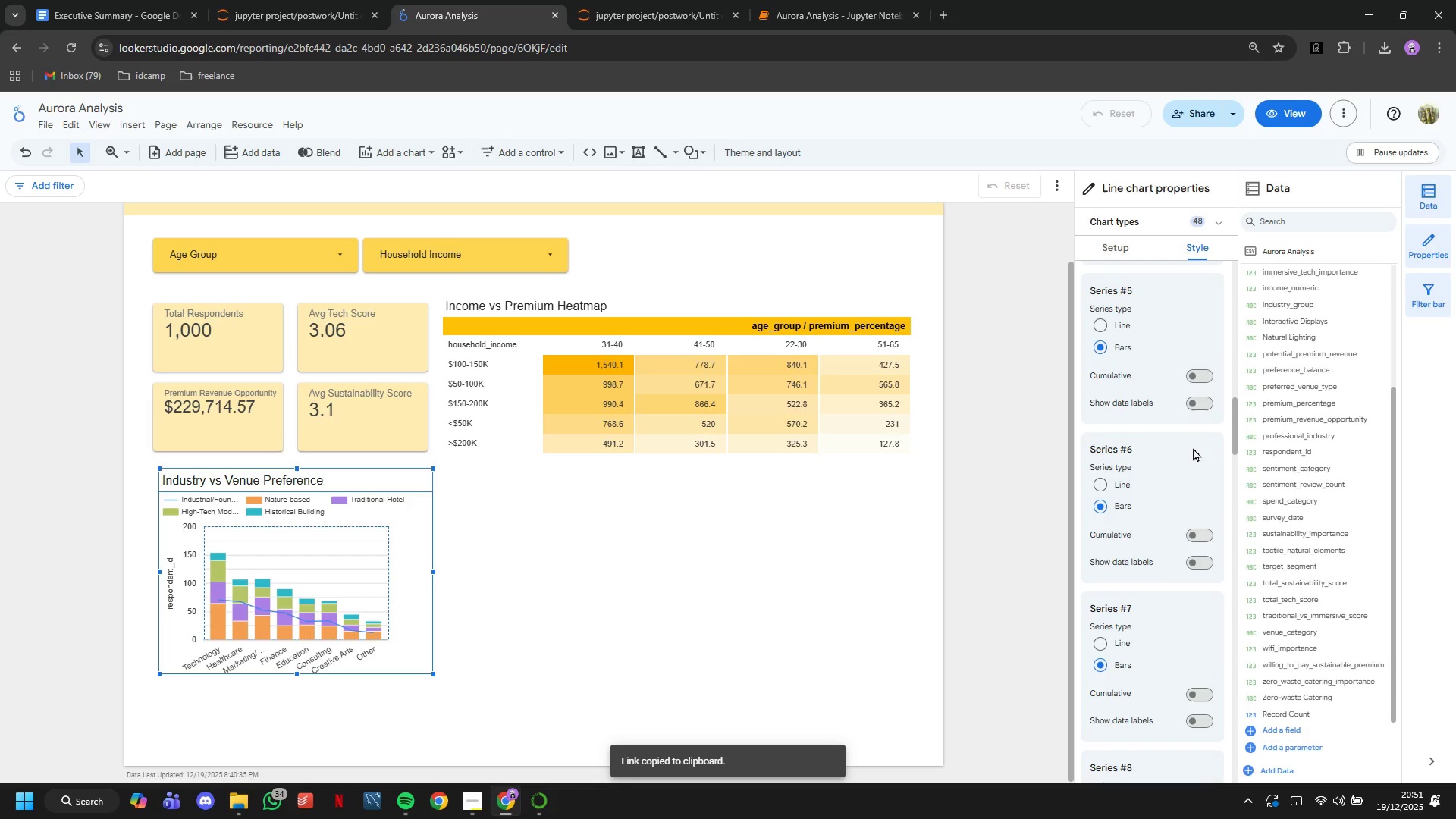 
scroll: coordinate [1197, 445], scroll_direction: up, amount: 21.0
 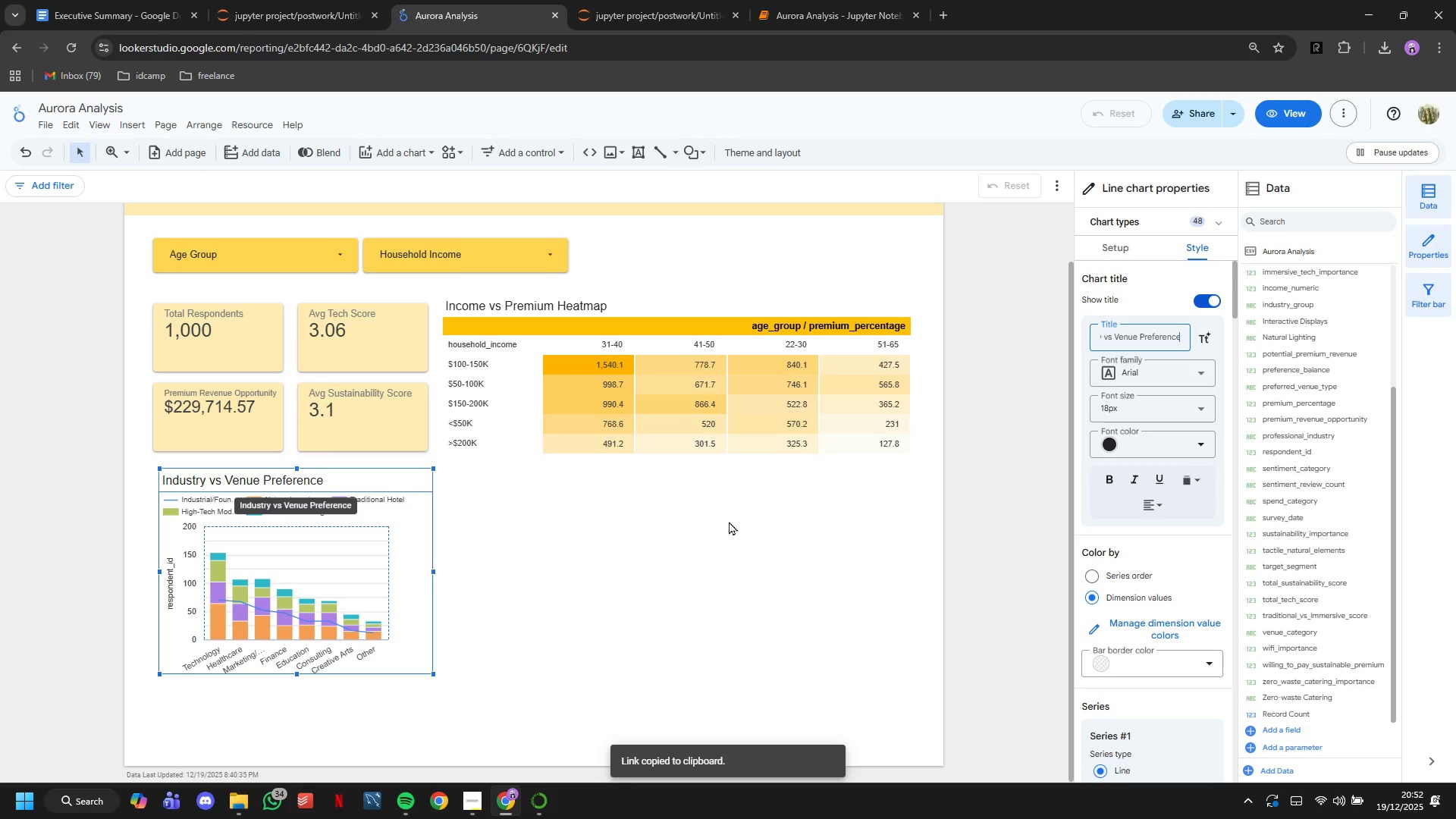 
scroll: coordinate [1190, 605], scroll_direction: down, amount: 65.0
 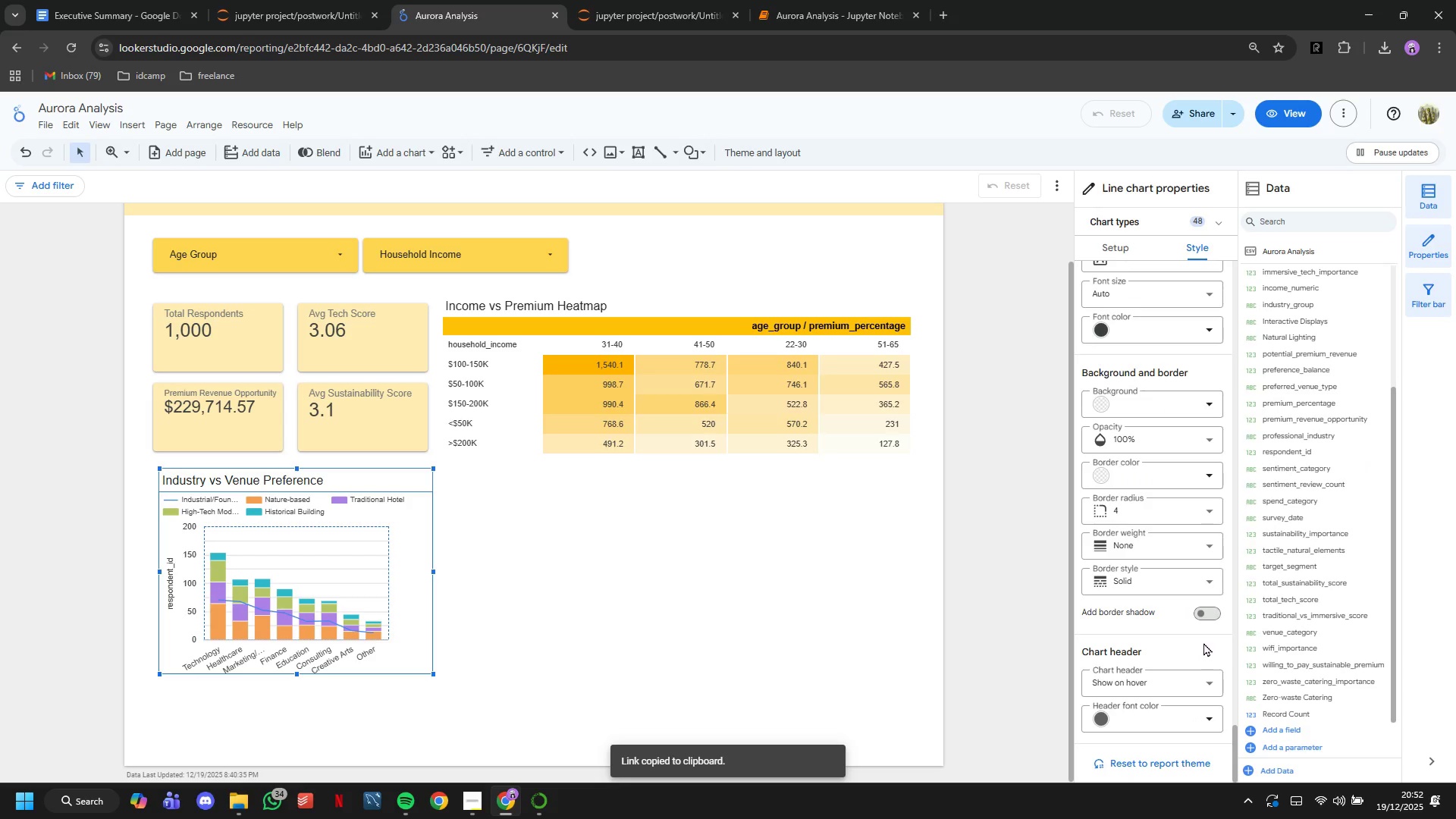 
left_click([1210, 620])
 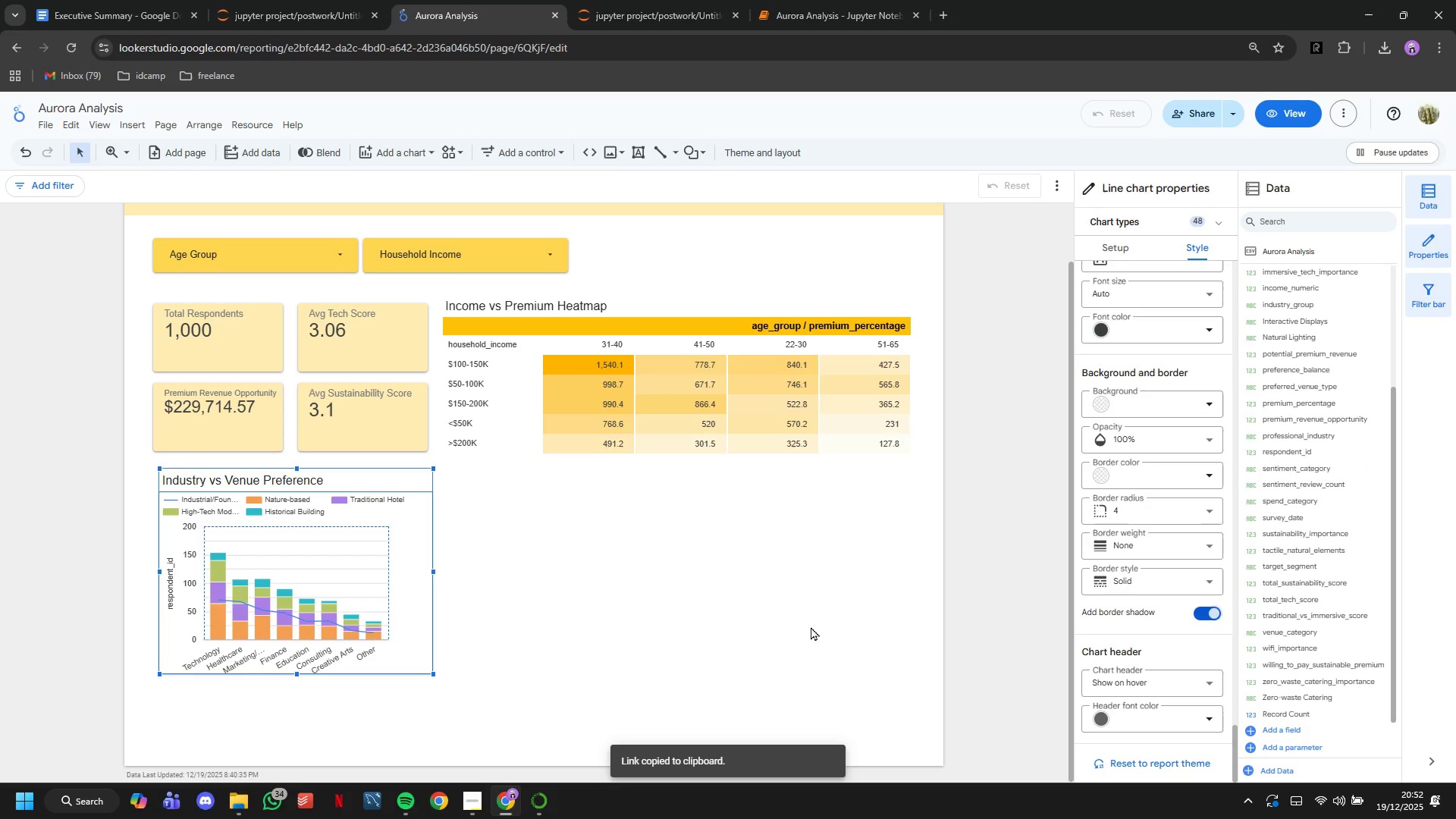 
left_click([711, 638])
 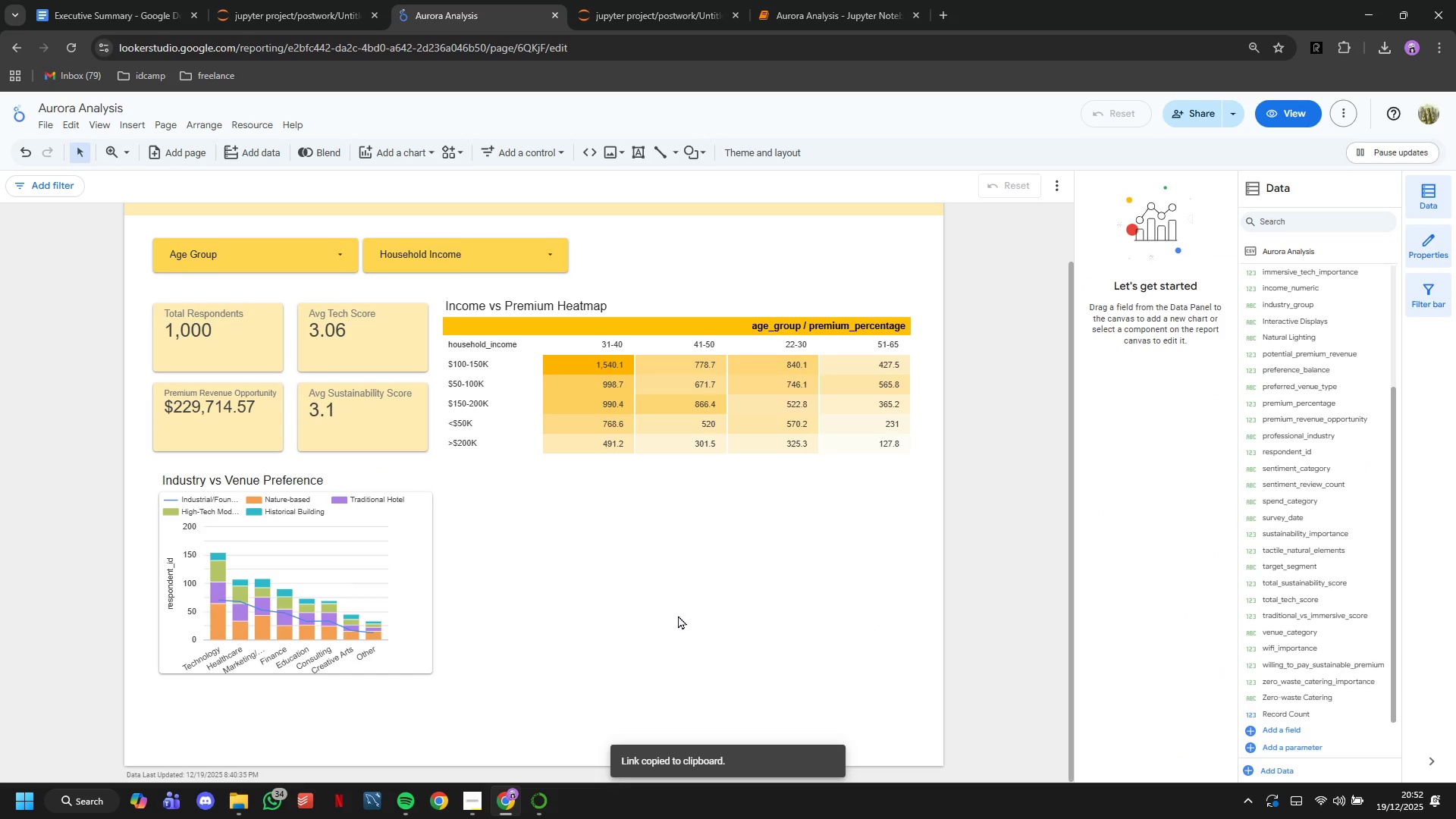 
scroll: coordinate [678, 615], scroll_direction: up, amount: 4.0
 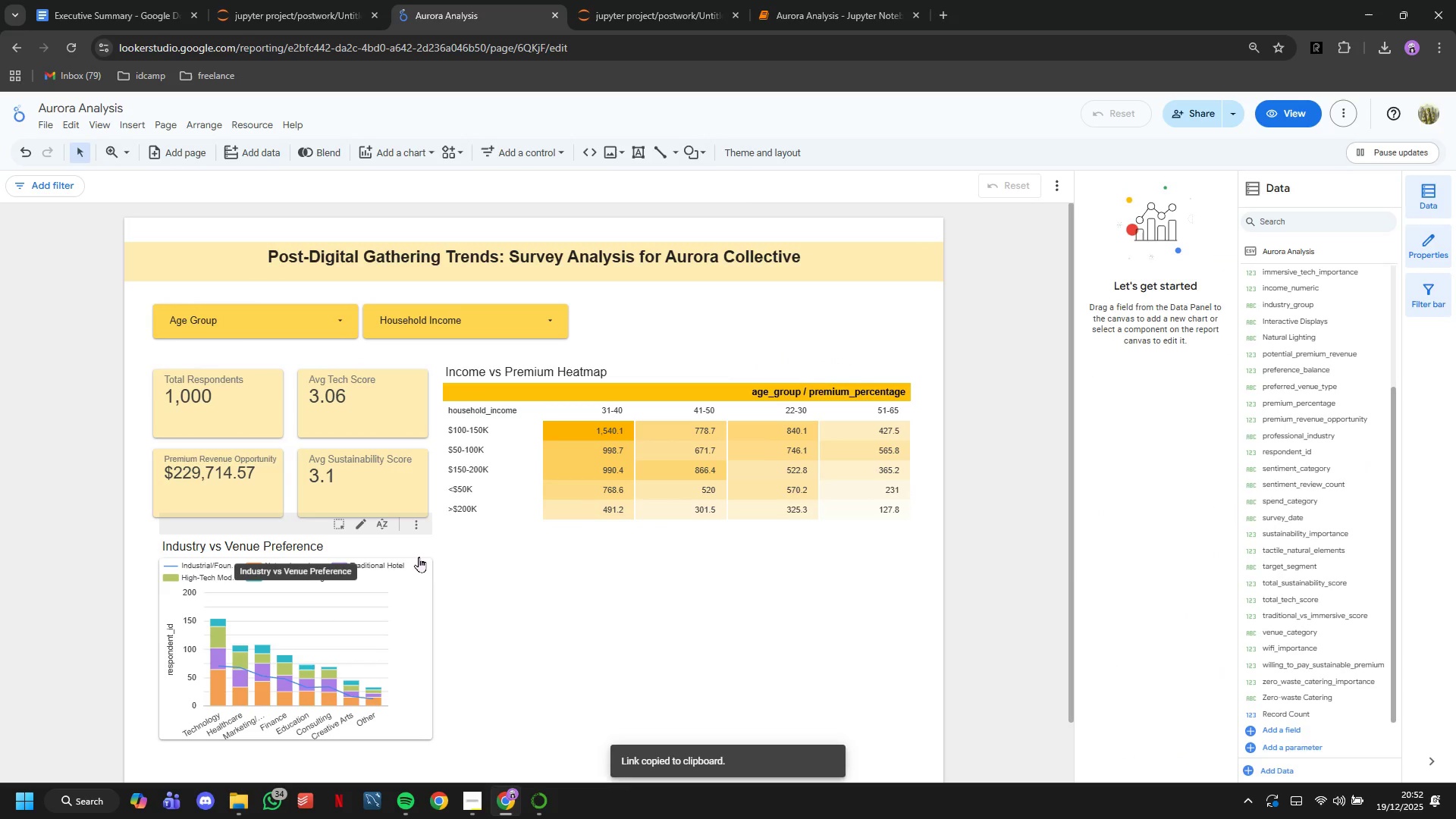 
left_click_drag(start_coordinate=[419, 557], to_coordinate=[413, 564])
 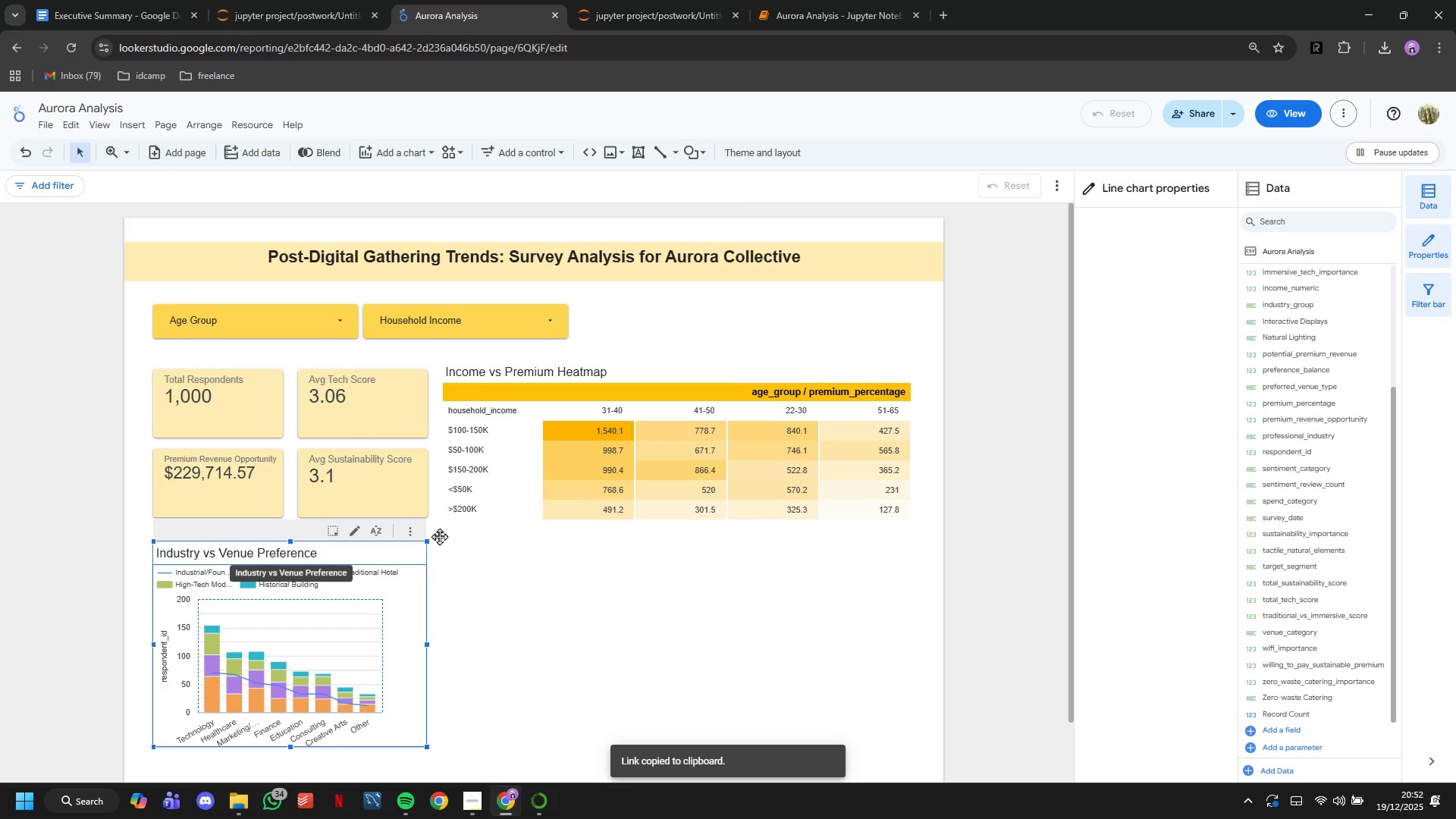 
scroll: coordinate [499, 570], scroll_direction: down, amount: 6.0
 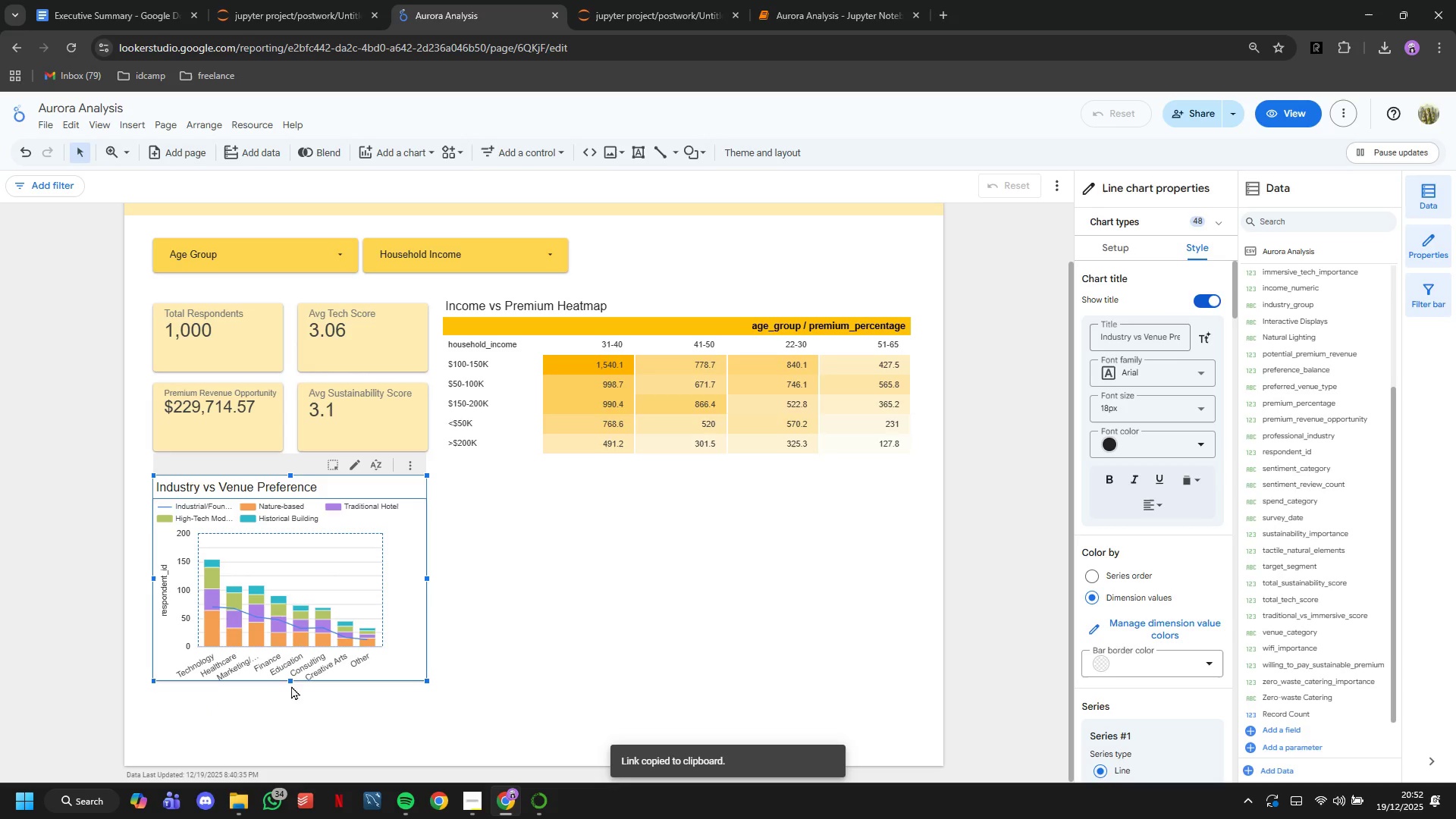 
left_click_drag(start_coordinate=[290, 680], to_coordinate=[290, 742])
 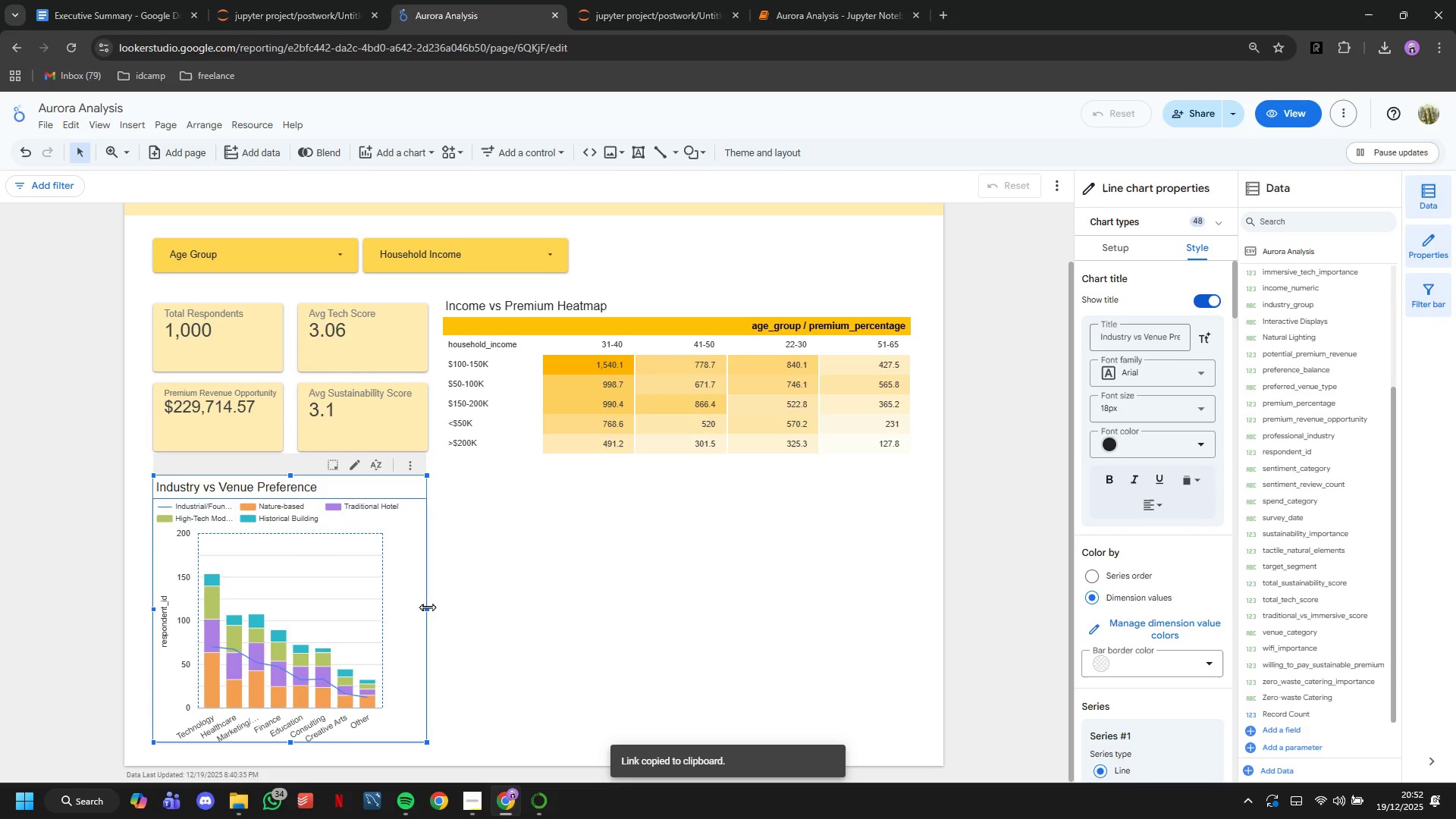 
scroll: coordinate [642, 607], scroll_direction: up, amount: 3.0
 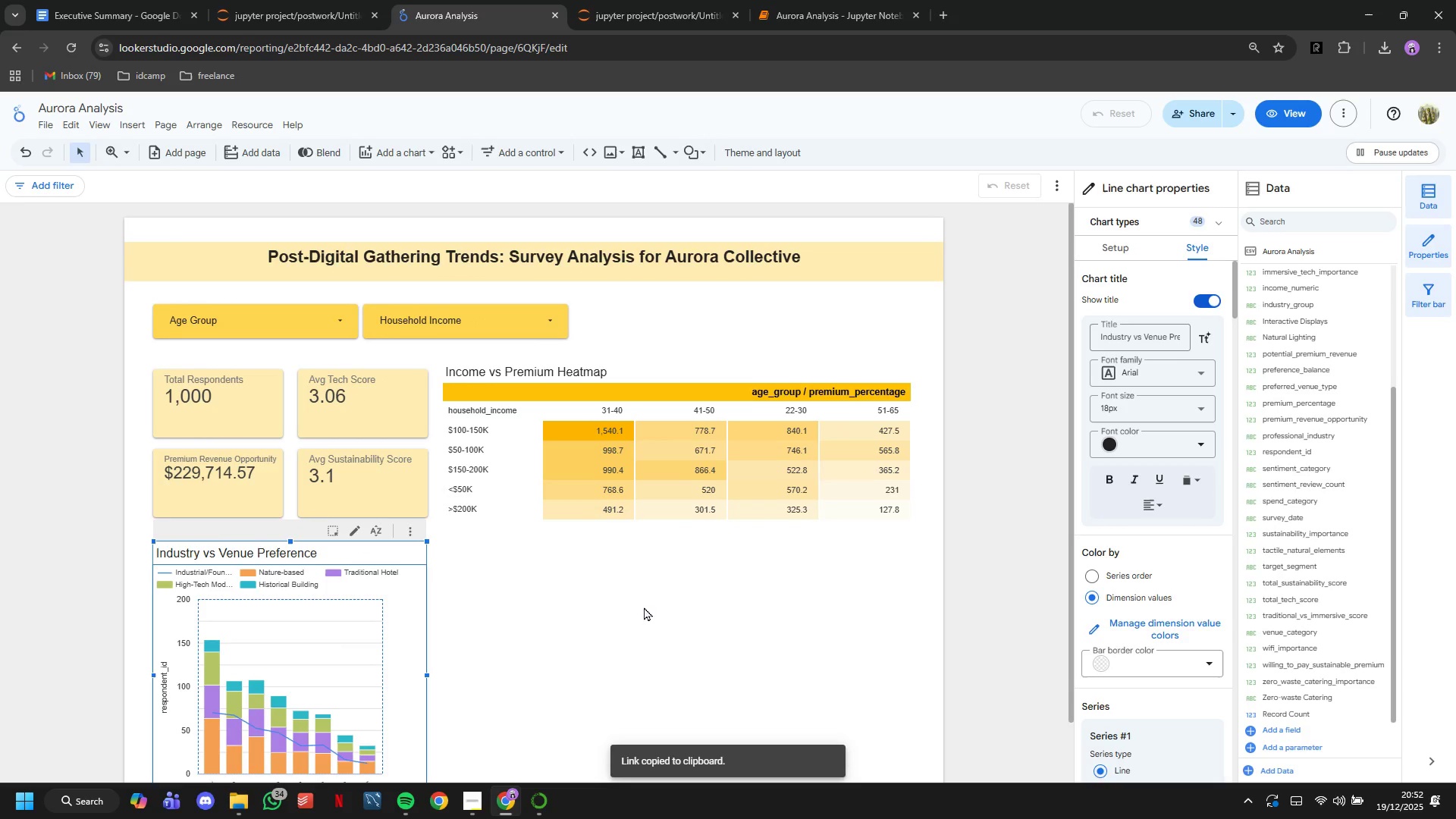 
left_click([645, 607])
 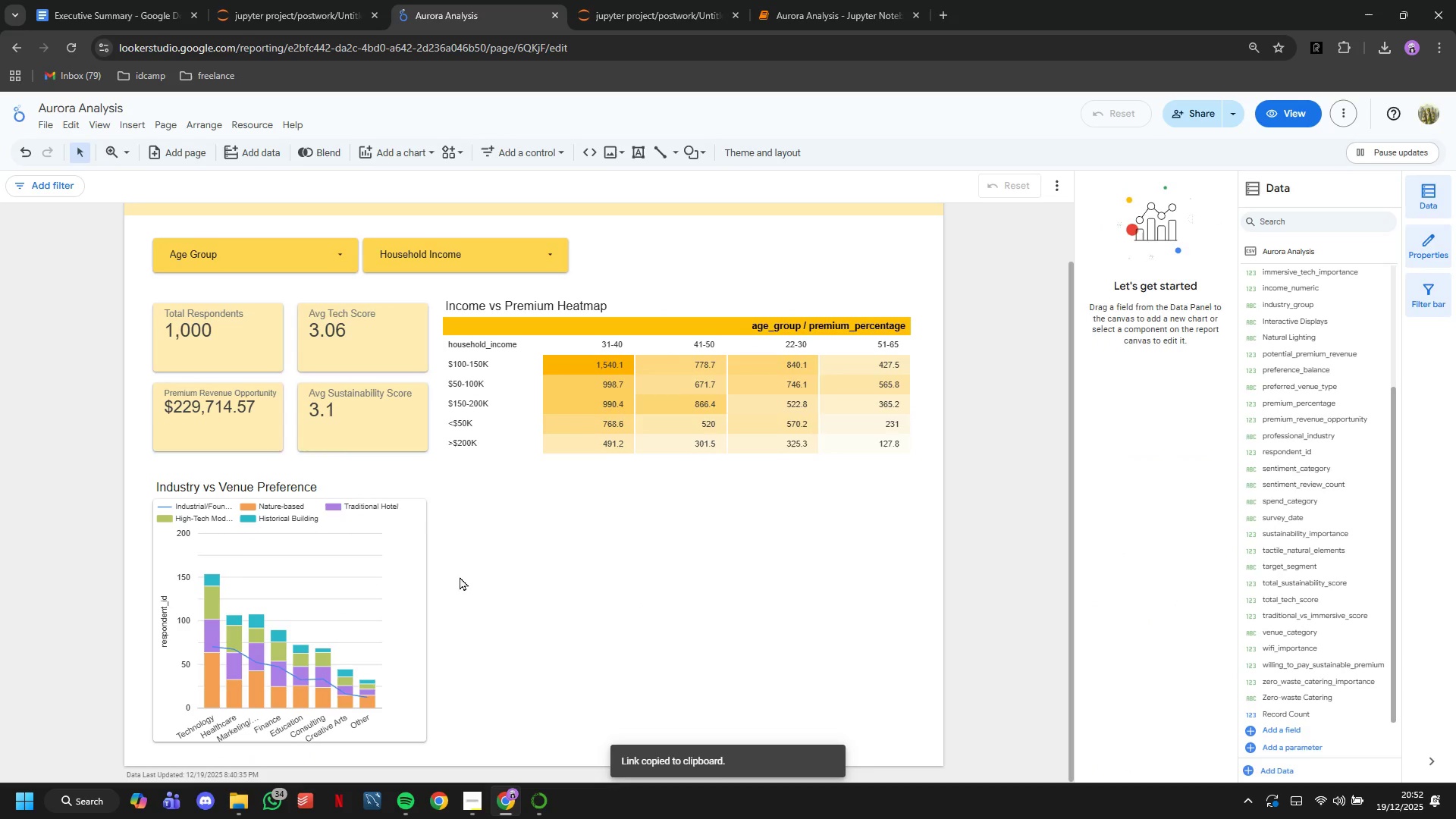 
scroll: coordinate [645, 607], scroll_direction: down, amount: 5.0
 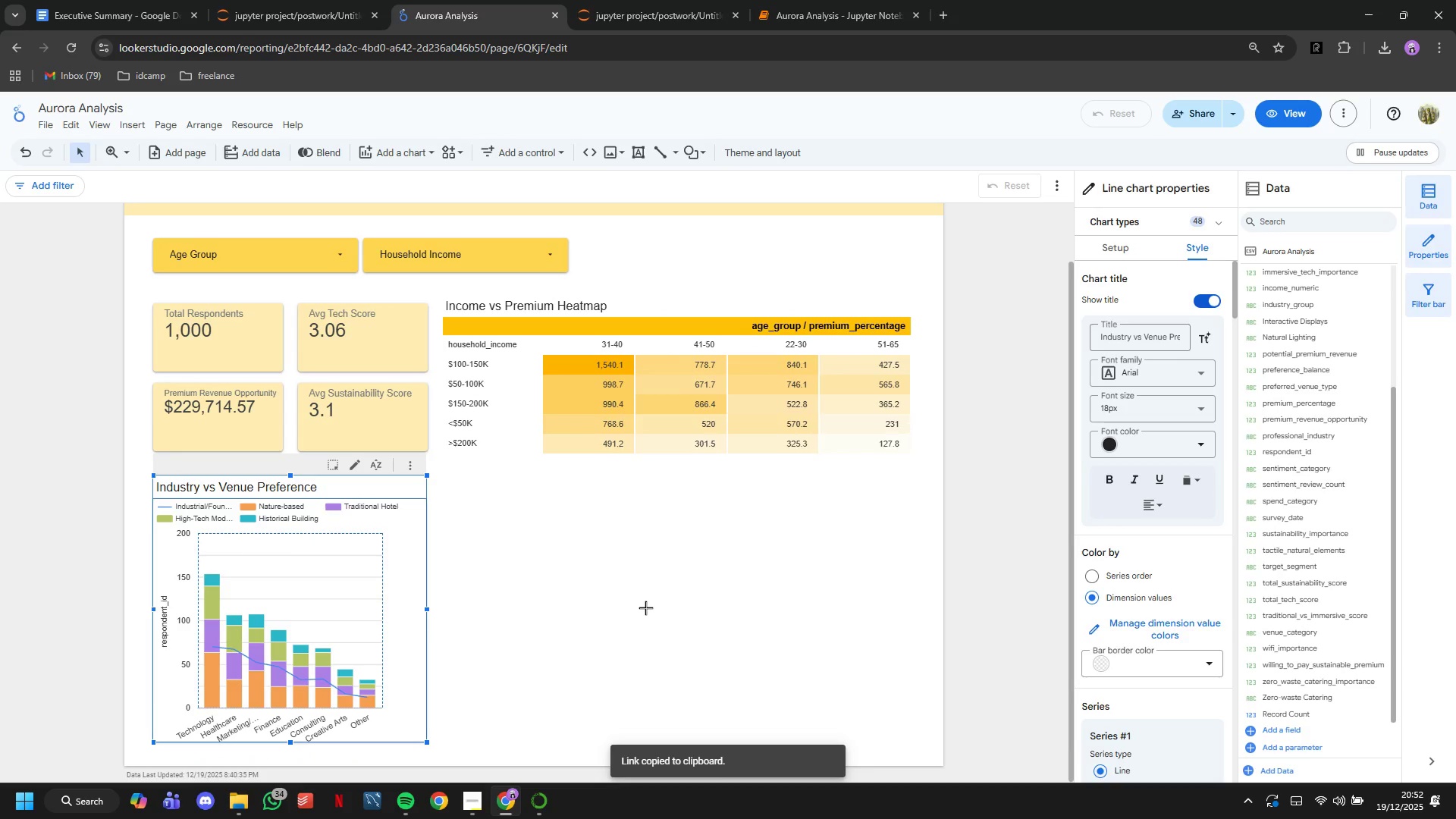 
mouse_move([394, 560])
 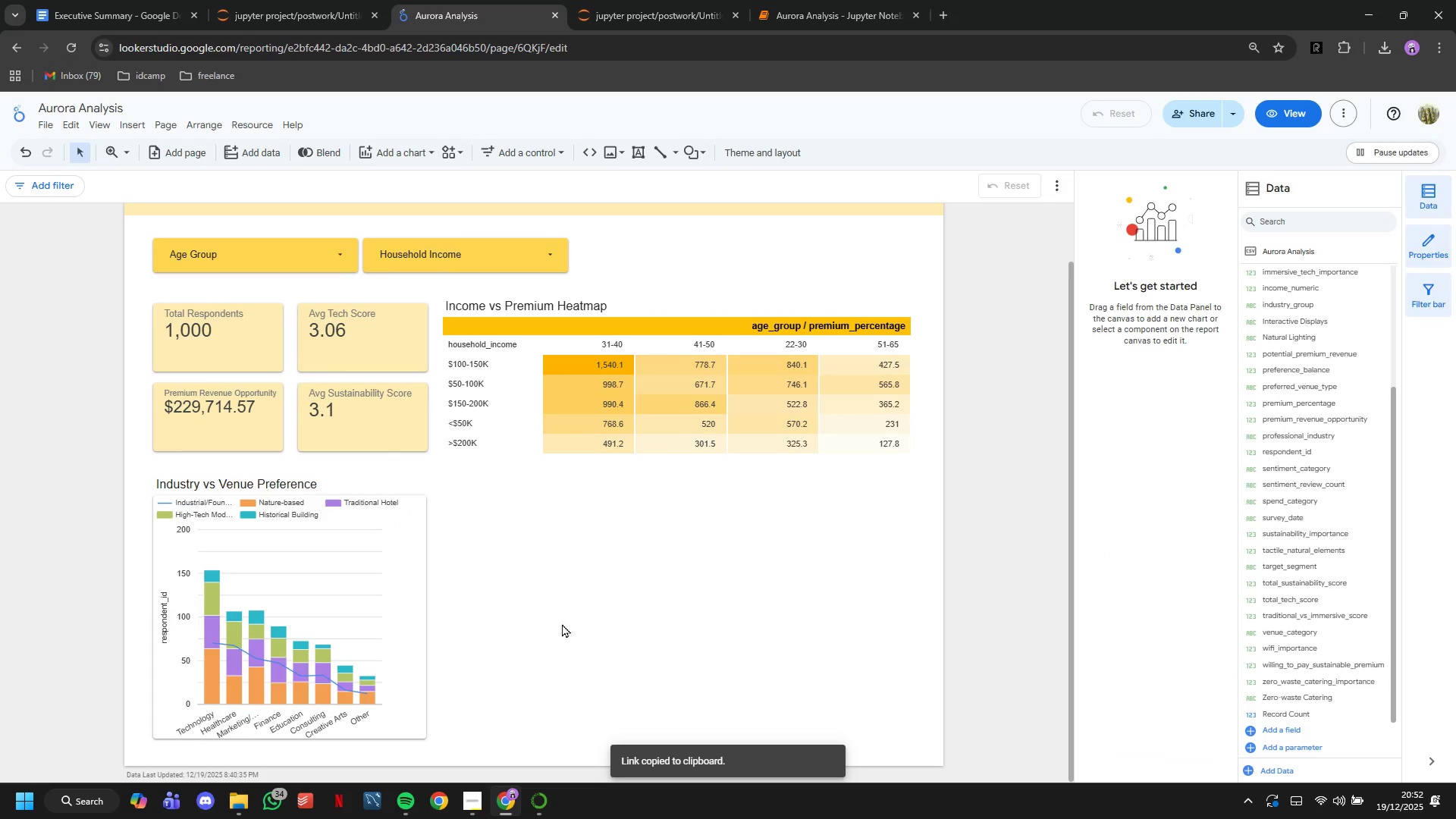 
scroll: coordinate [562, 624], scroll_direction: up, amount: 1.0
 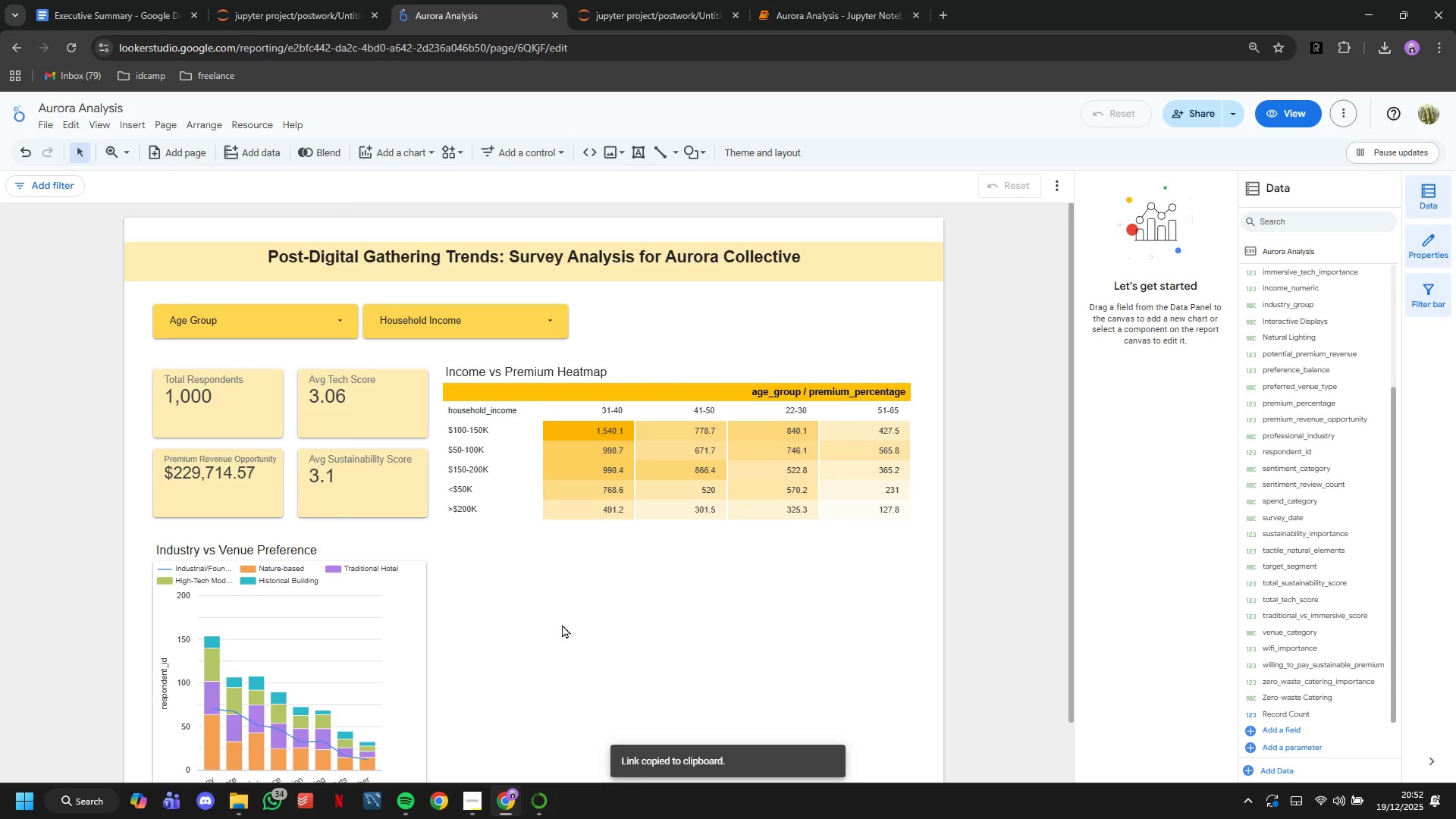 
scroll: coordinate [562, 624], scroll_direction: down, amount: 1.0
 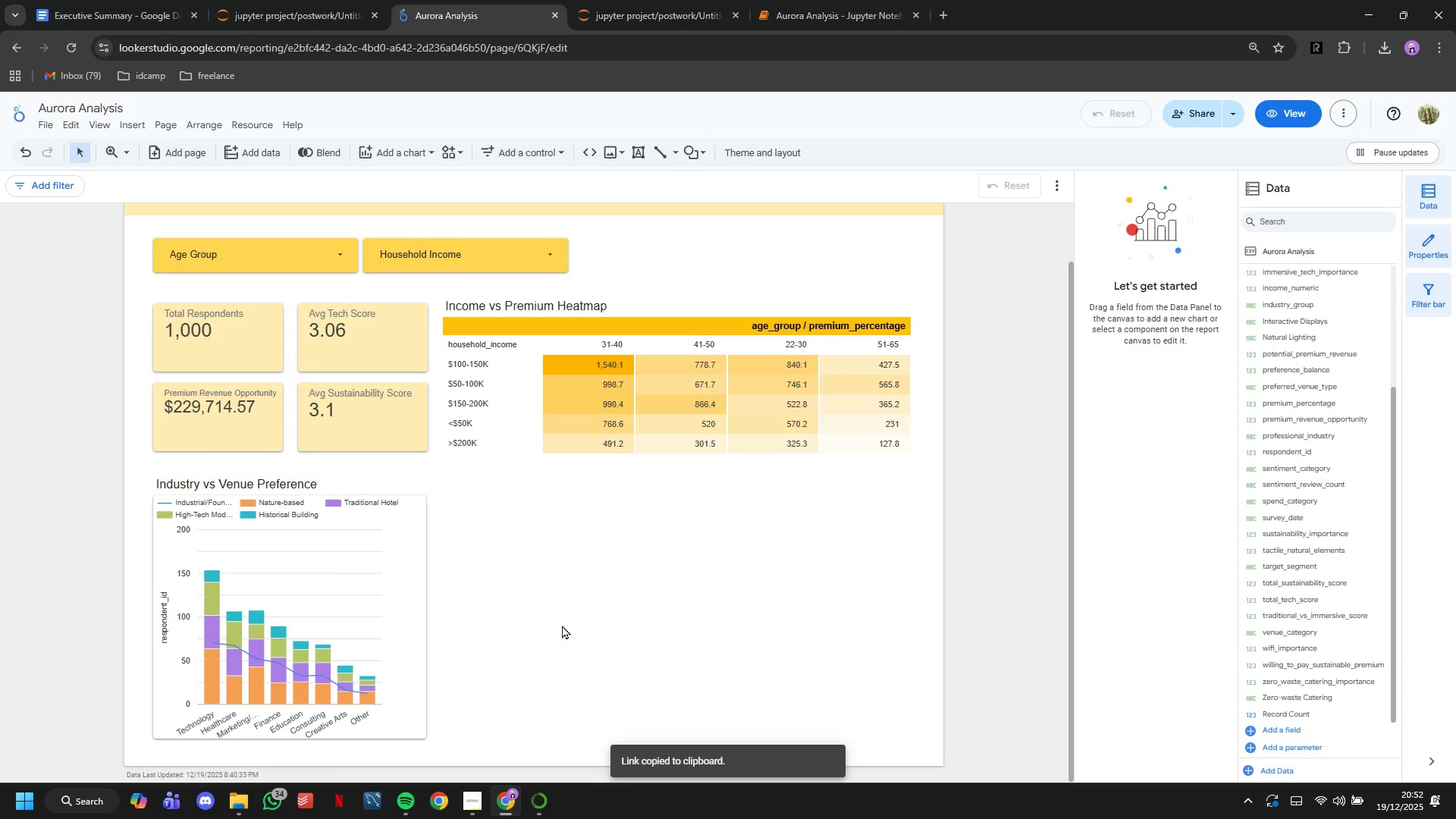 
wait(11.28)
 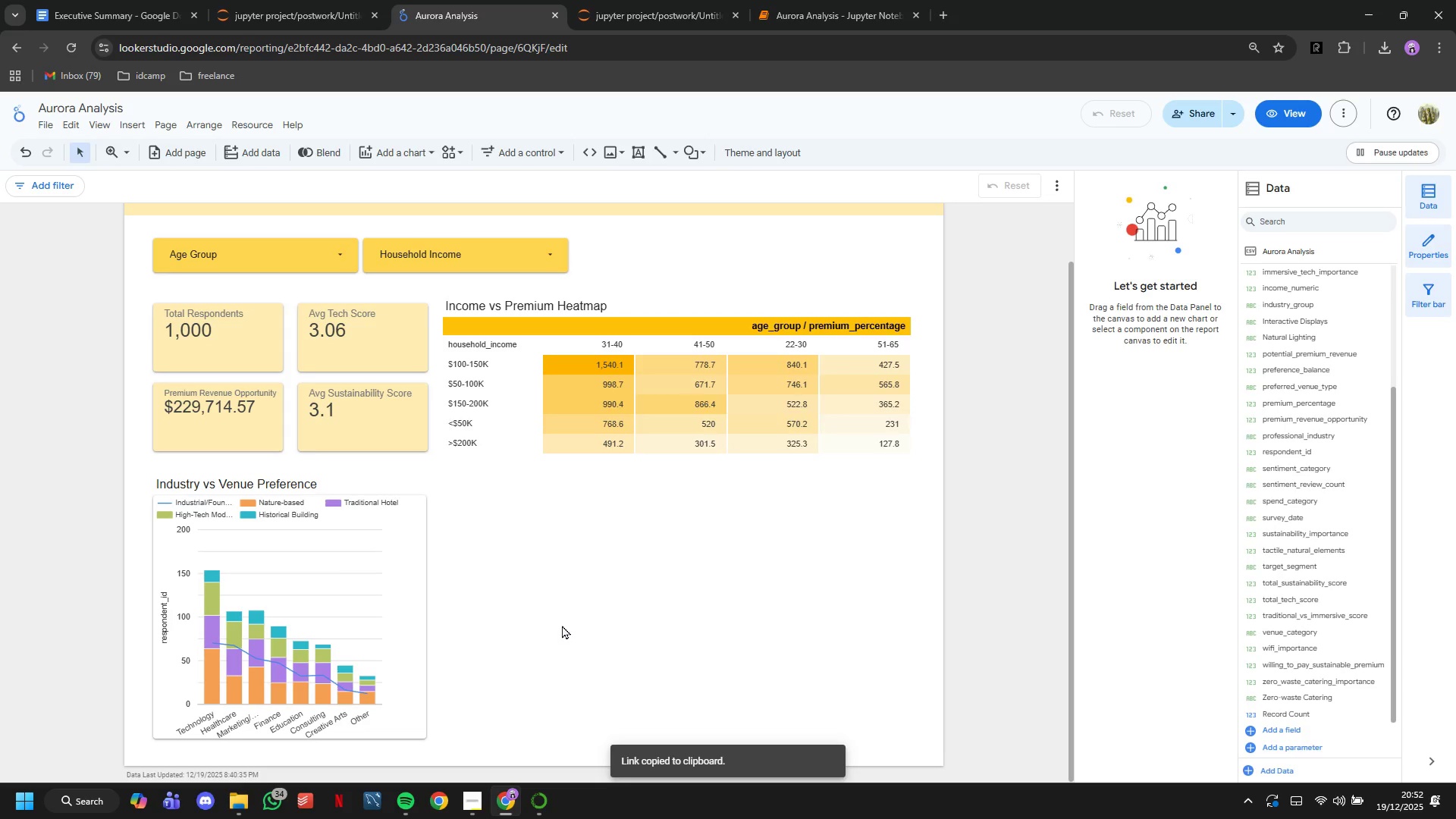 
scroll: coordinate [510, 632], scroll_direction: up, amount: 1.0
 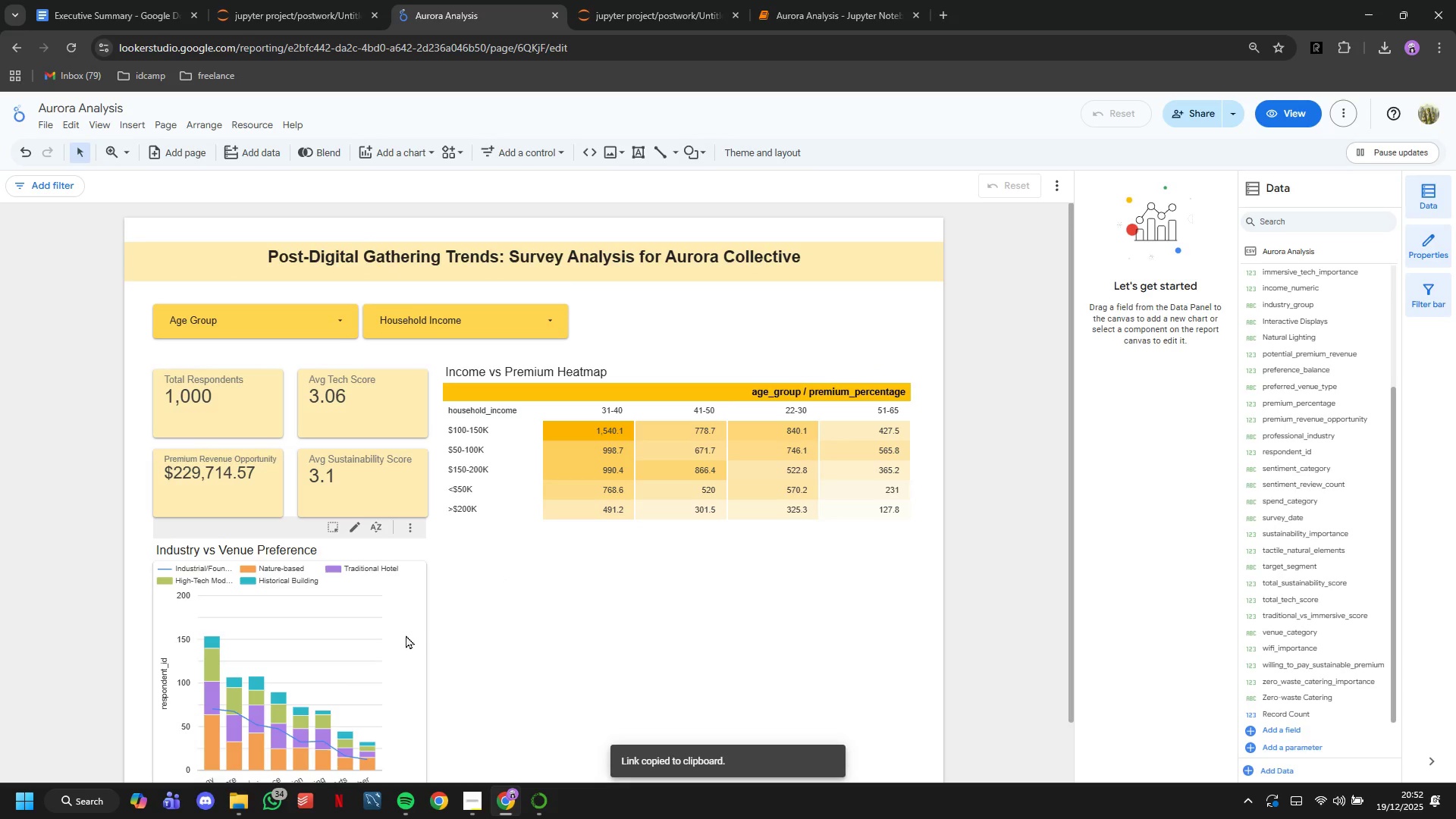 
left_click([406, 635])
 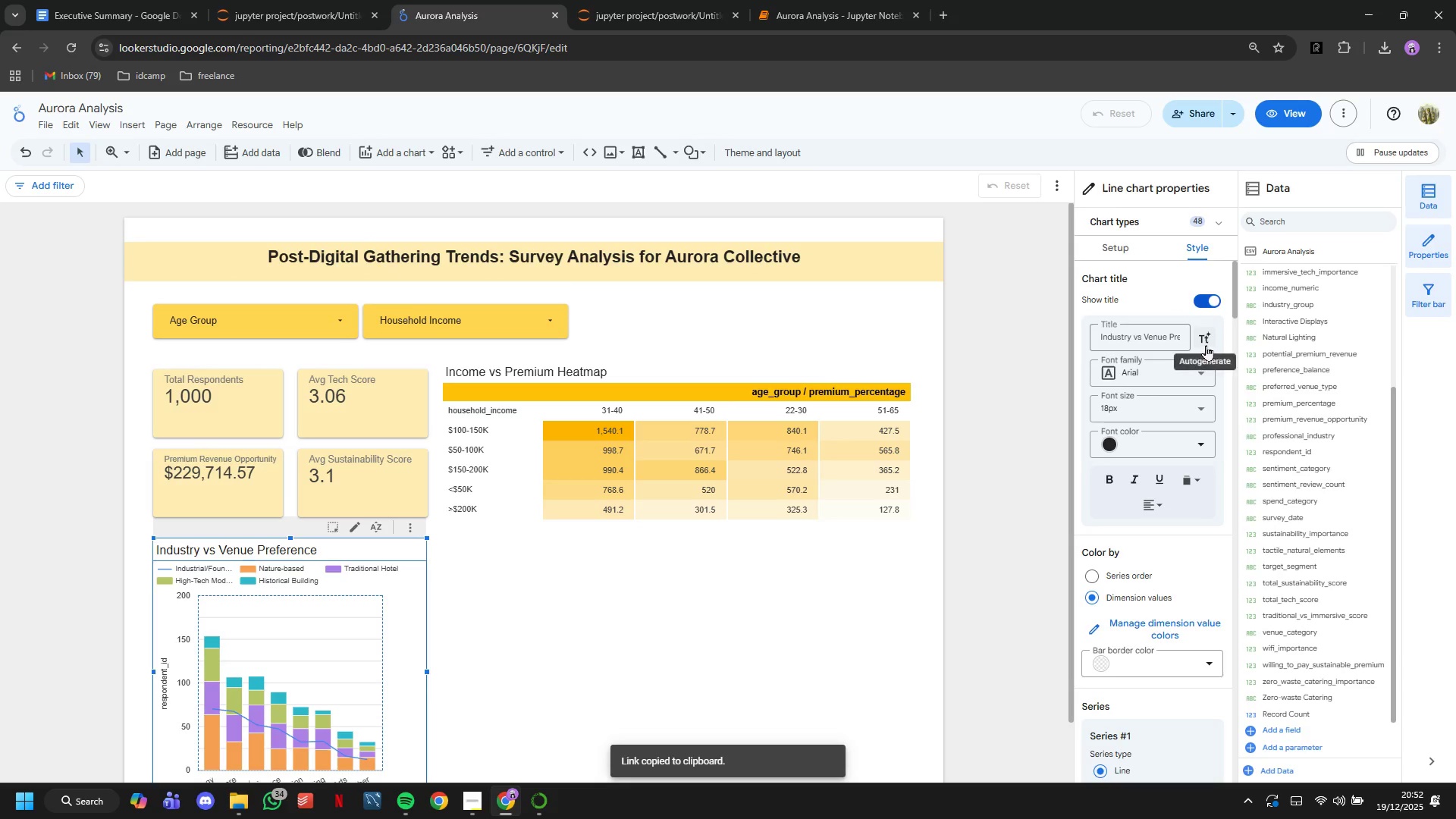 
scroll: coordinate [1228, 369], scroll_direction: down, amount: 71.0
 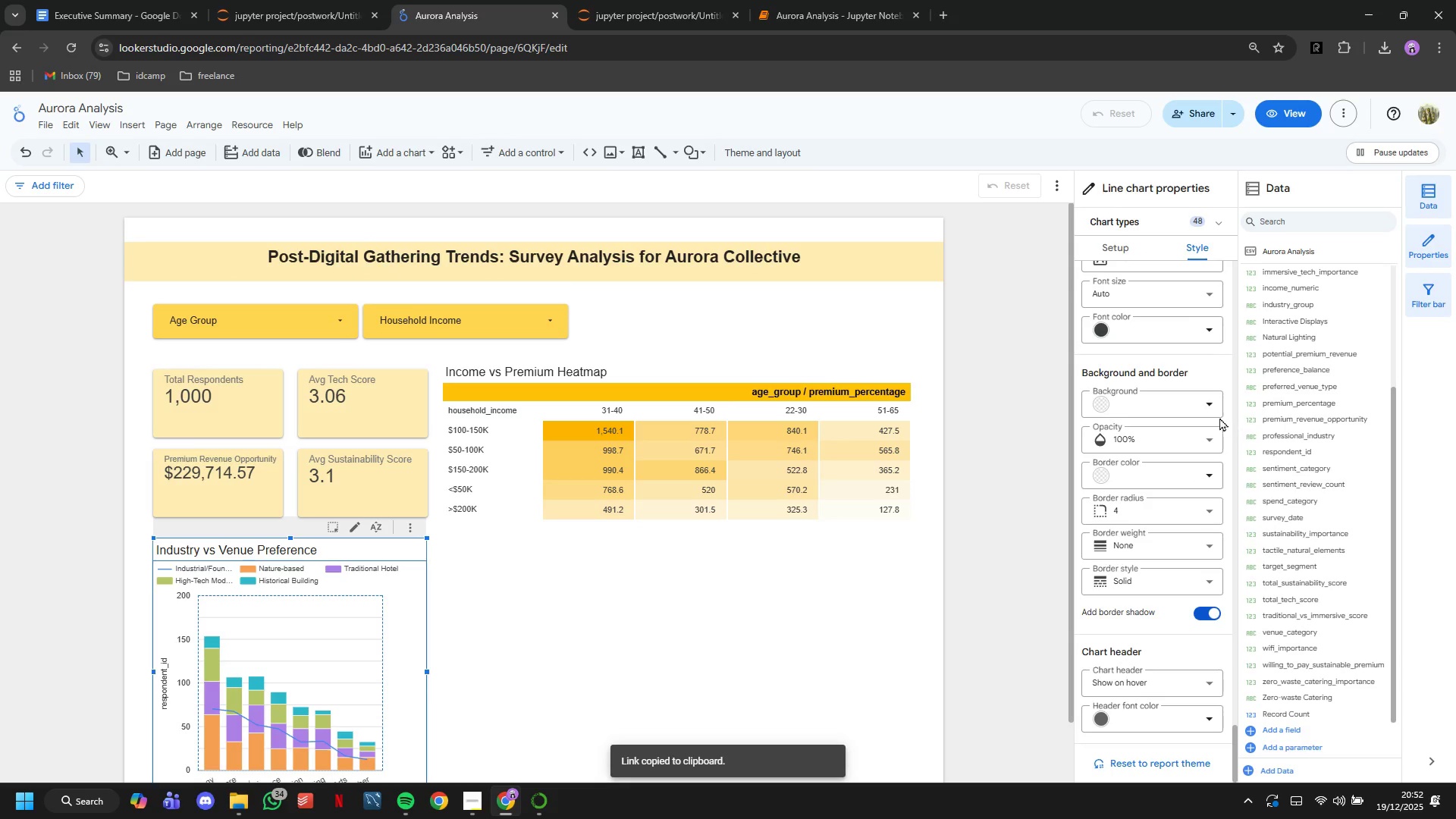 
left_click([1204, 410])
 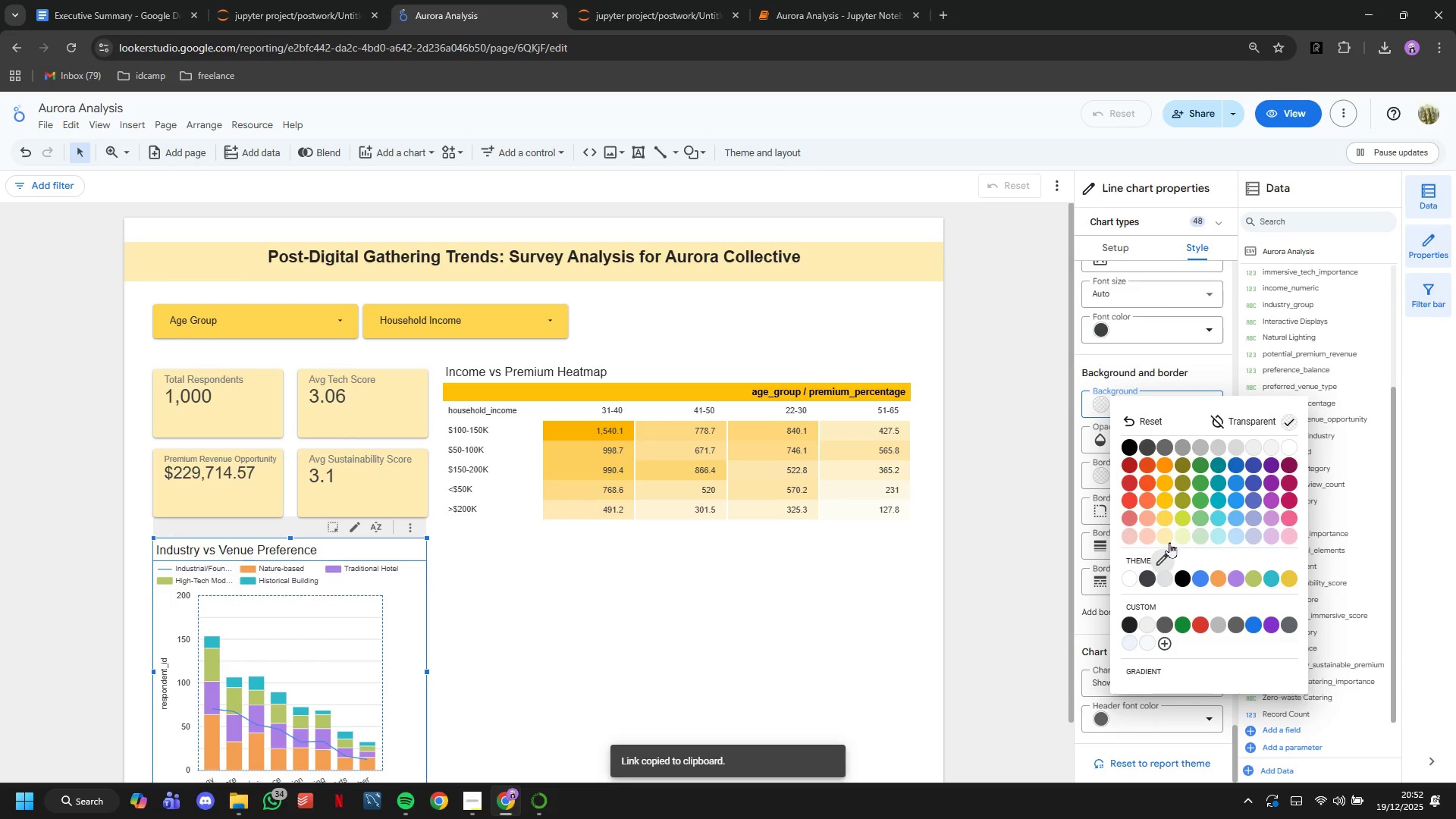 
left_click([1168, 538])
 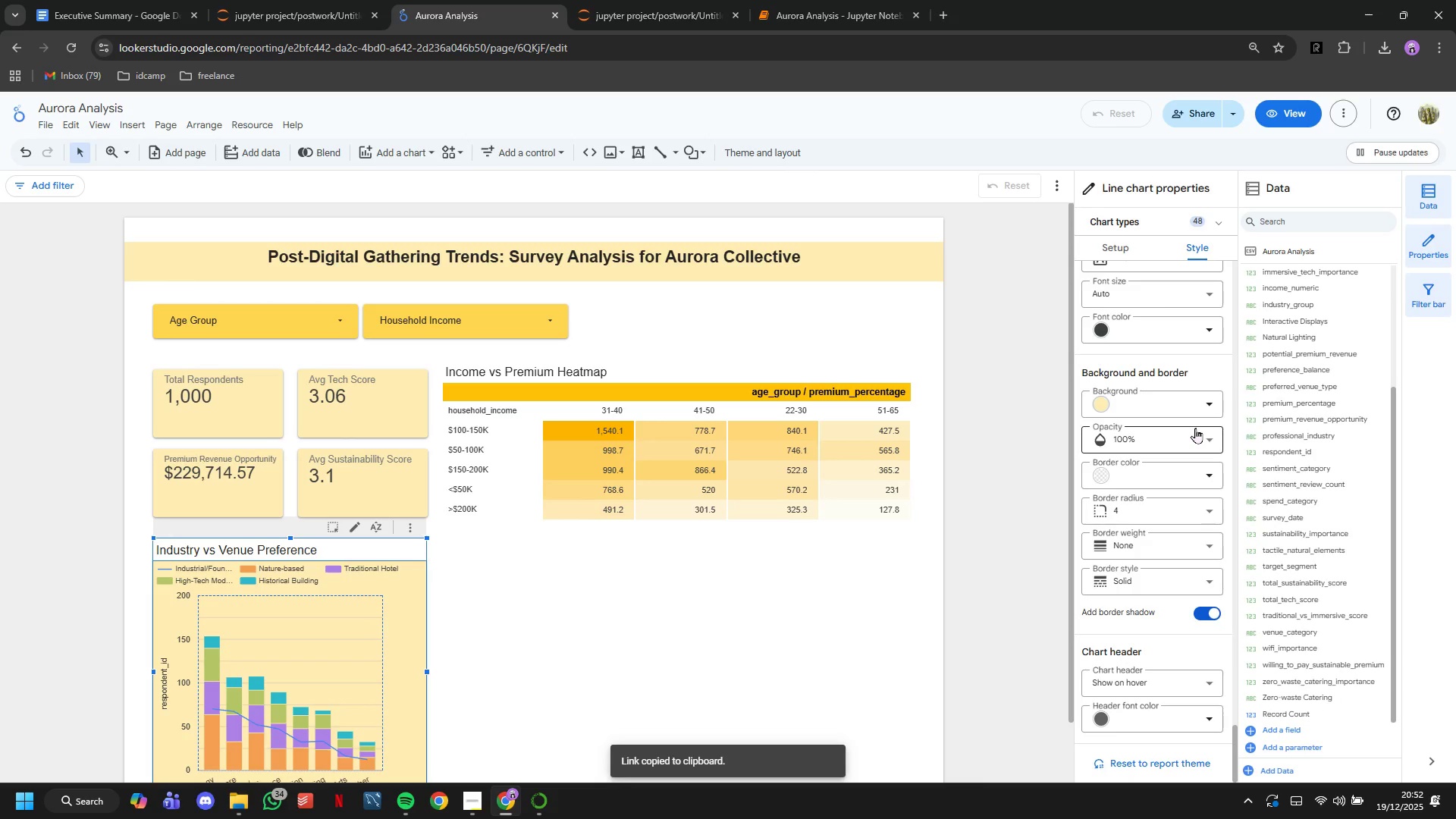 
wait(6.02)
 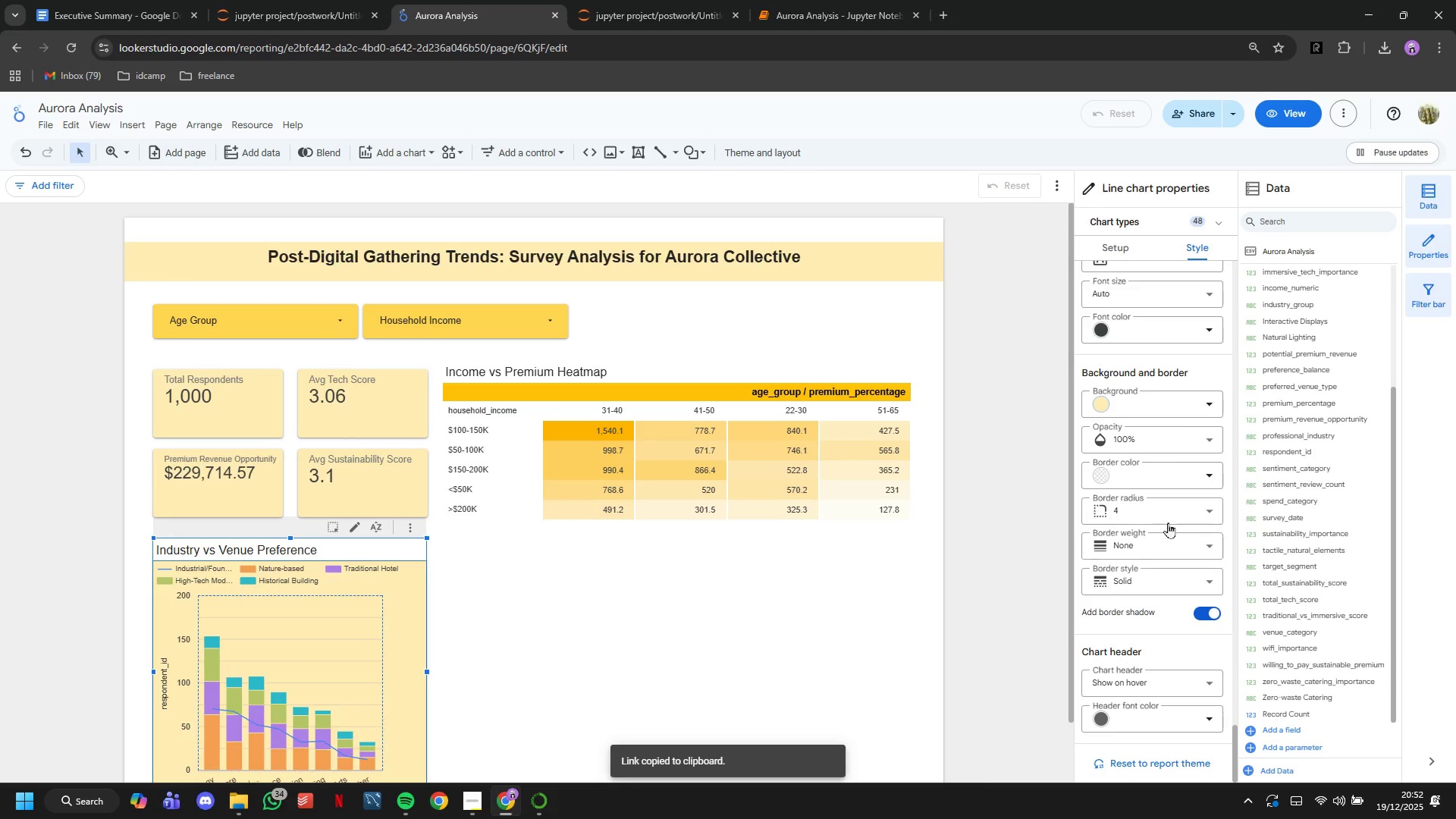 
scroll: coordinate [903, 646], scroll_direction: down, amount: 3.0
 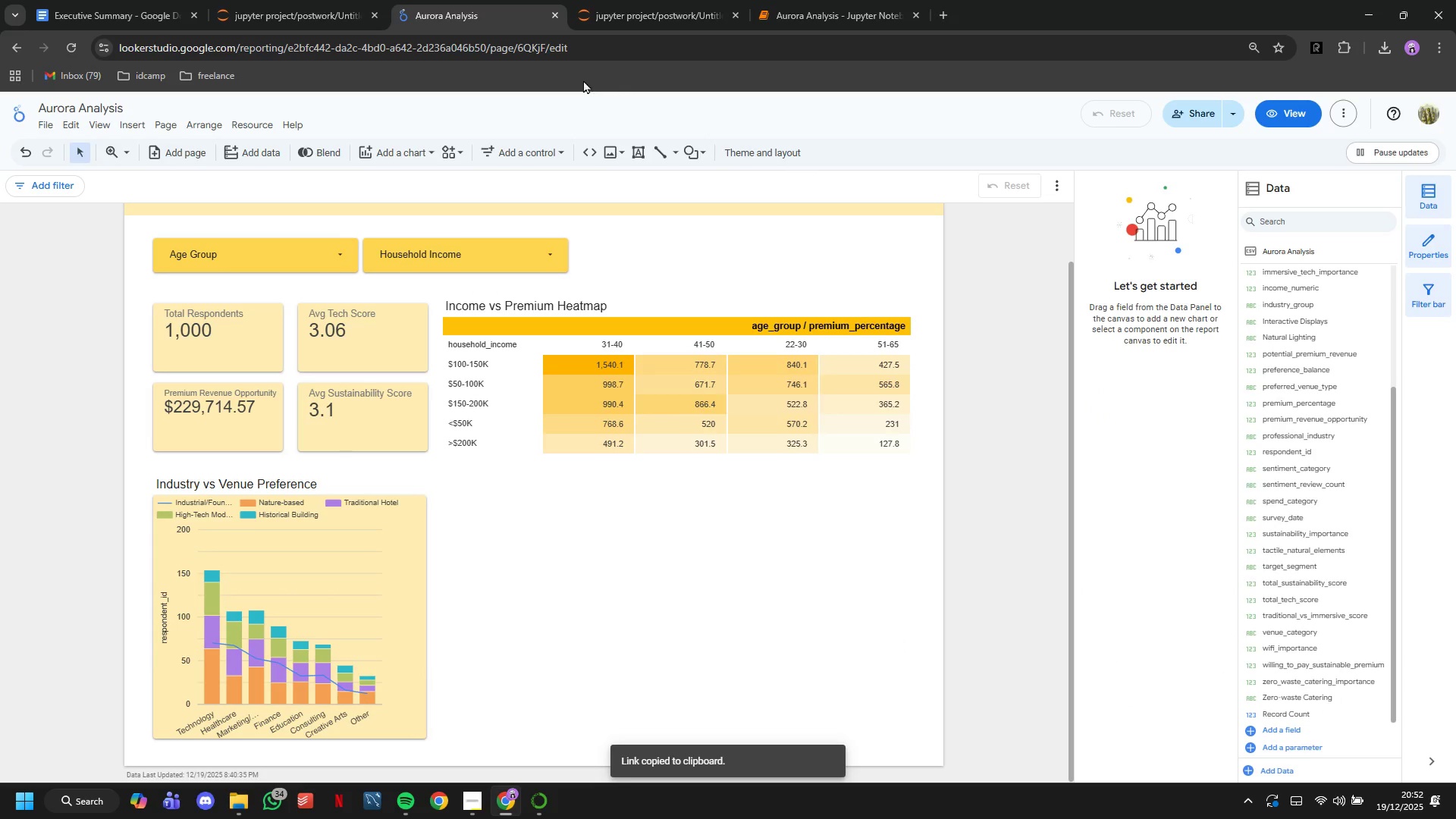 
left_click([414, 152])
 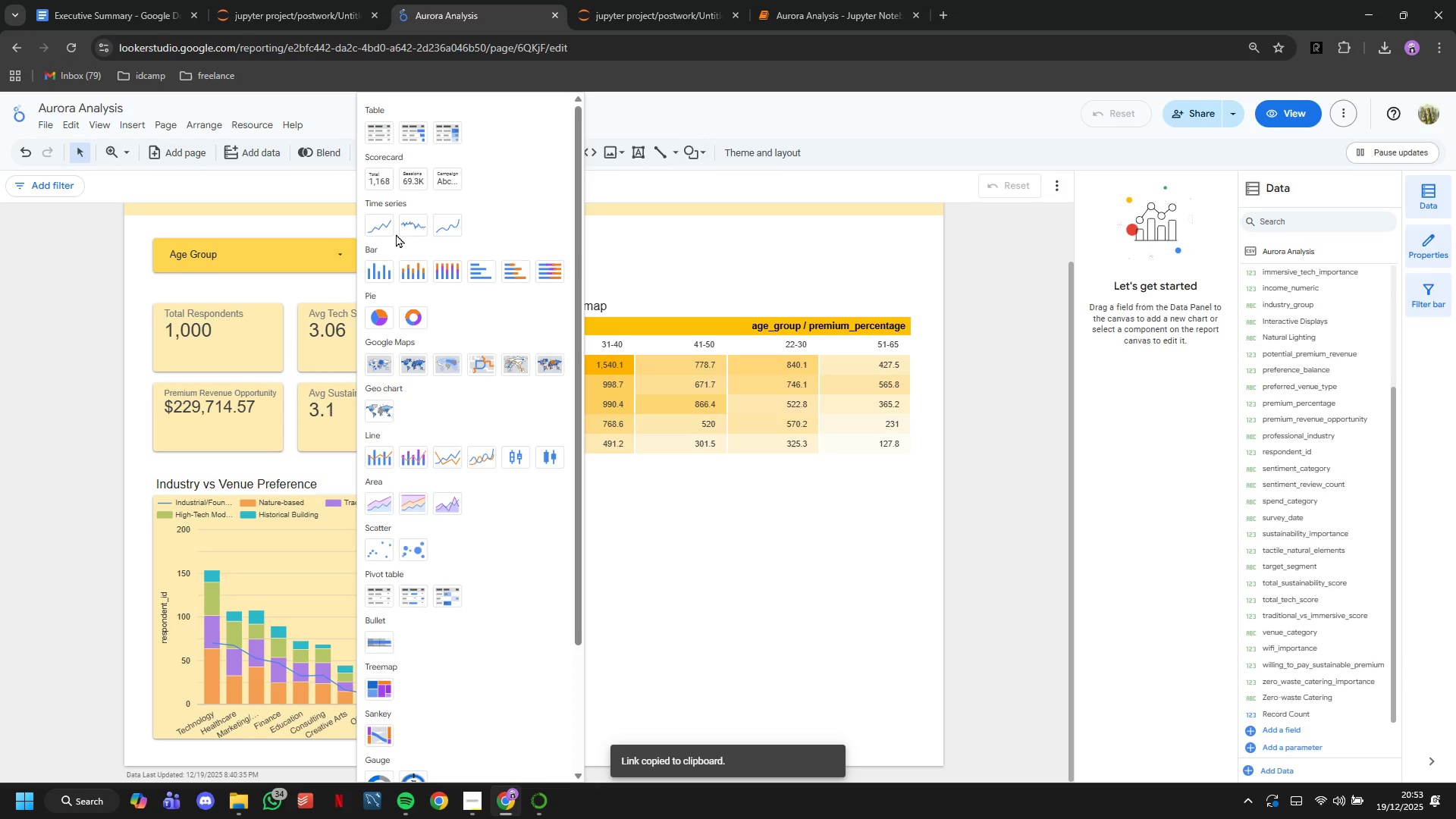 
wait(11.33)
 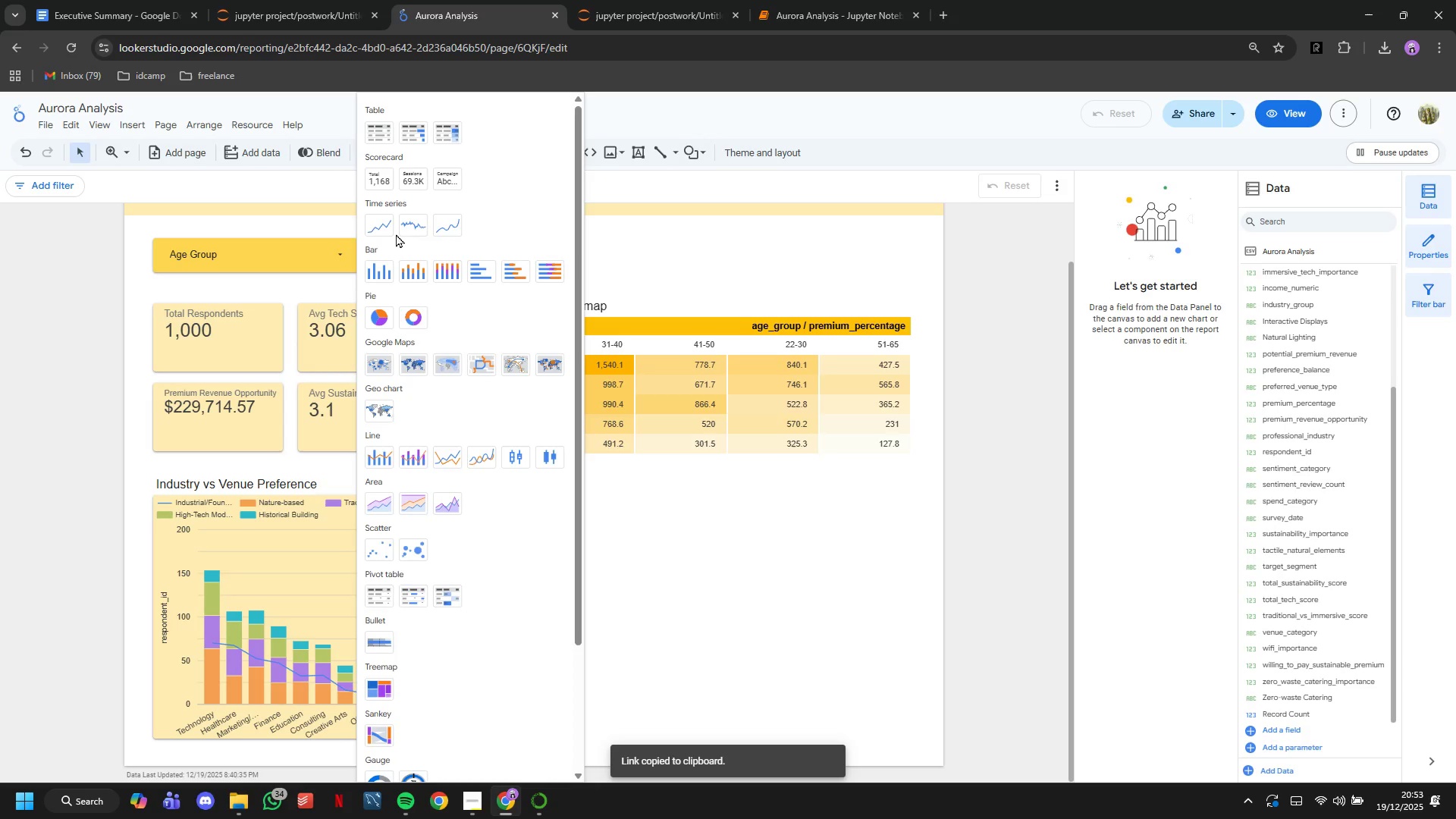 
mouse_move([425, 465])
 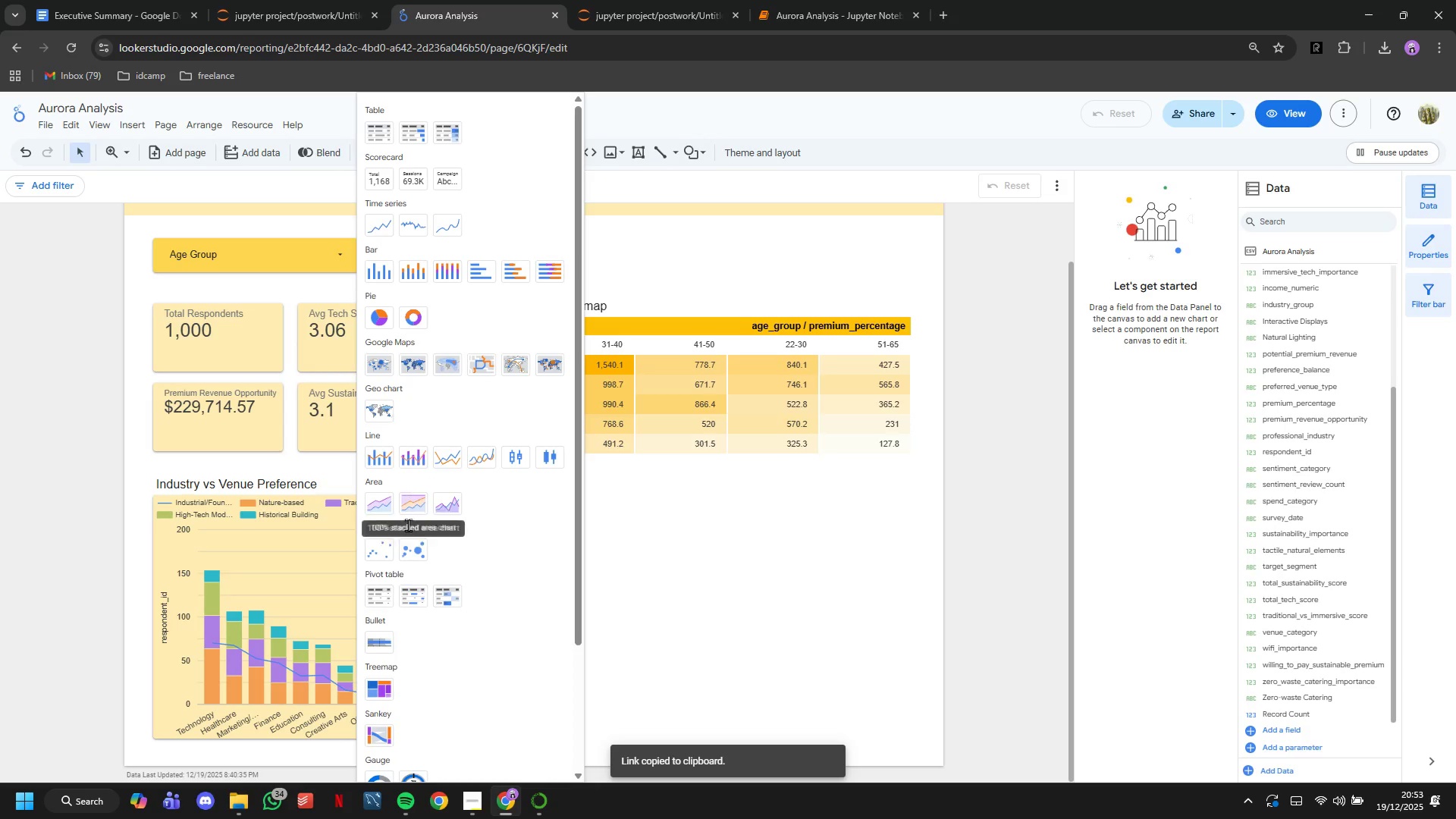 
left_click([394, 552])
 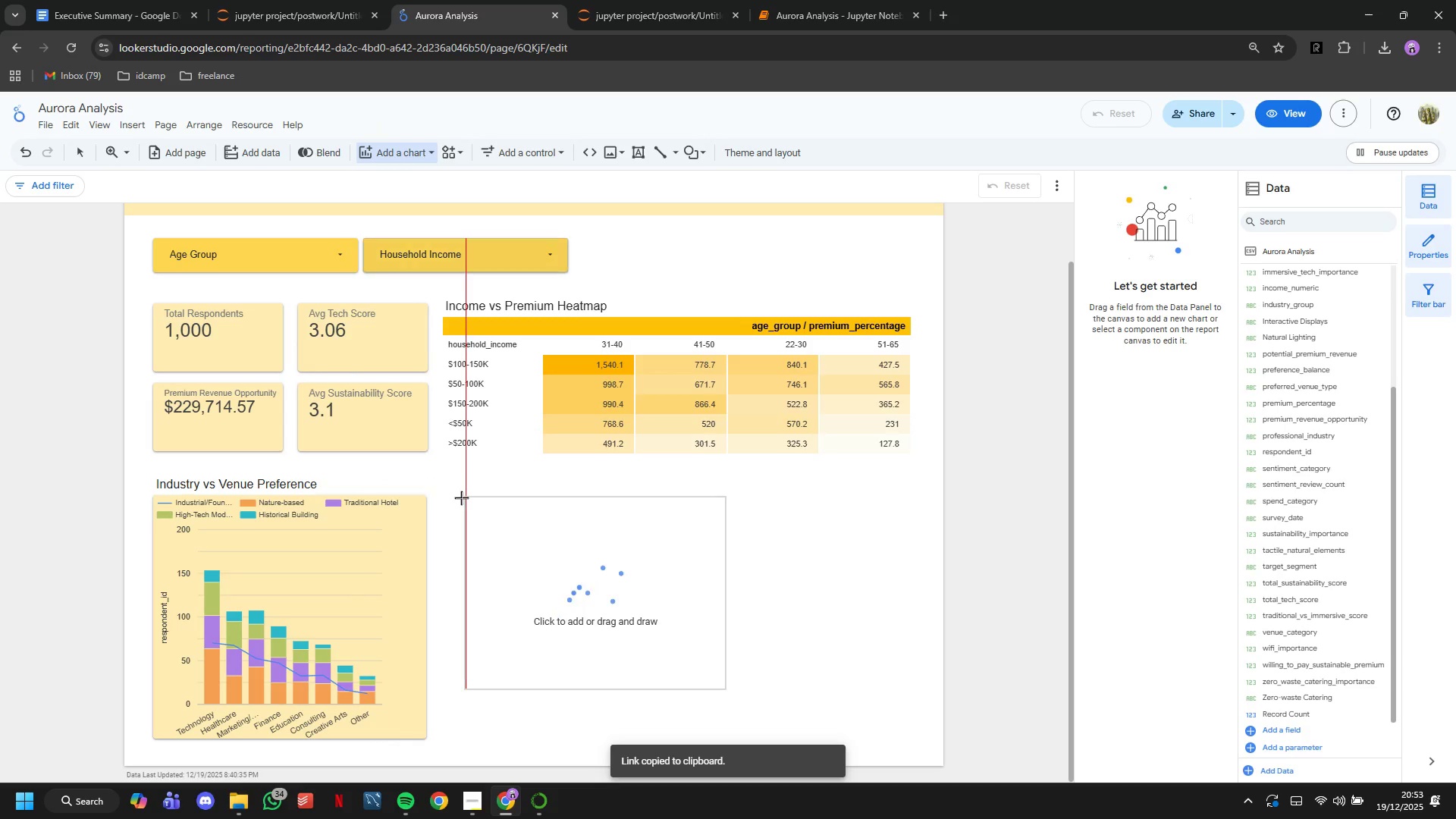 
left_click([449, 497])
 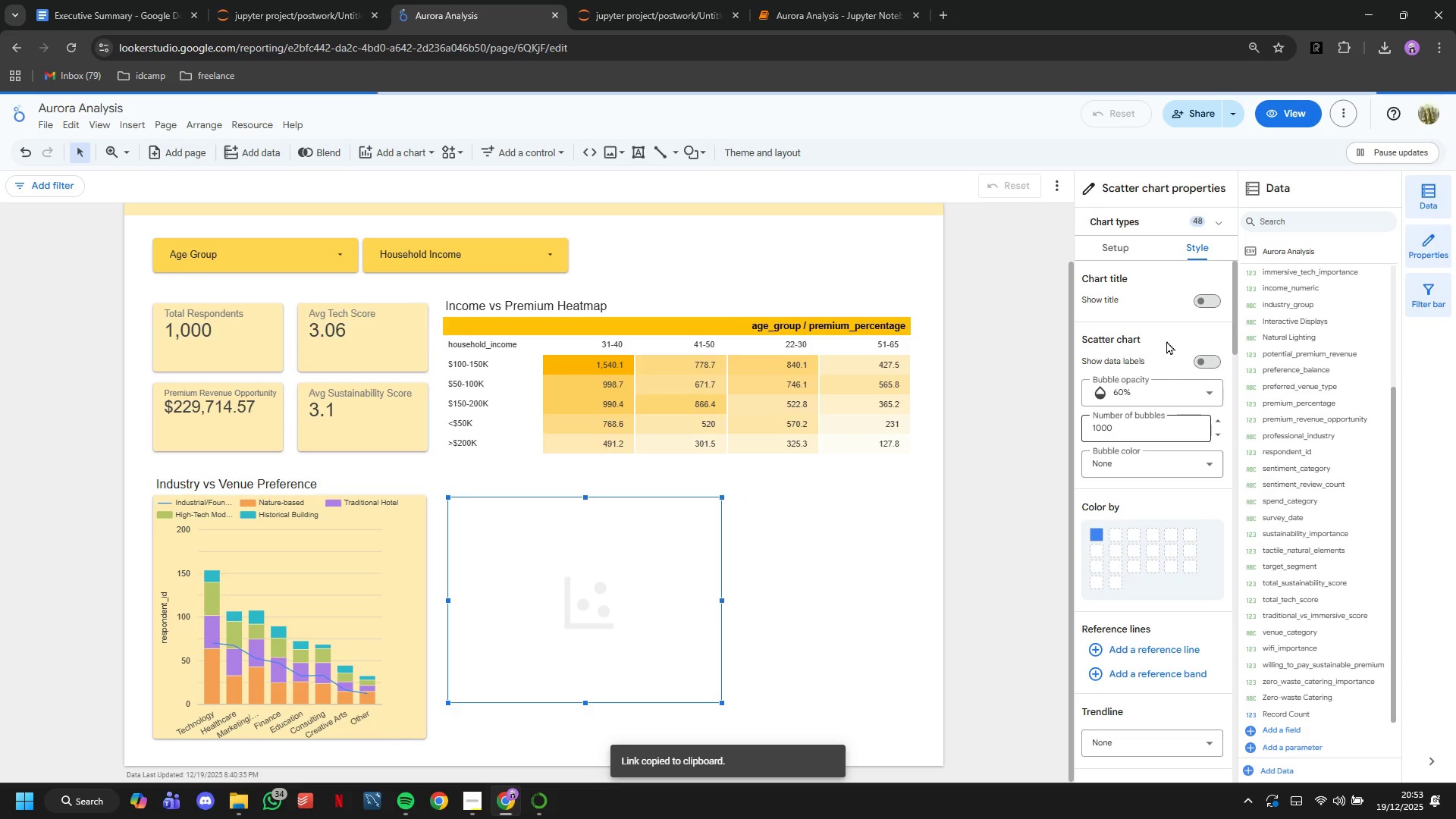 
left_click([1132, 237])
 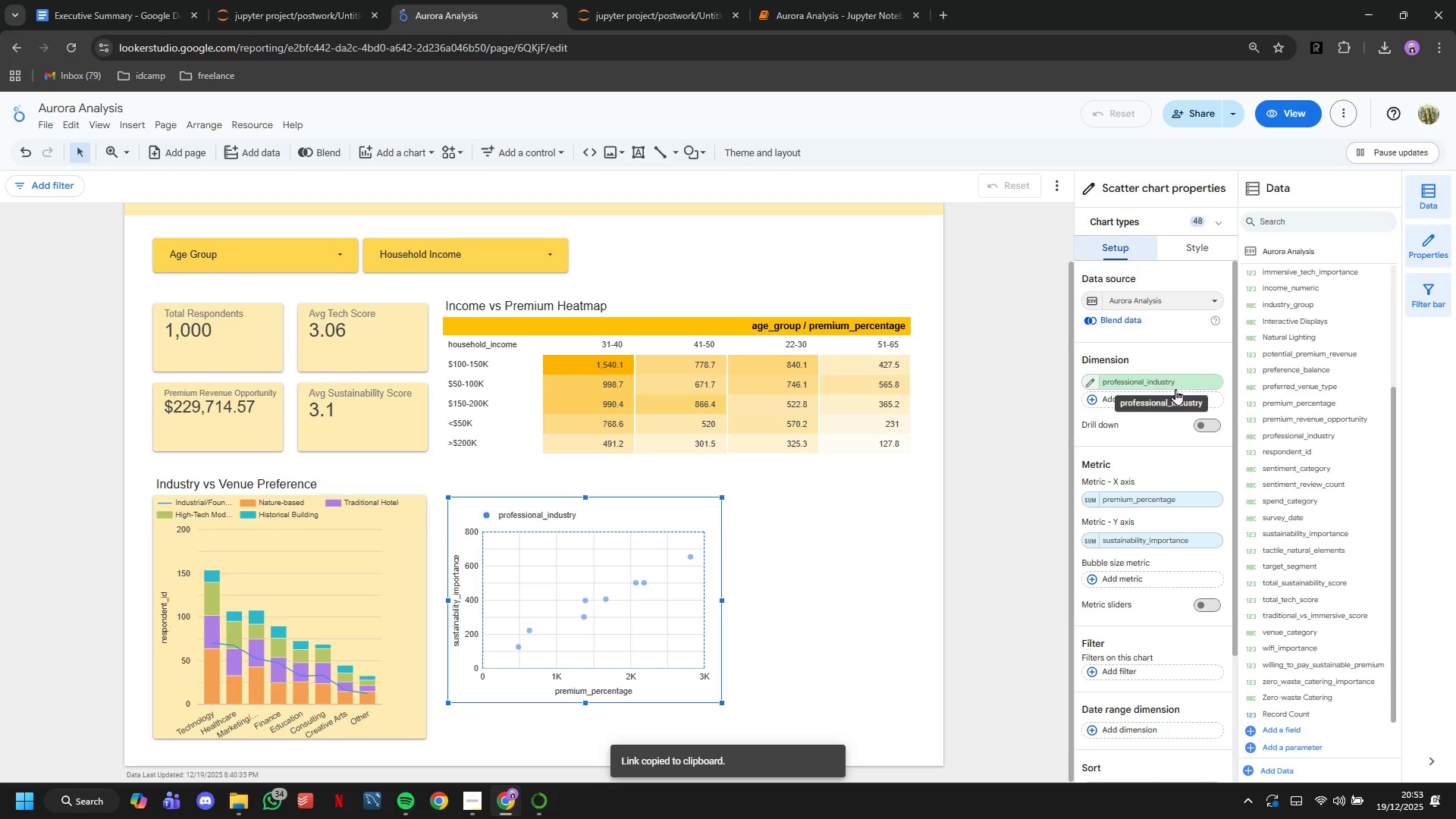 
wait(11.28)
 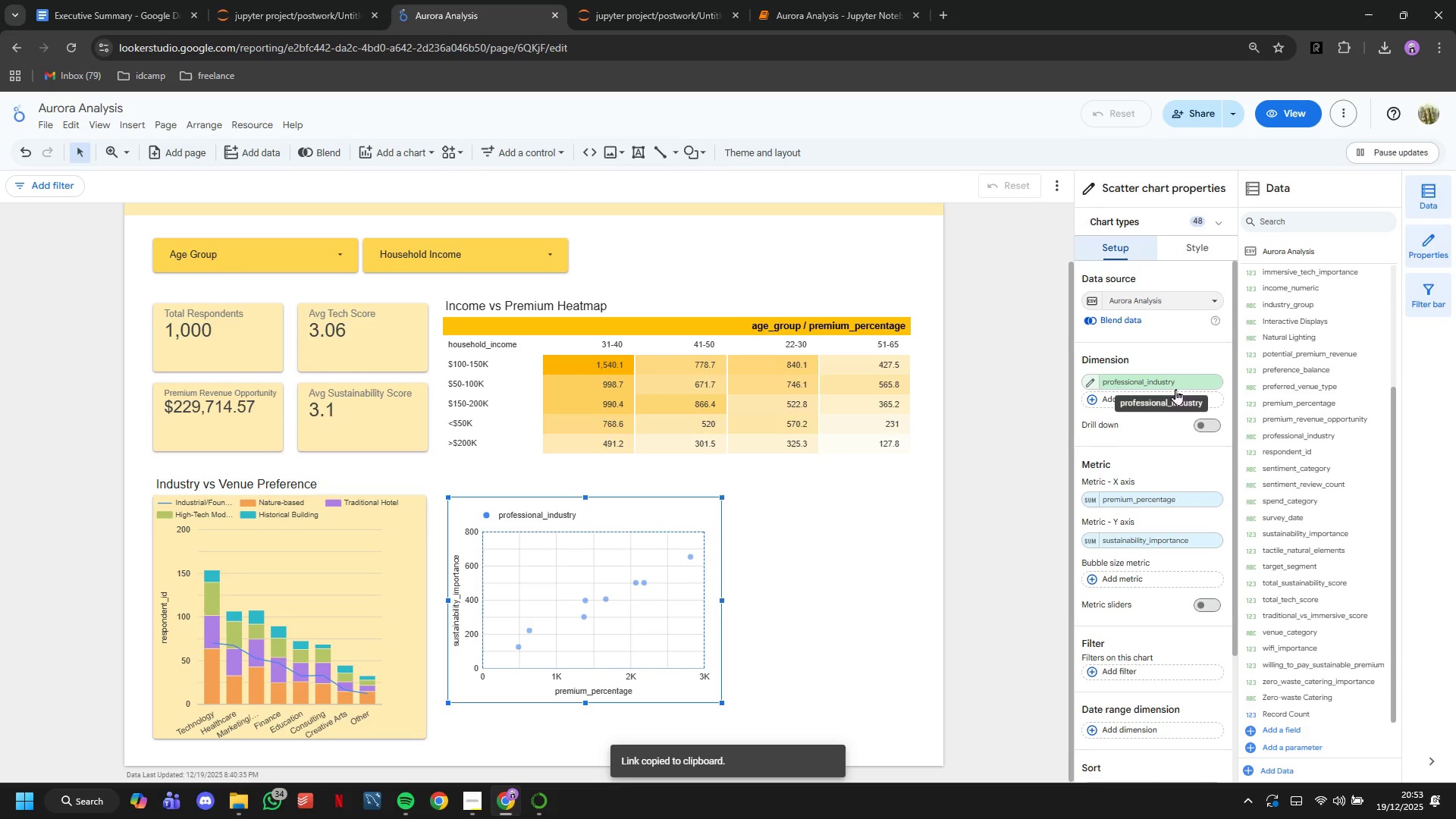 
left_click([1170, 381])
 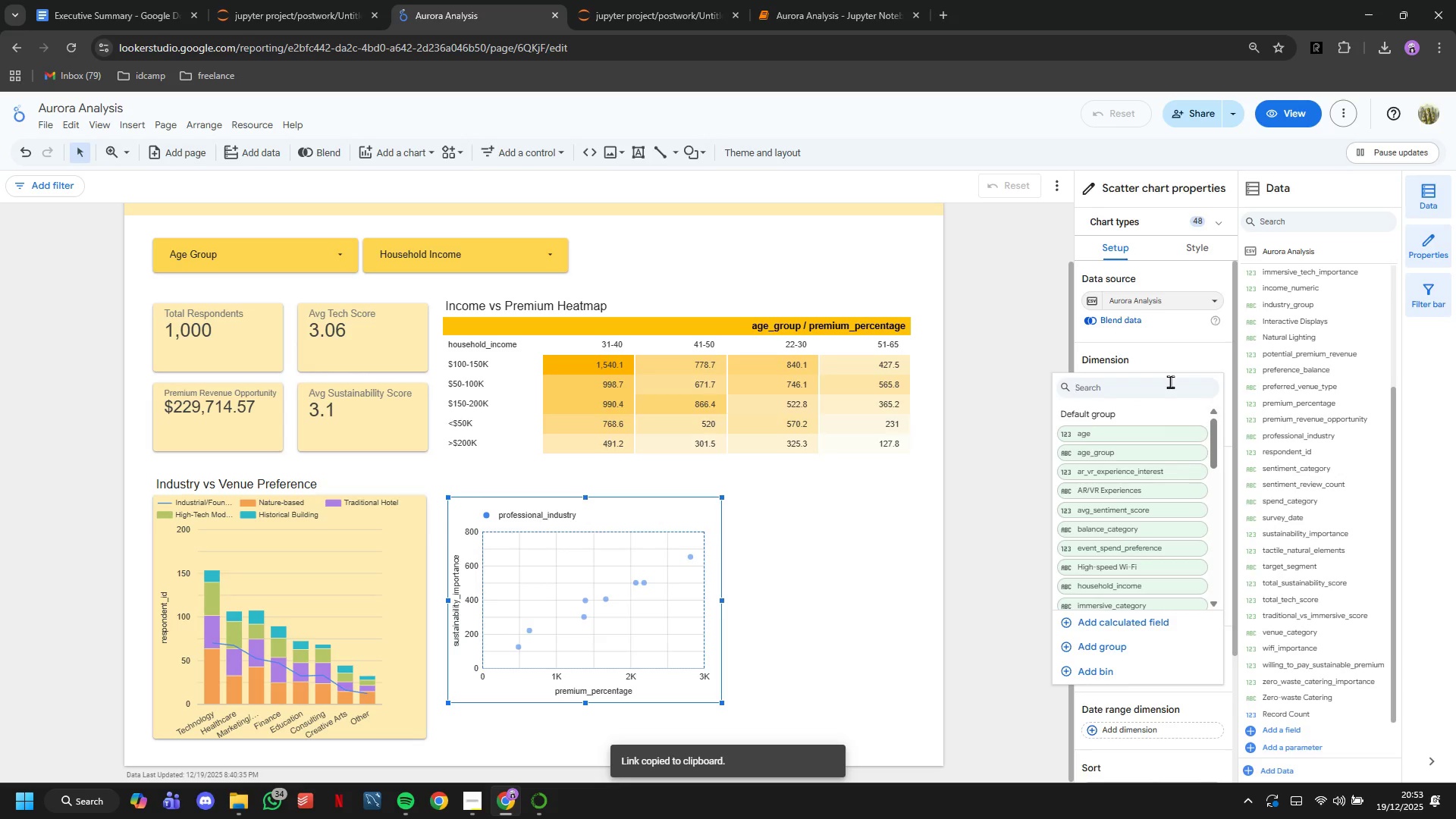 
type(tots)
key(Backspace)
 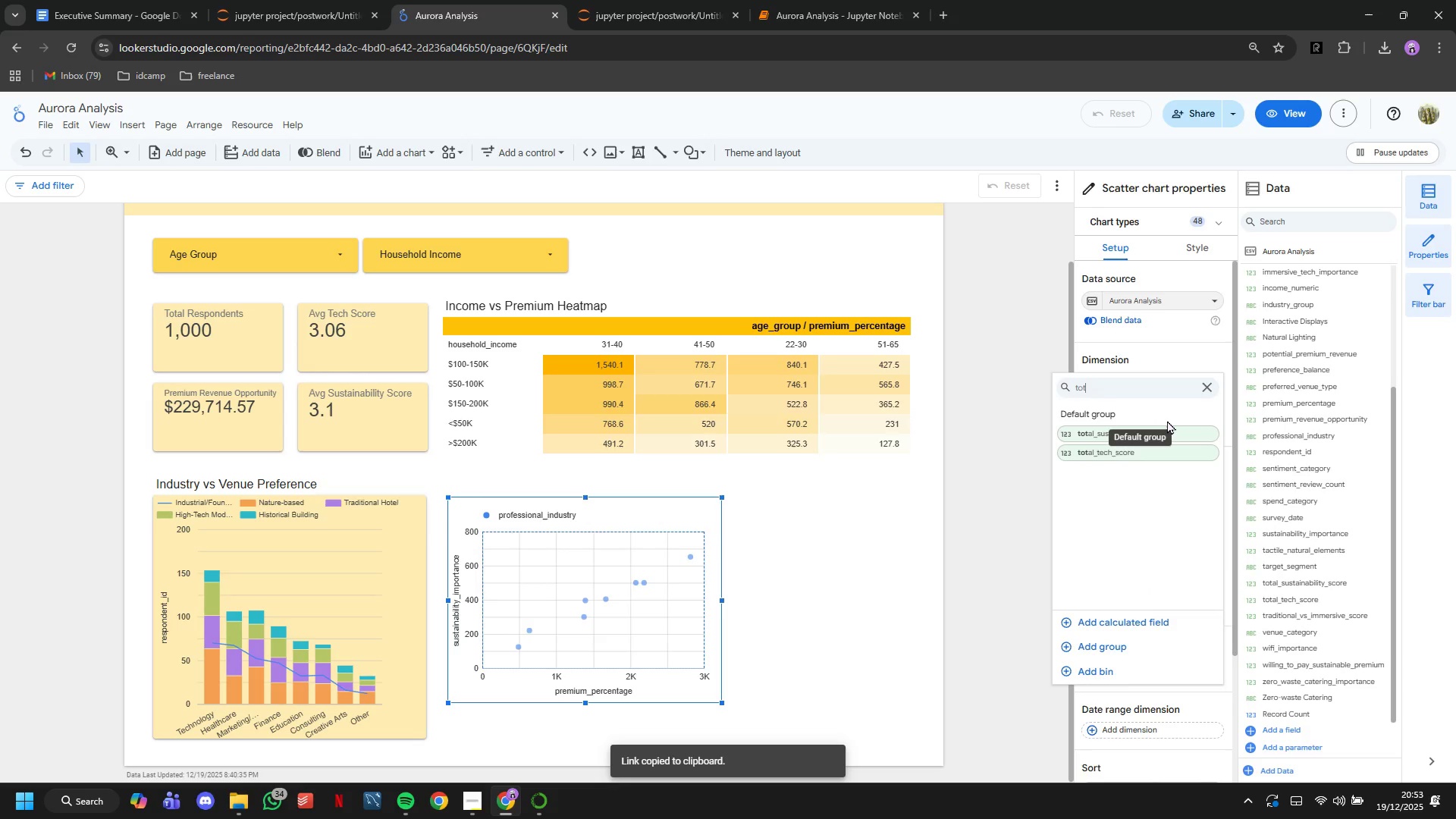 
mouse_move([1185, 469])
 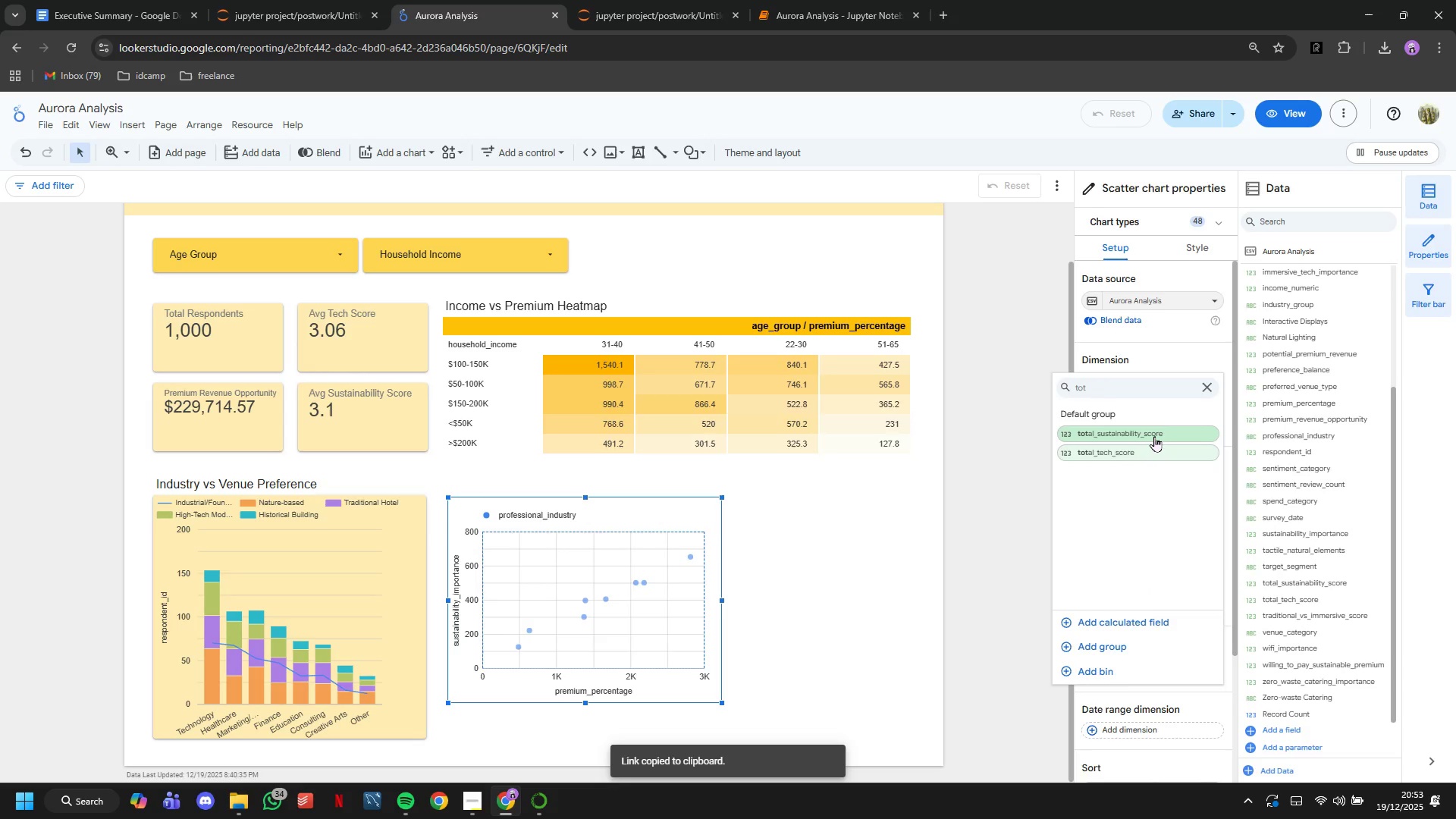 
left_click([1154, 436])
 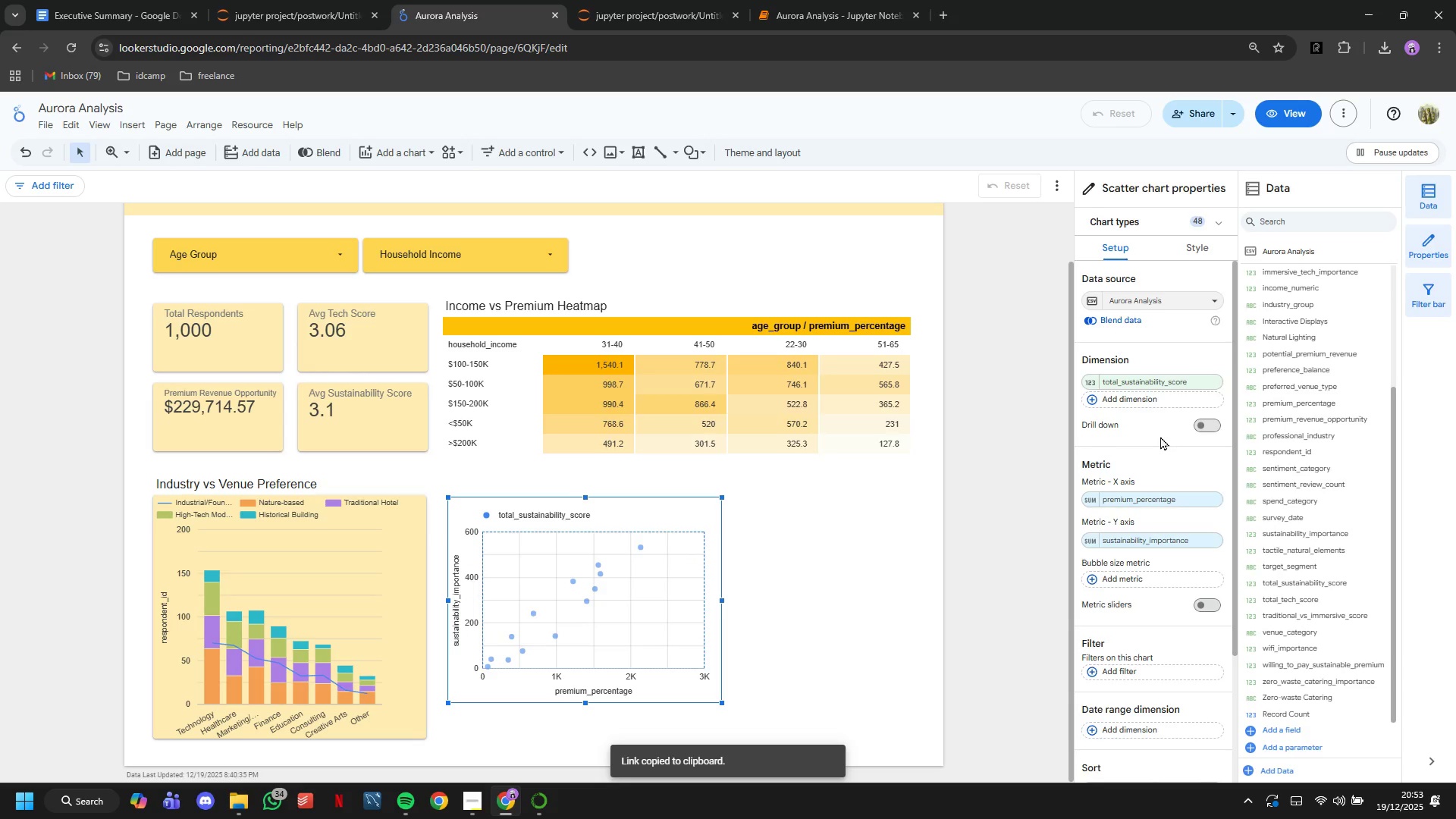 
wait(8.34)
 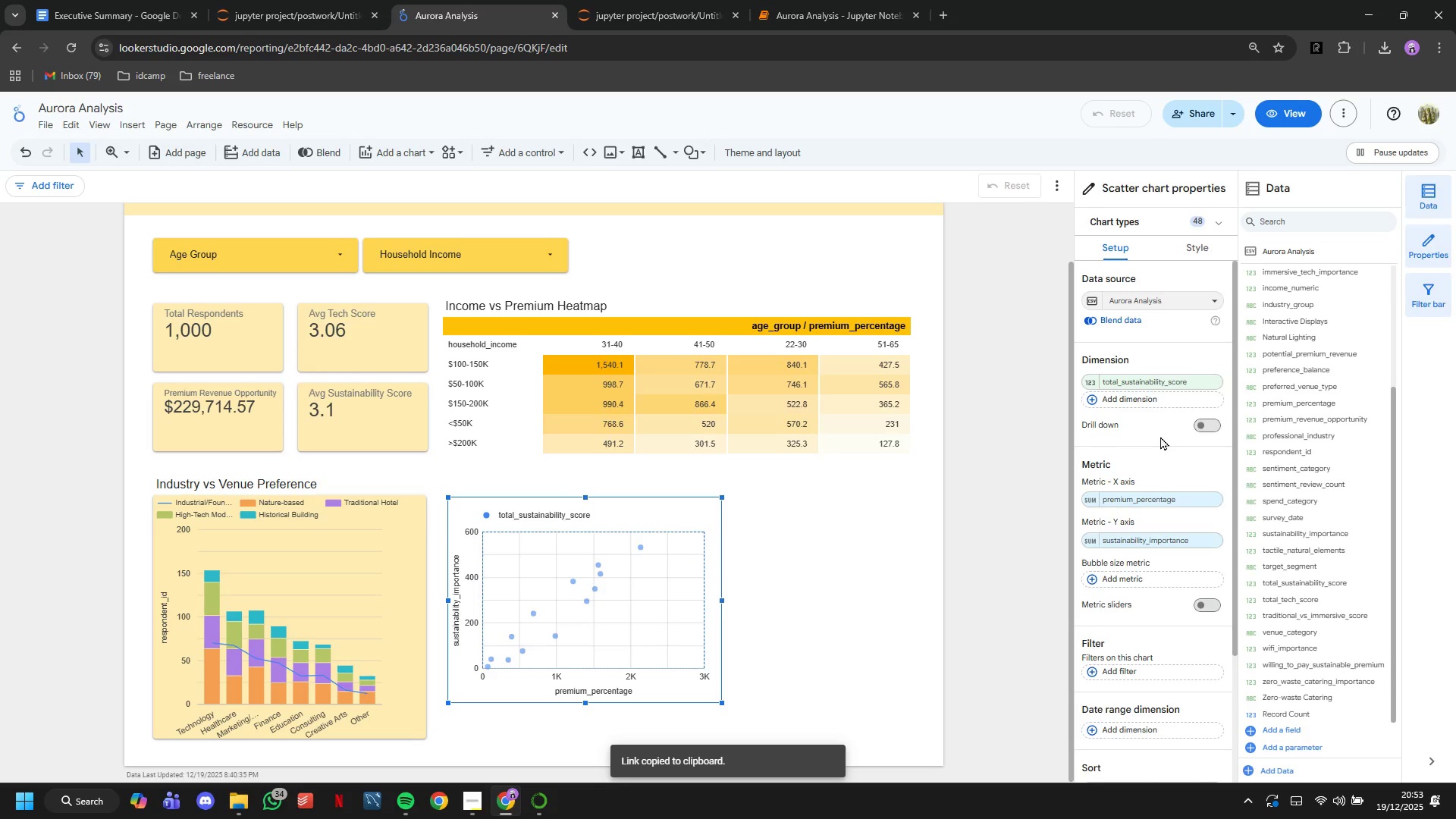 
left_click([1161, 376])
 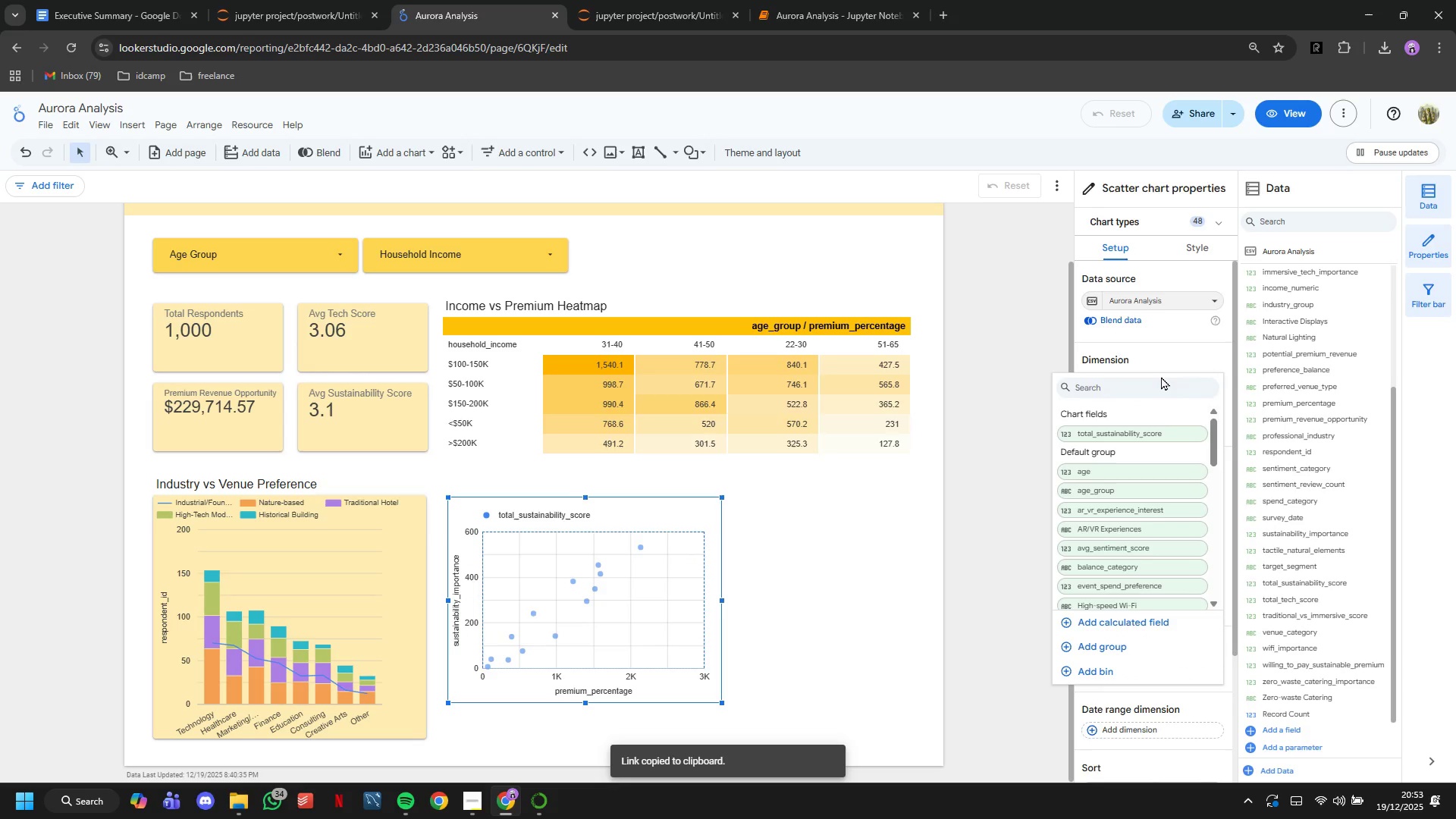 
type(even)
 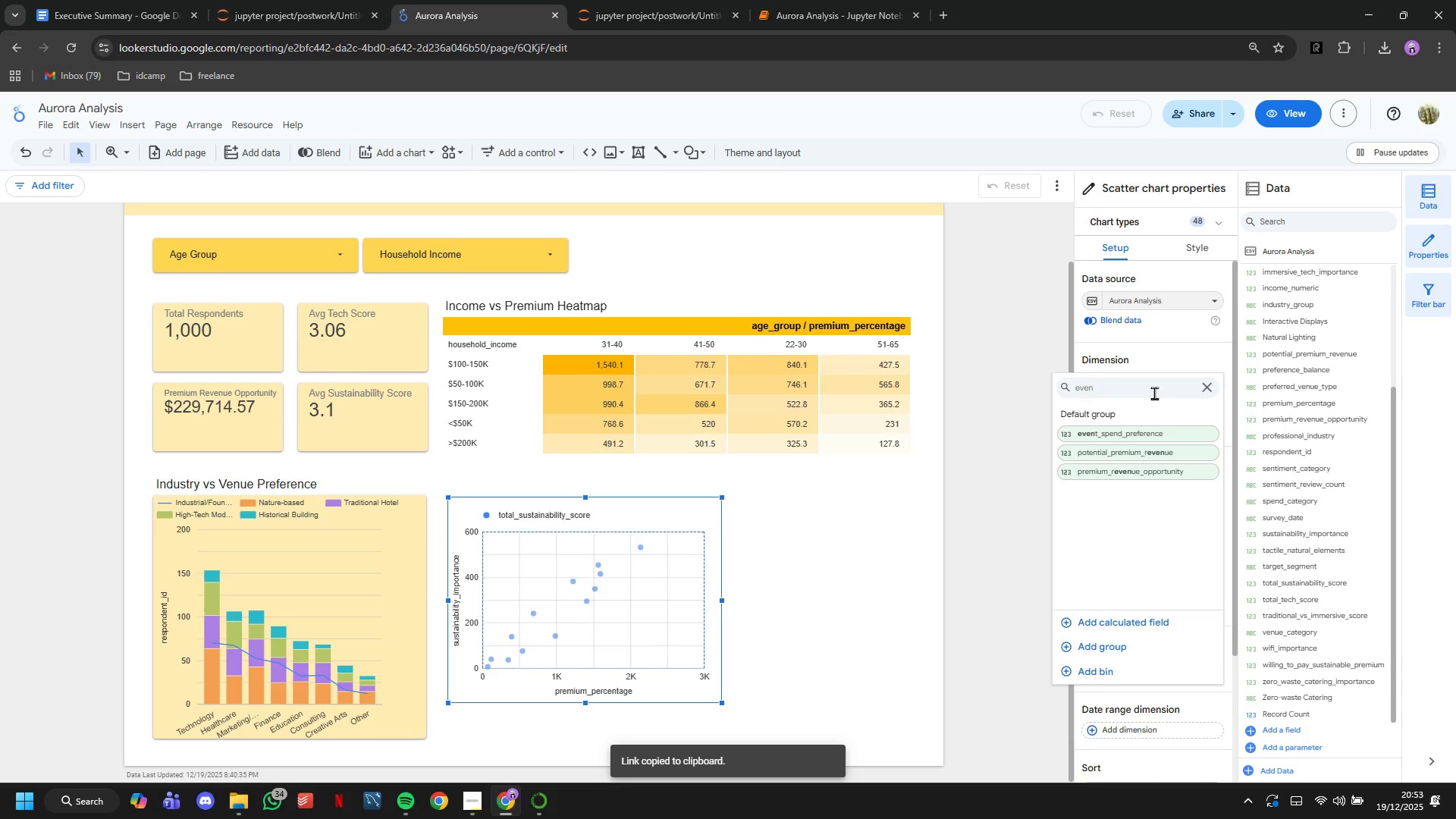 
mouse_move([1131, 431])
 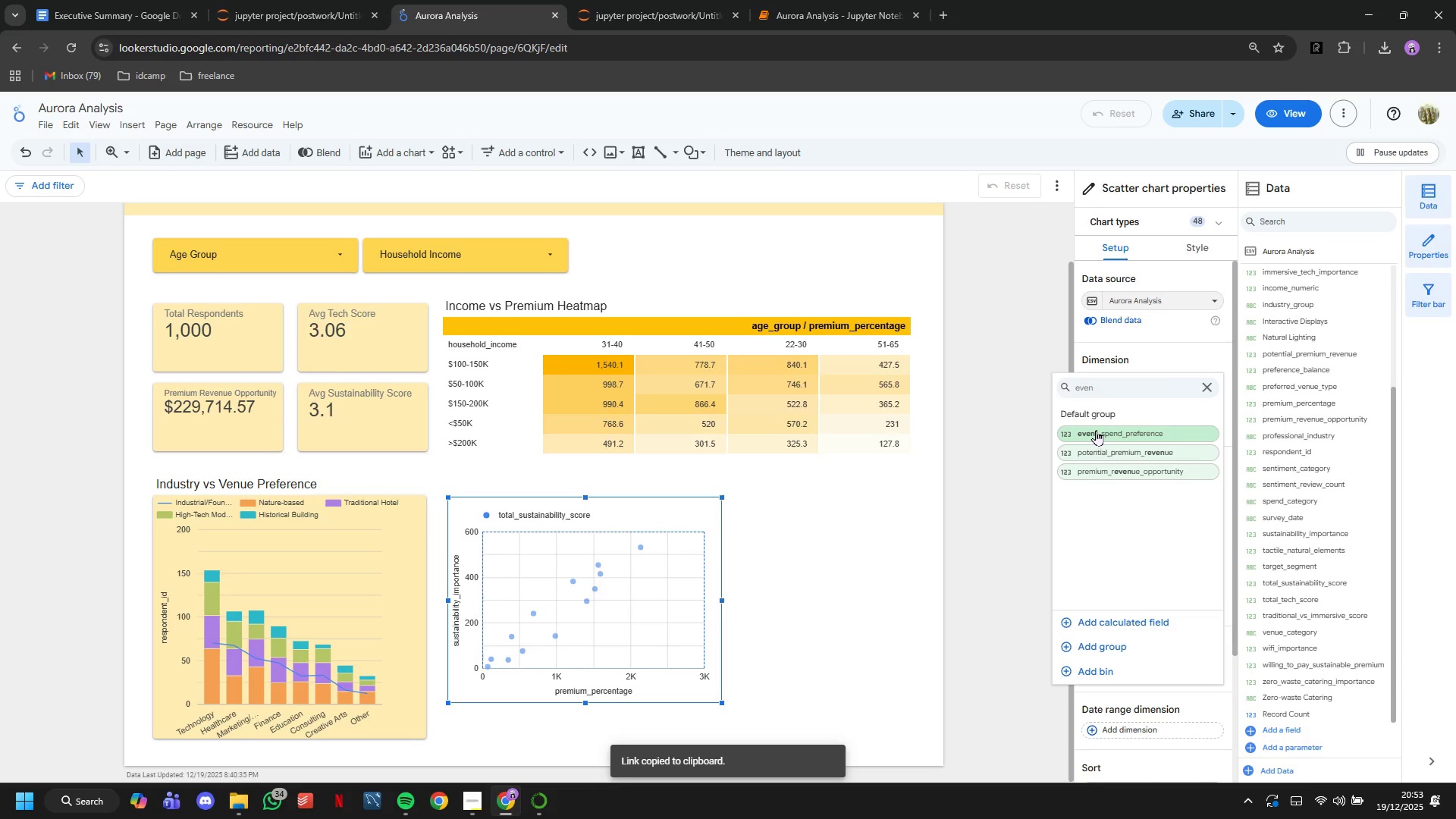 
left_click([1096, 430])
 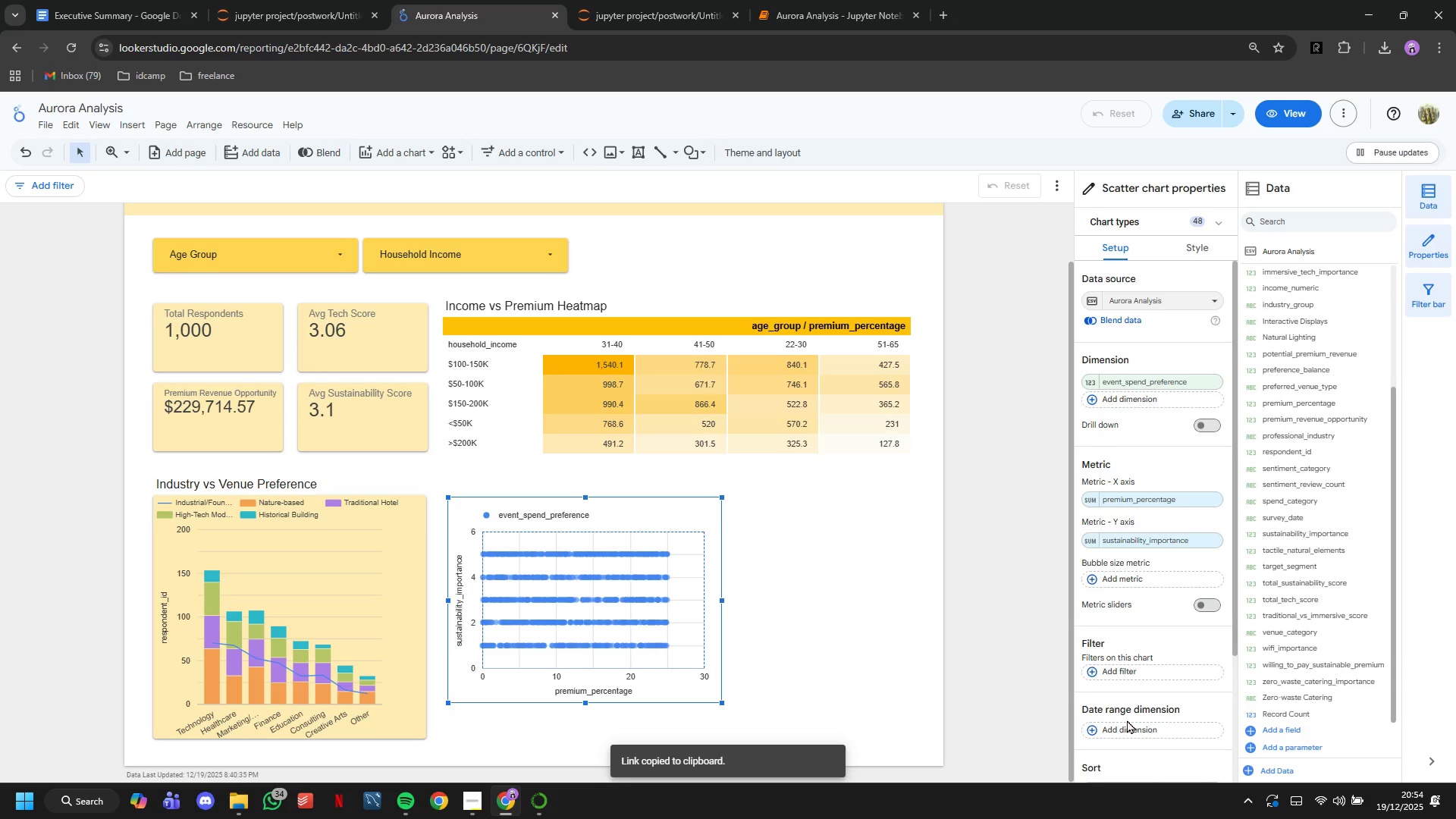 
wait(27.05)
 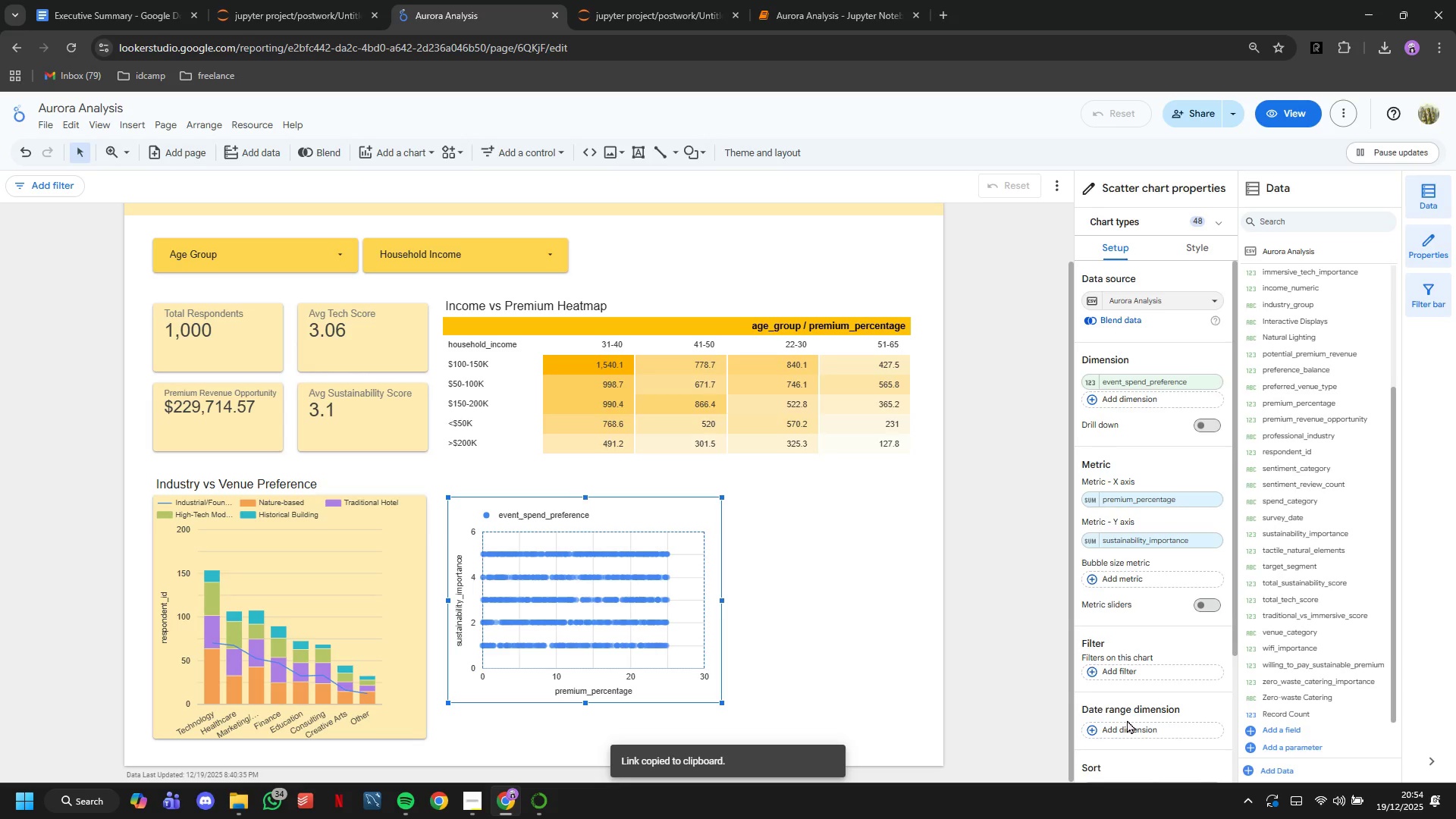 
mouse_move([1389, 795])
 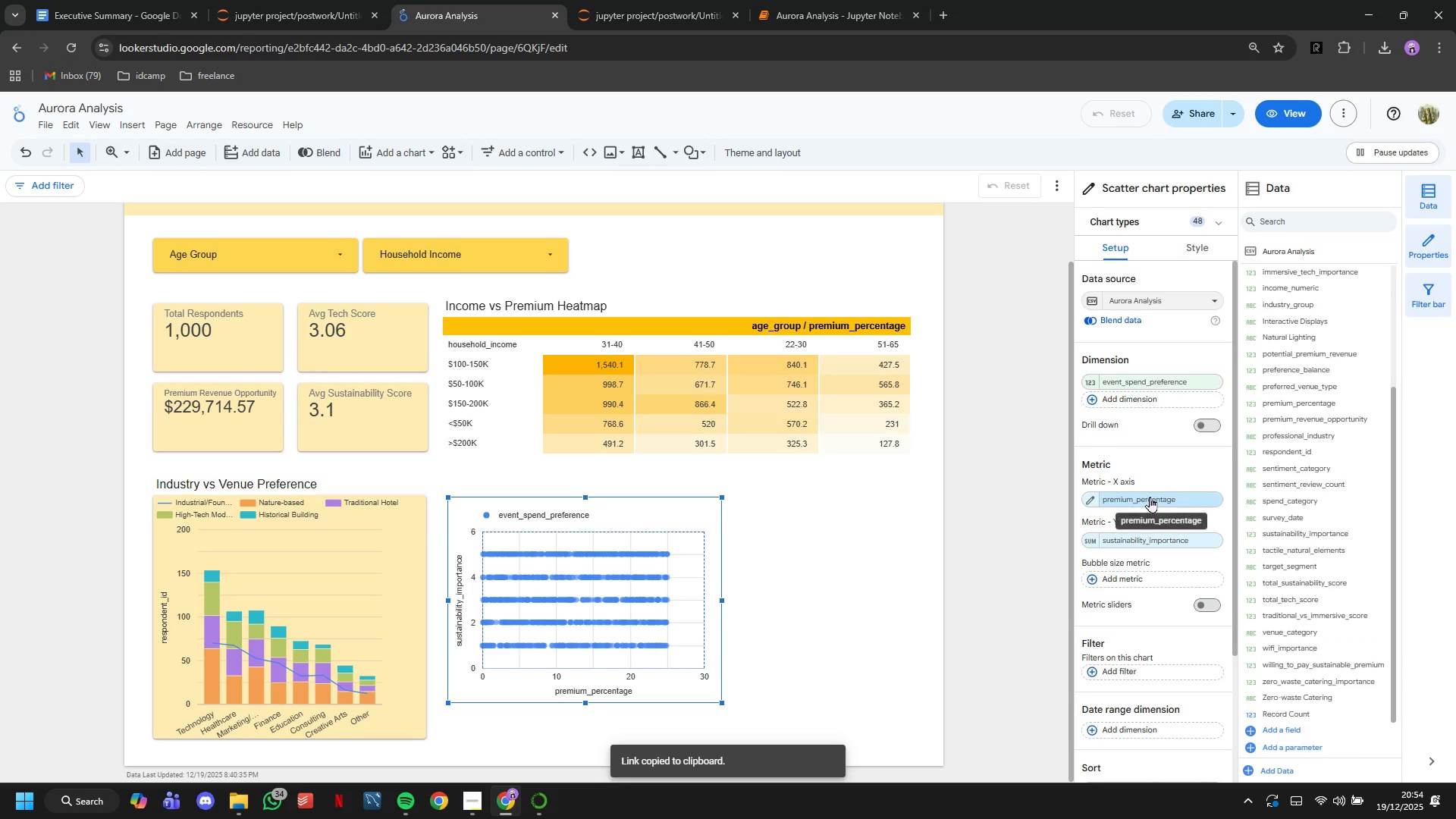 
left_click([1150, 497])
 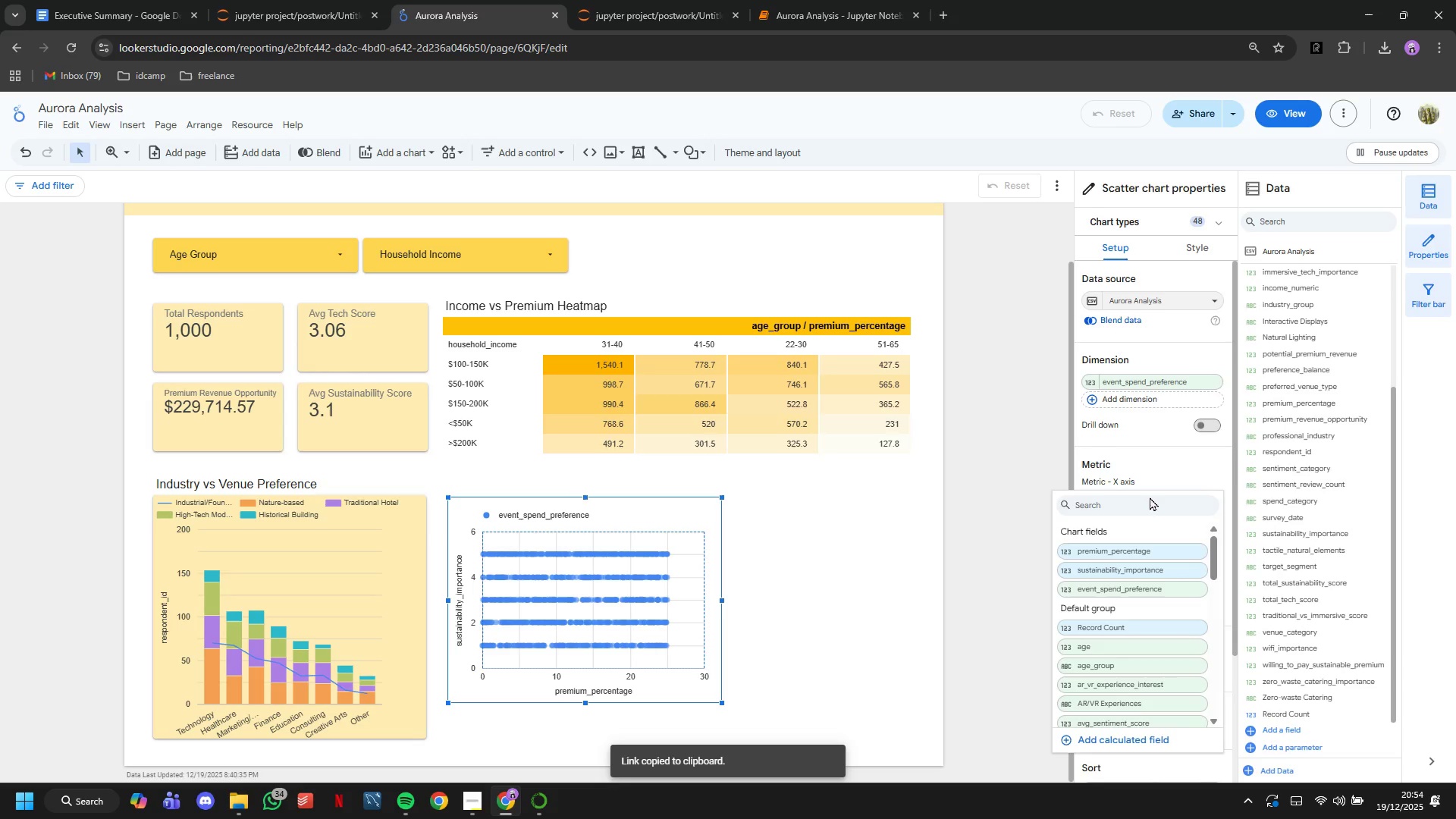 
type(tot)
 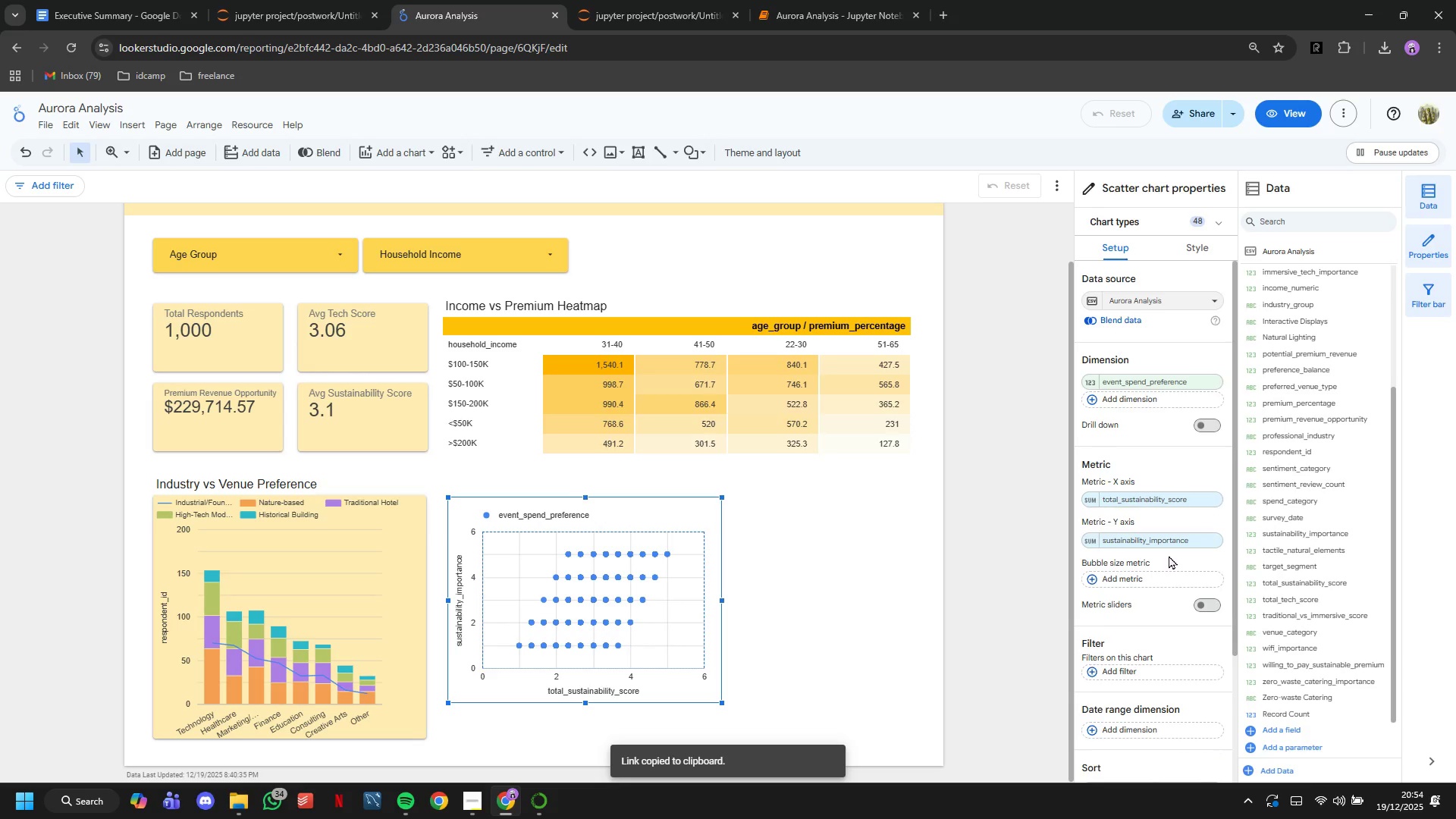 
wait(12.06)
 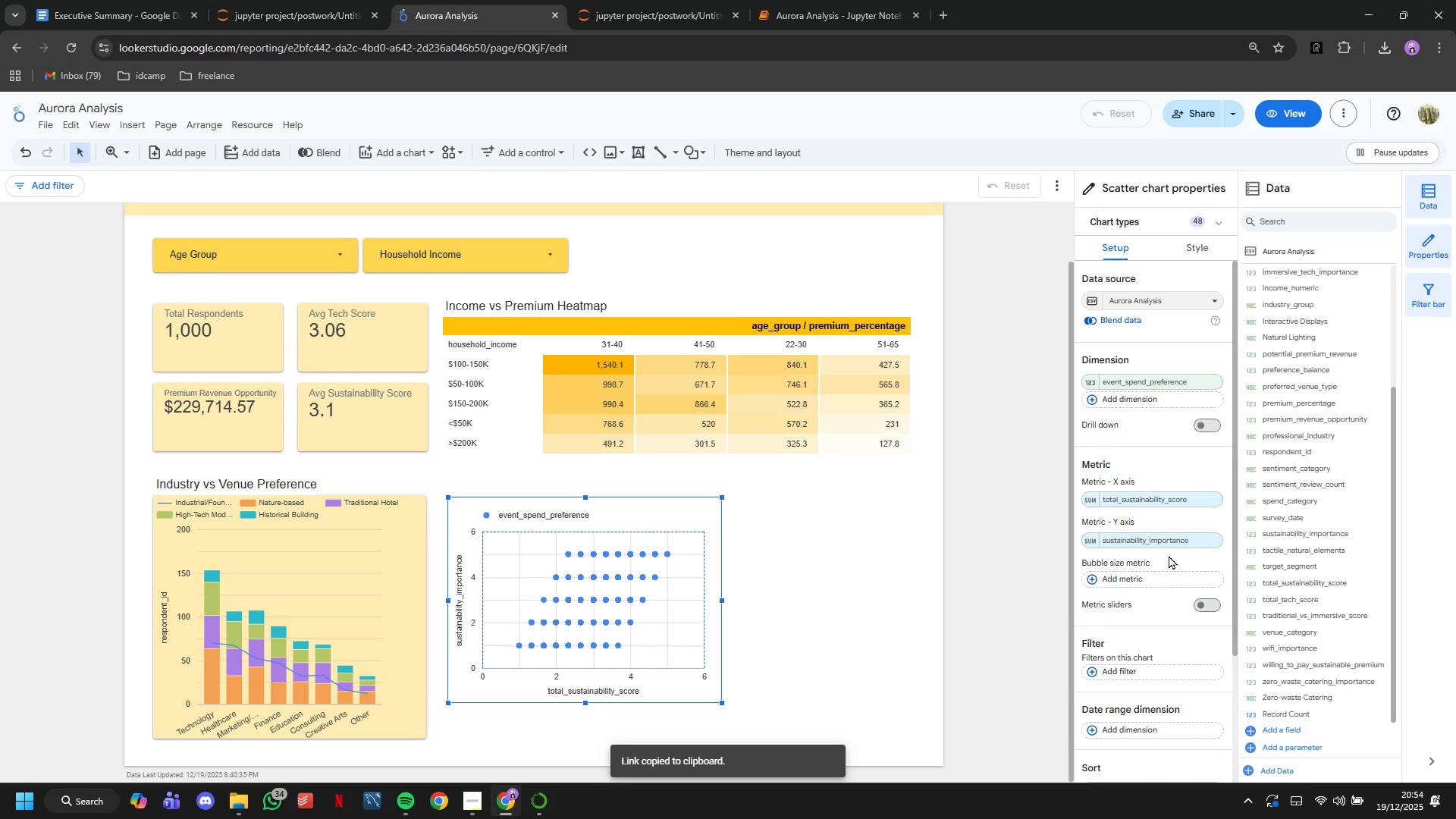 
left_click([1162, 538])
 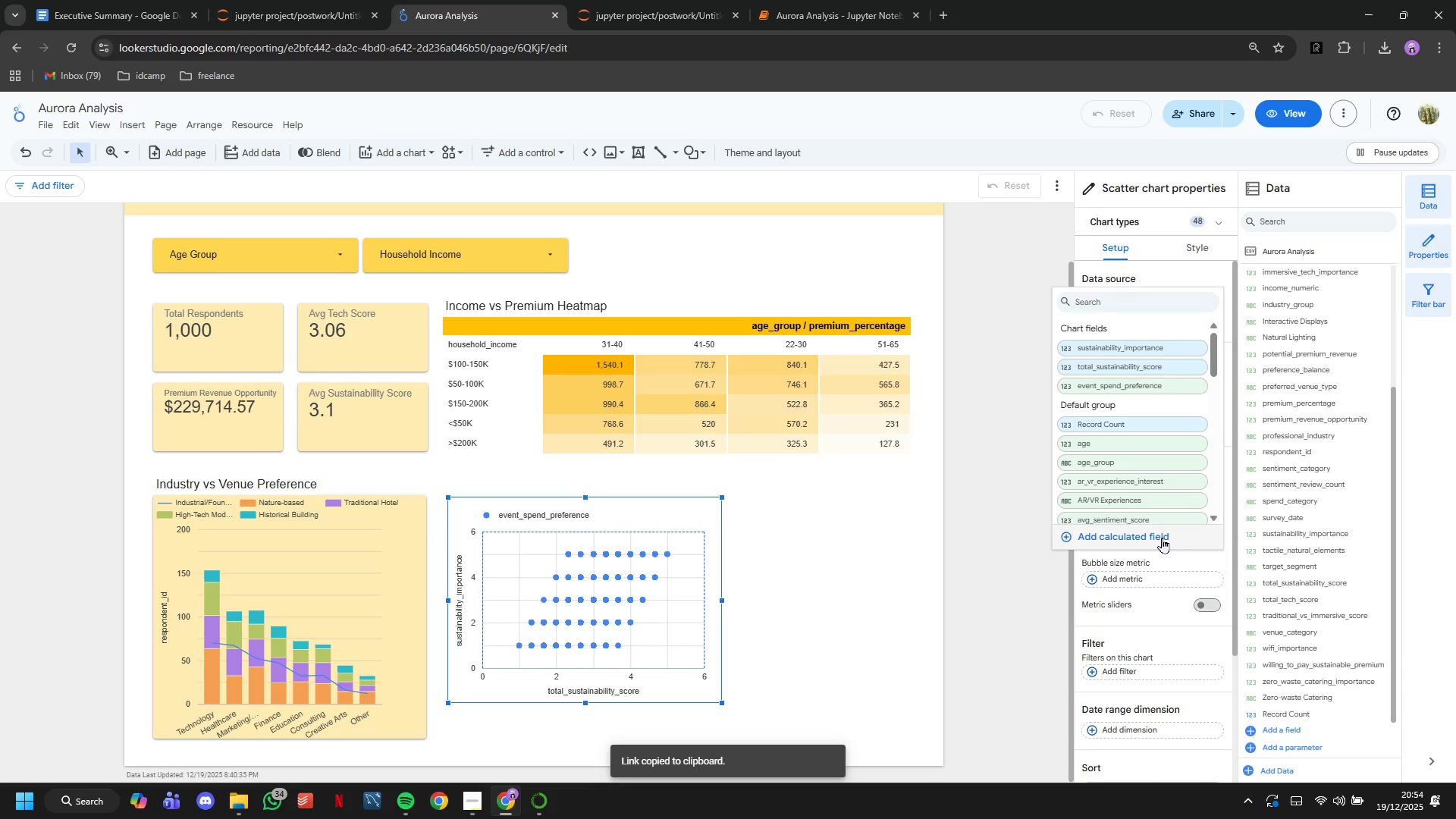 
type(tota)
 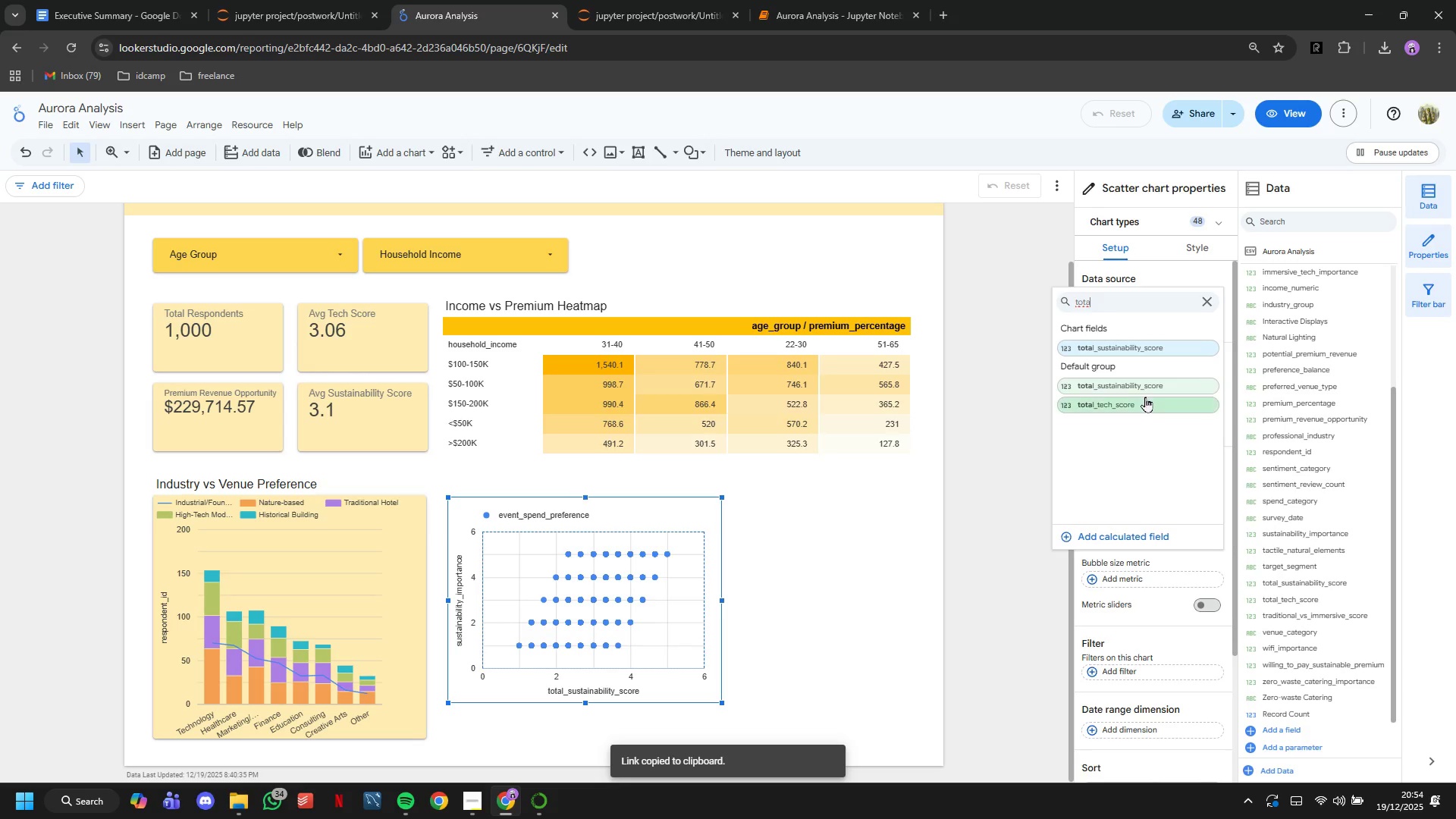 
left_click([1146, 400])
 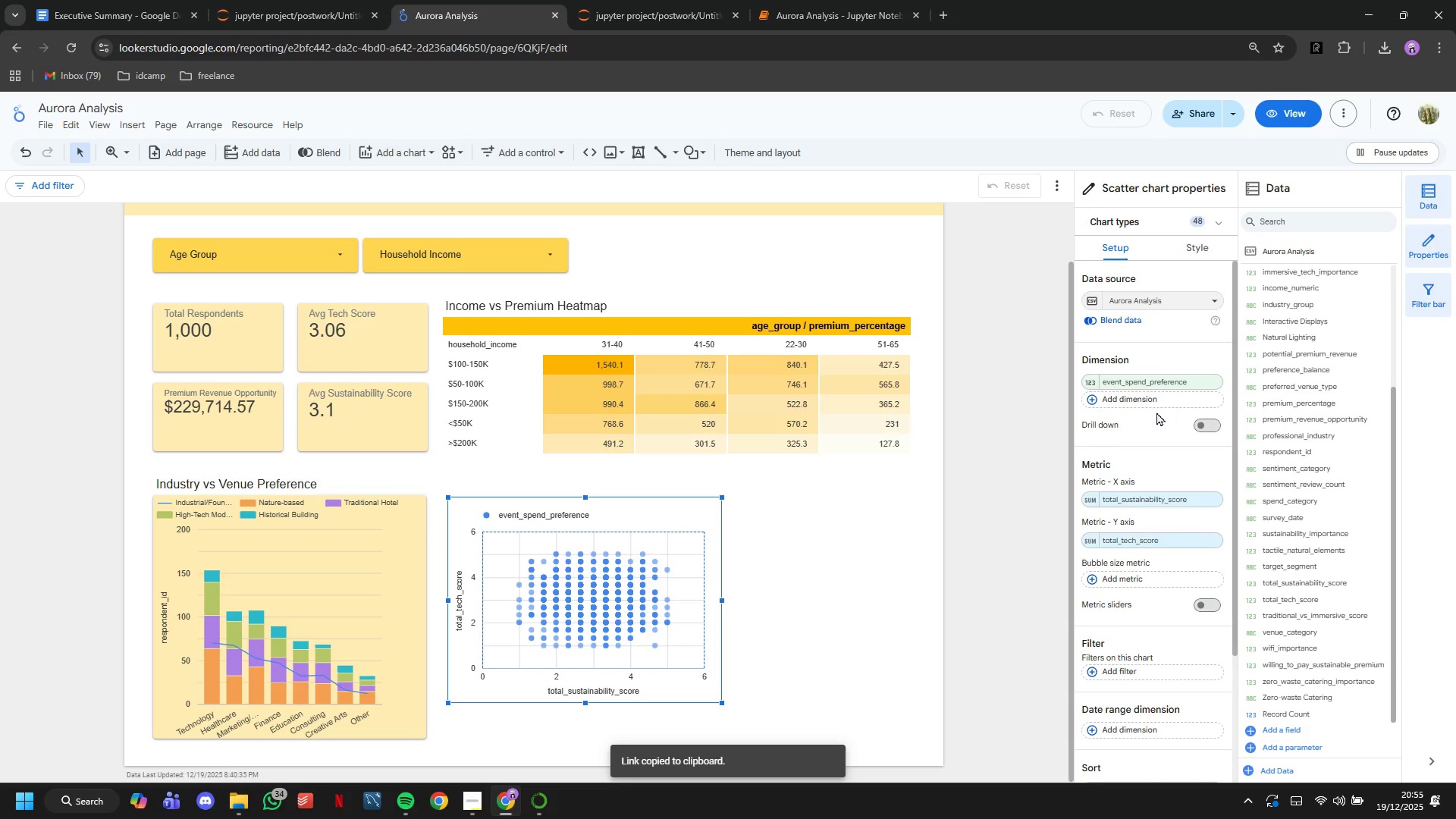 
wait(21.31)
 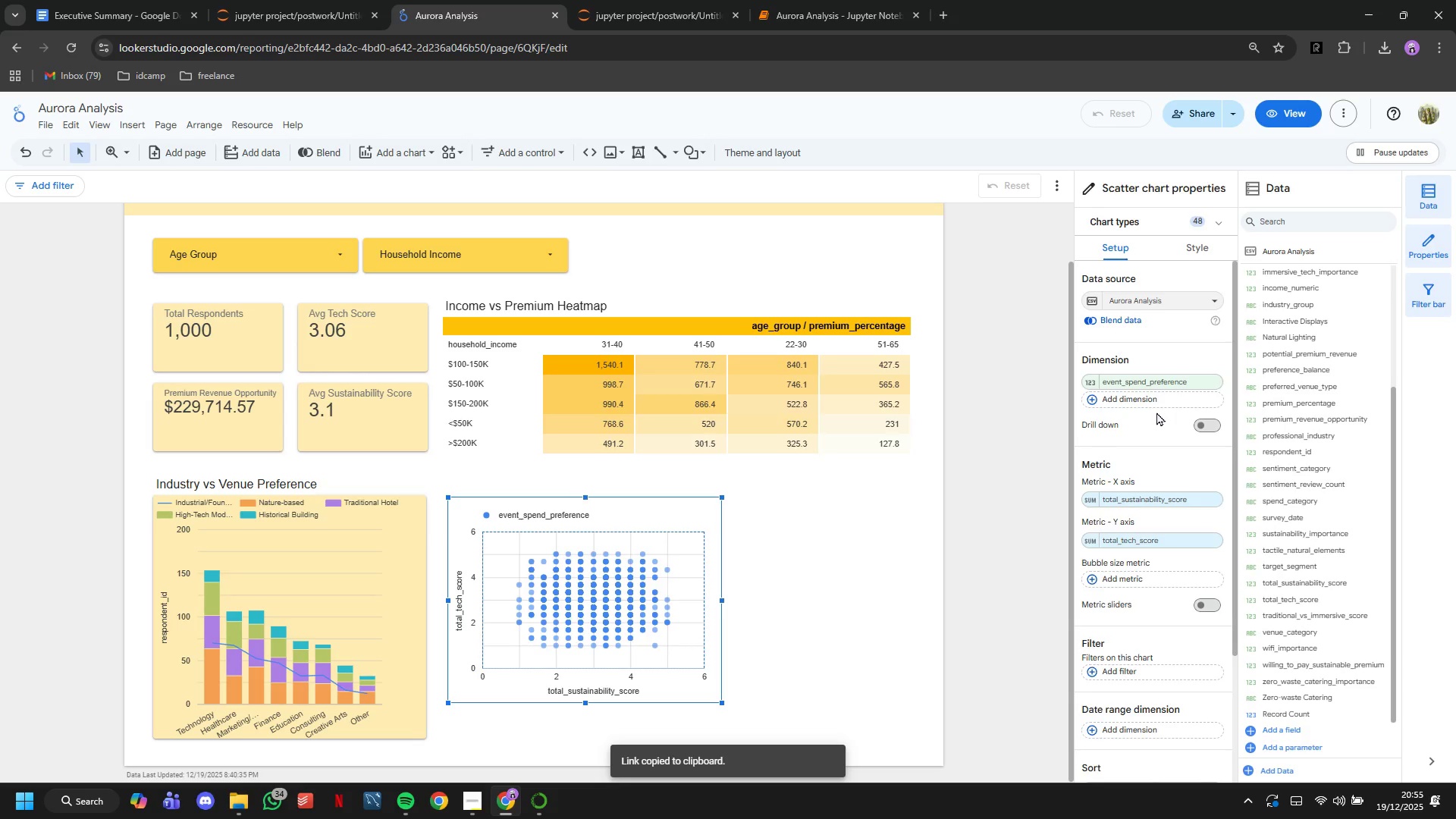 
type(ib\)
key(Backspace)
key(Backspace)
type(nd)
 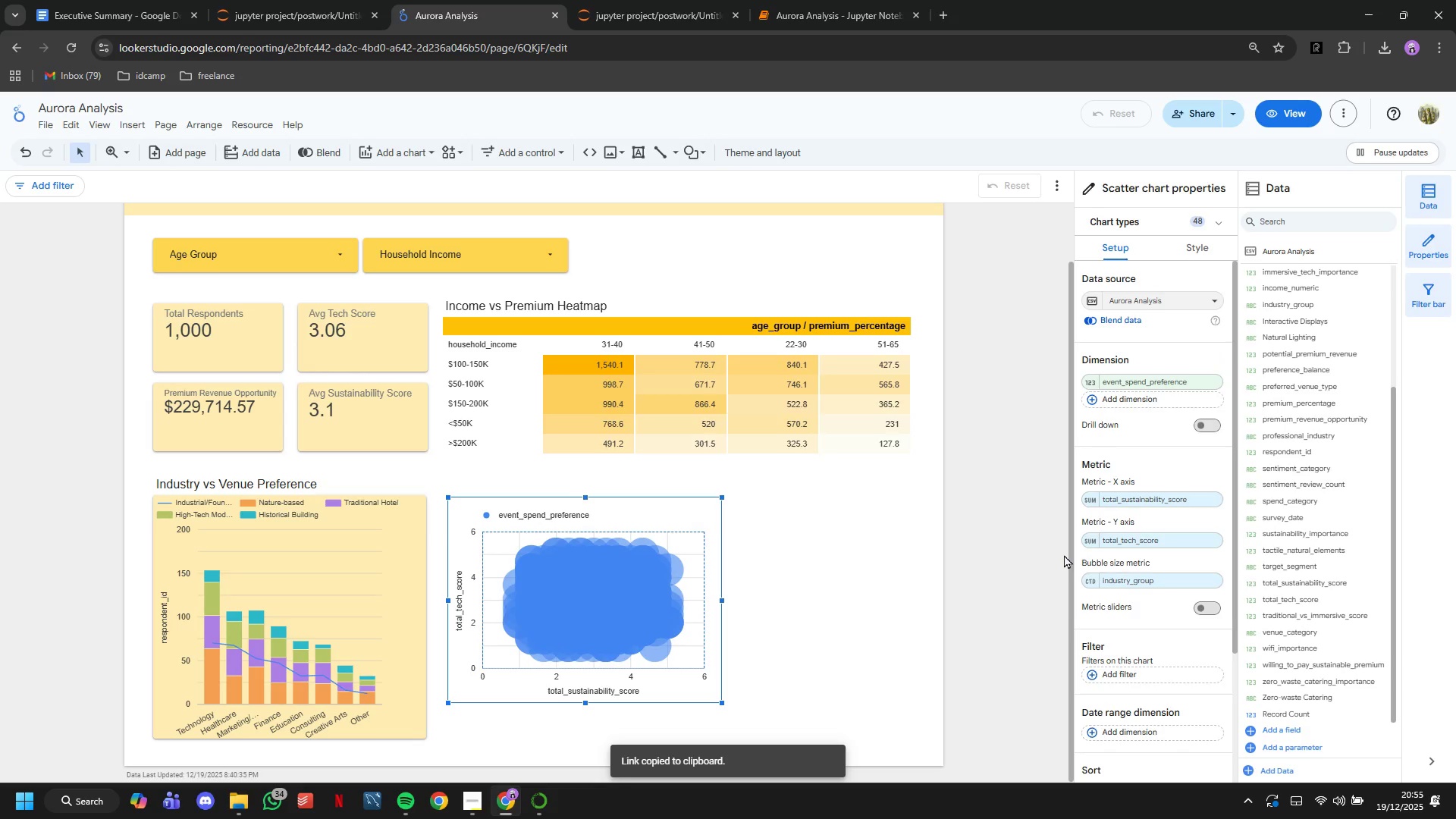 
wait(6.61)
 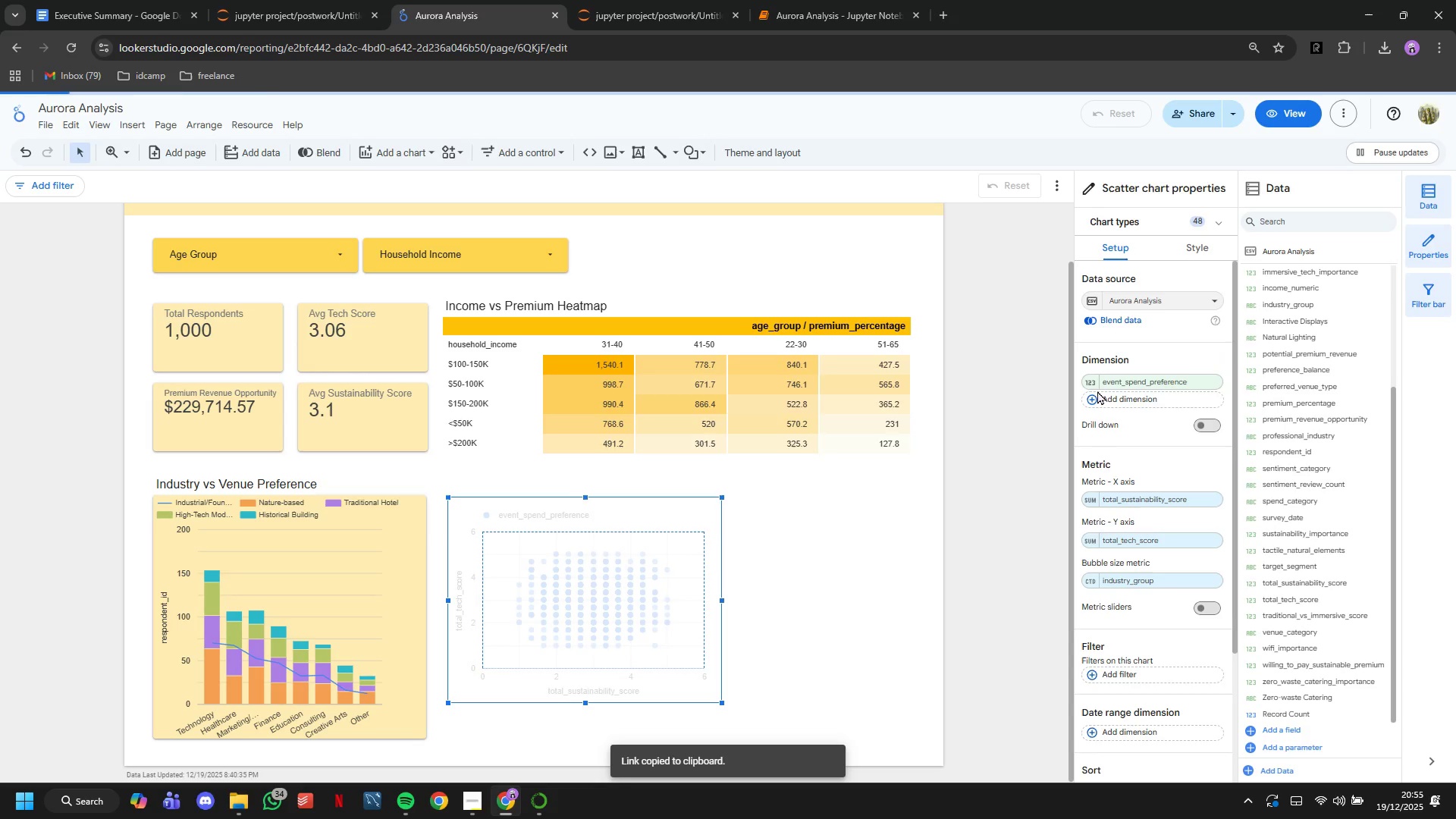 
left_click_drag(start_coordinate=[725, 598], to_coordinate=[848, 604])
 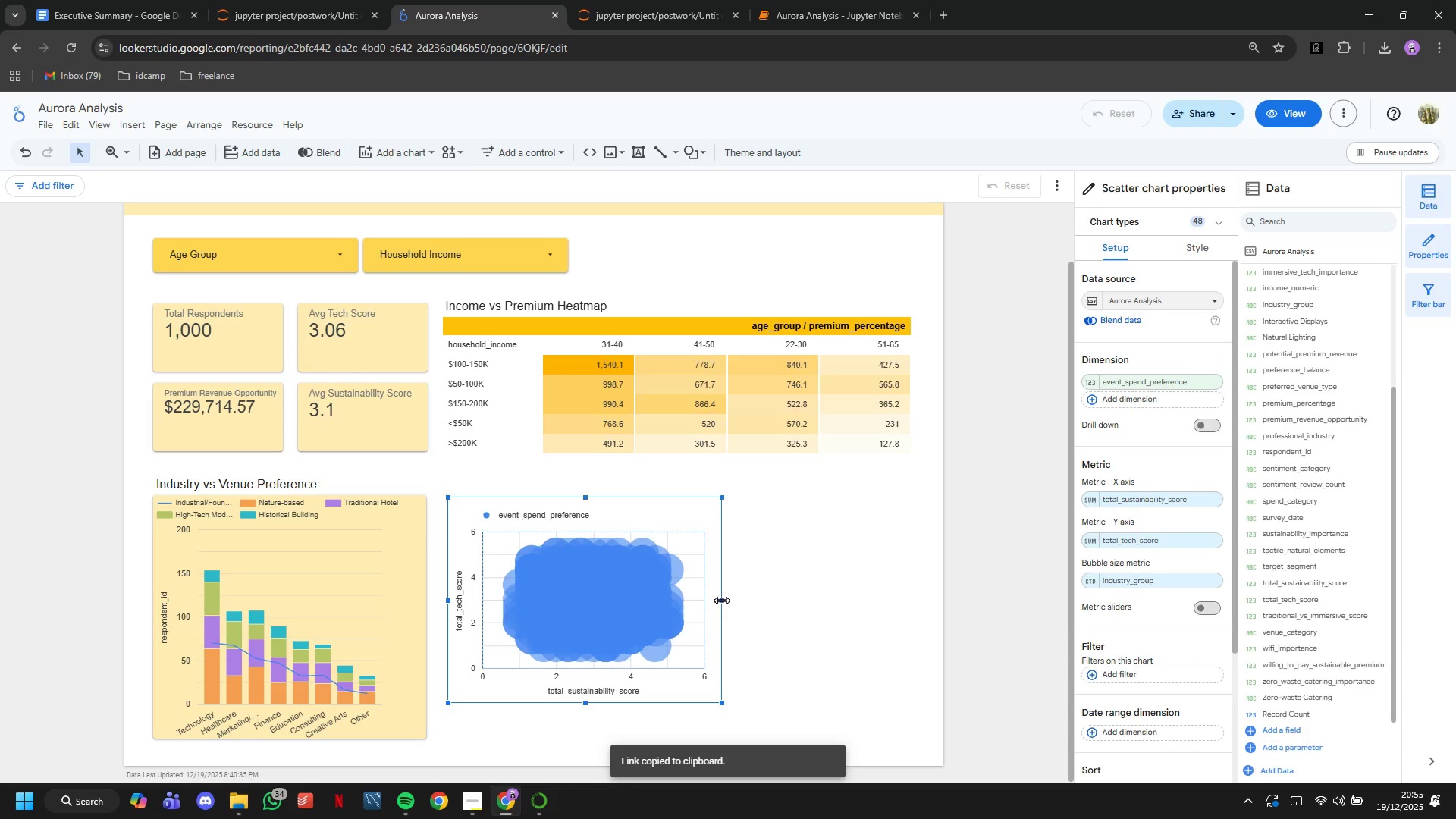 
left_click_drag(start_coordinate=[720, 598], to_coordinate=[889, 600])
 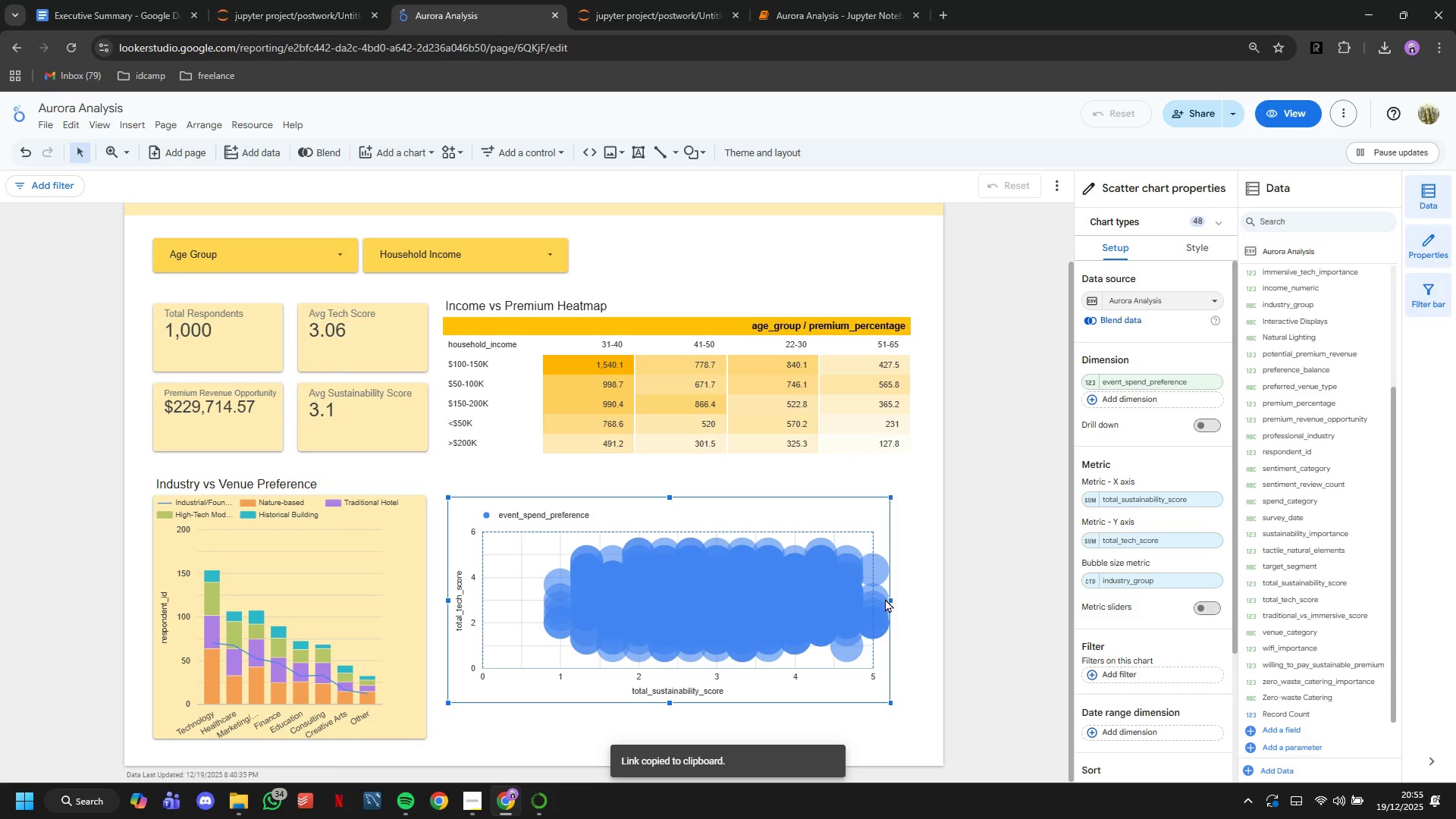 
scroll: coordinate [821, 567], scroll_direction: down, amount: 2.0
 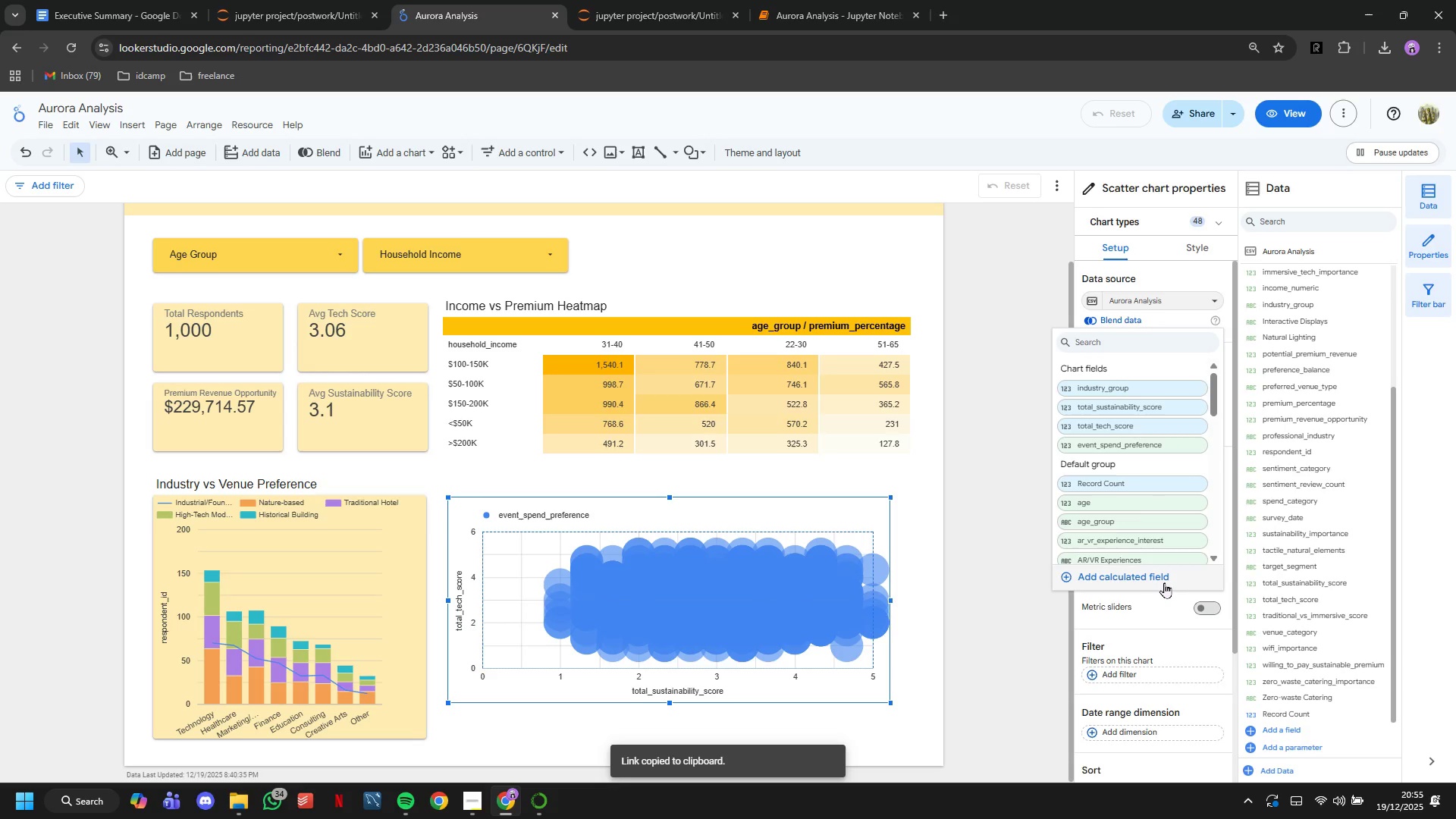 
type(res)
 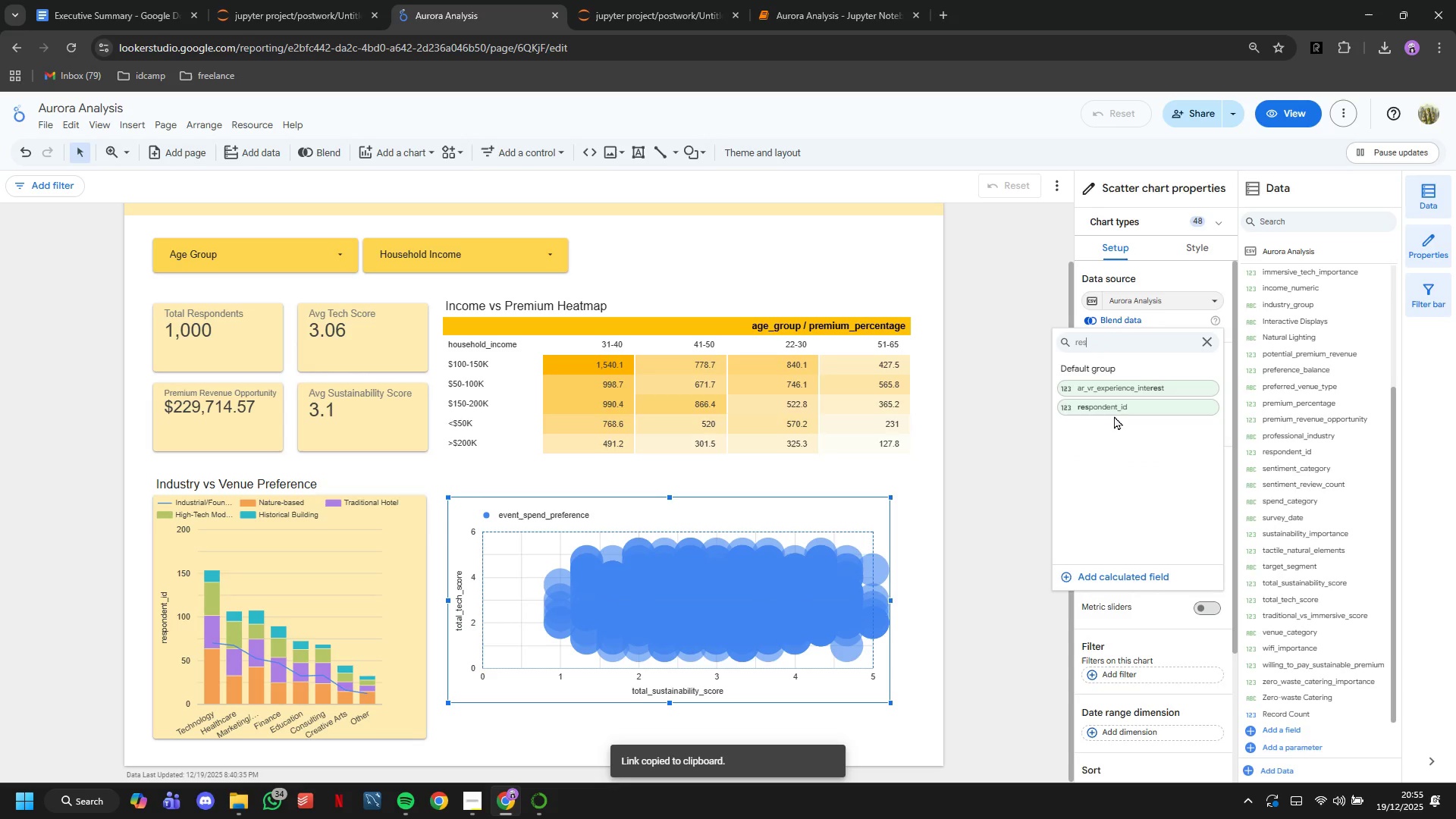 
left_click([1112, 413])
 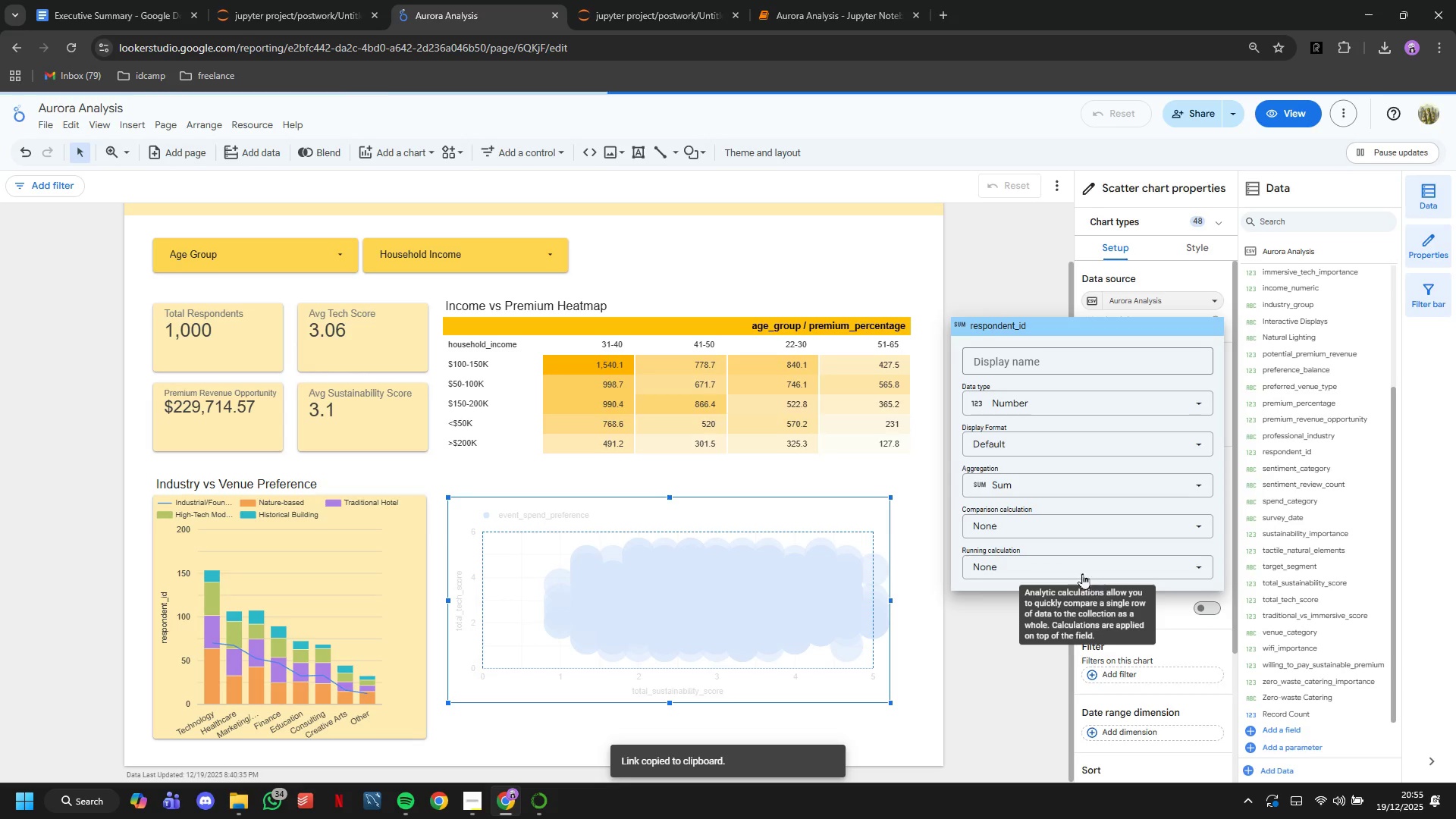 
left_click([1050, 491])
 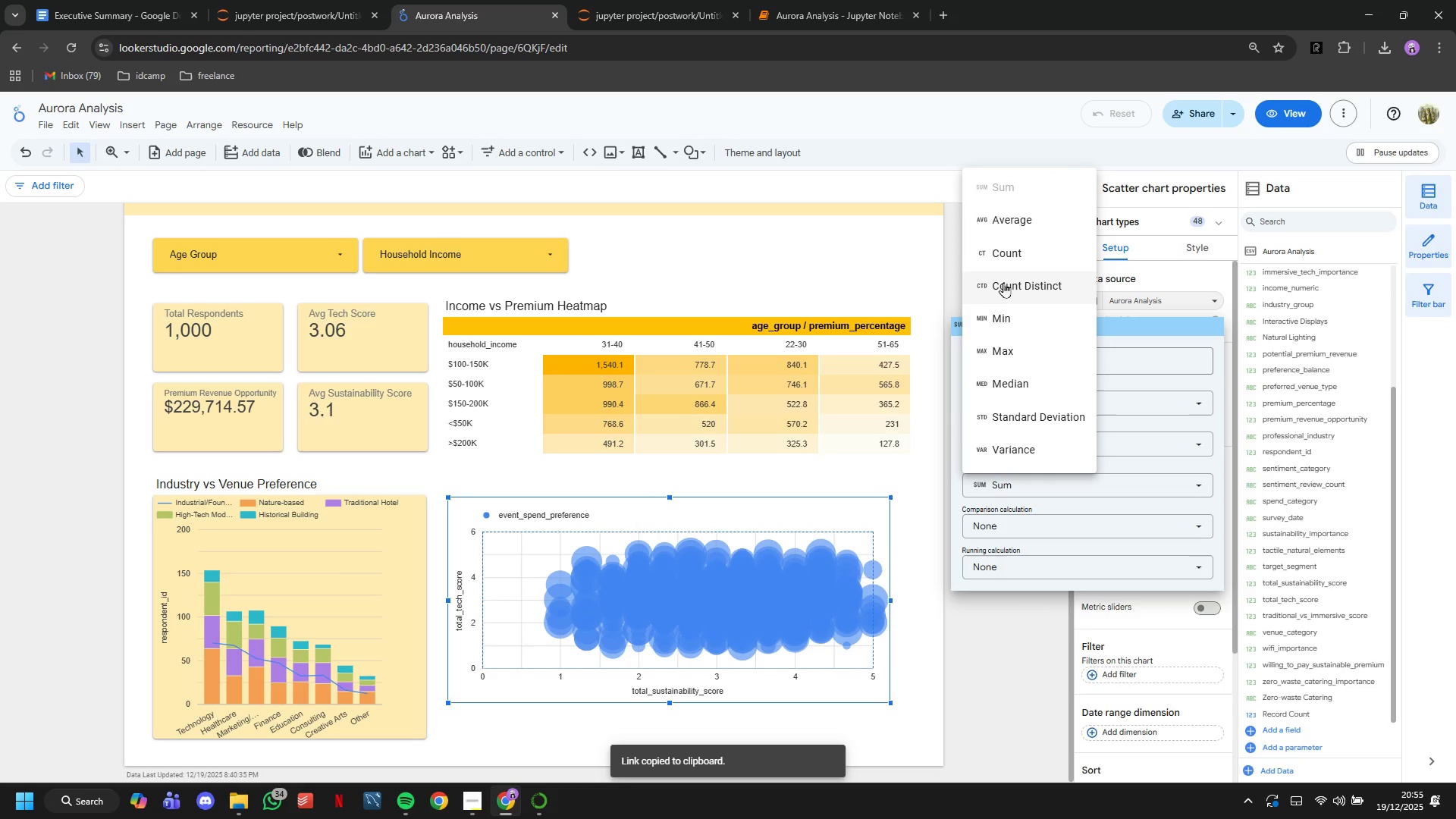 
left_click([1006, 260])
 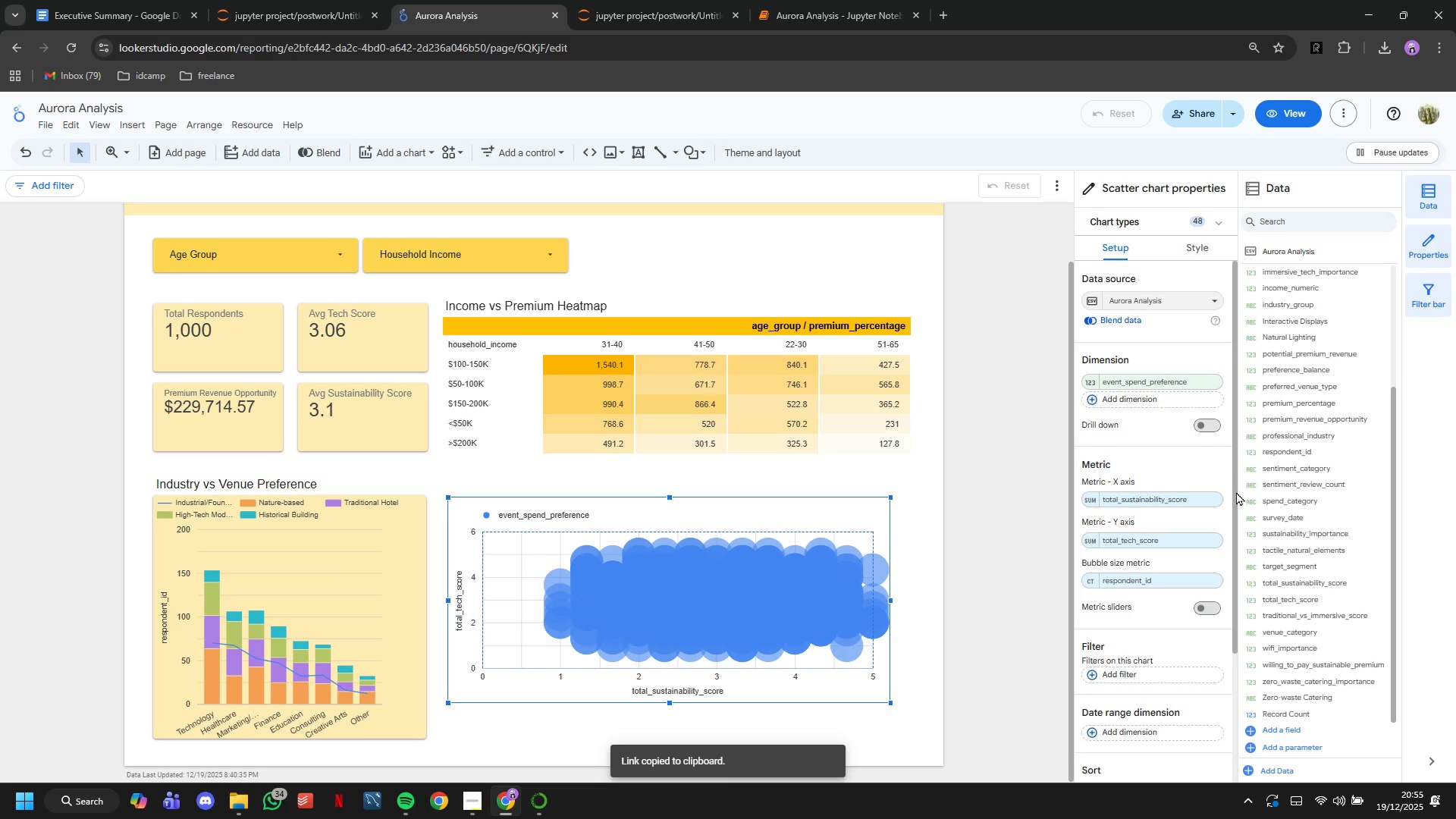 
left_click([1212, 579])
 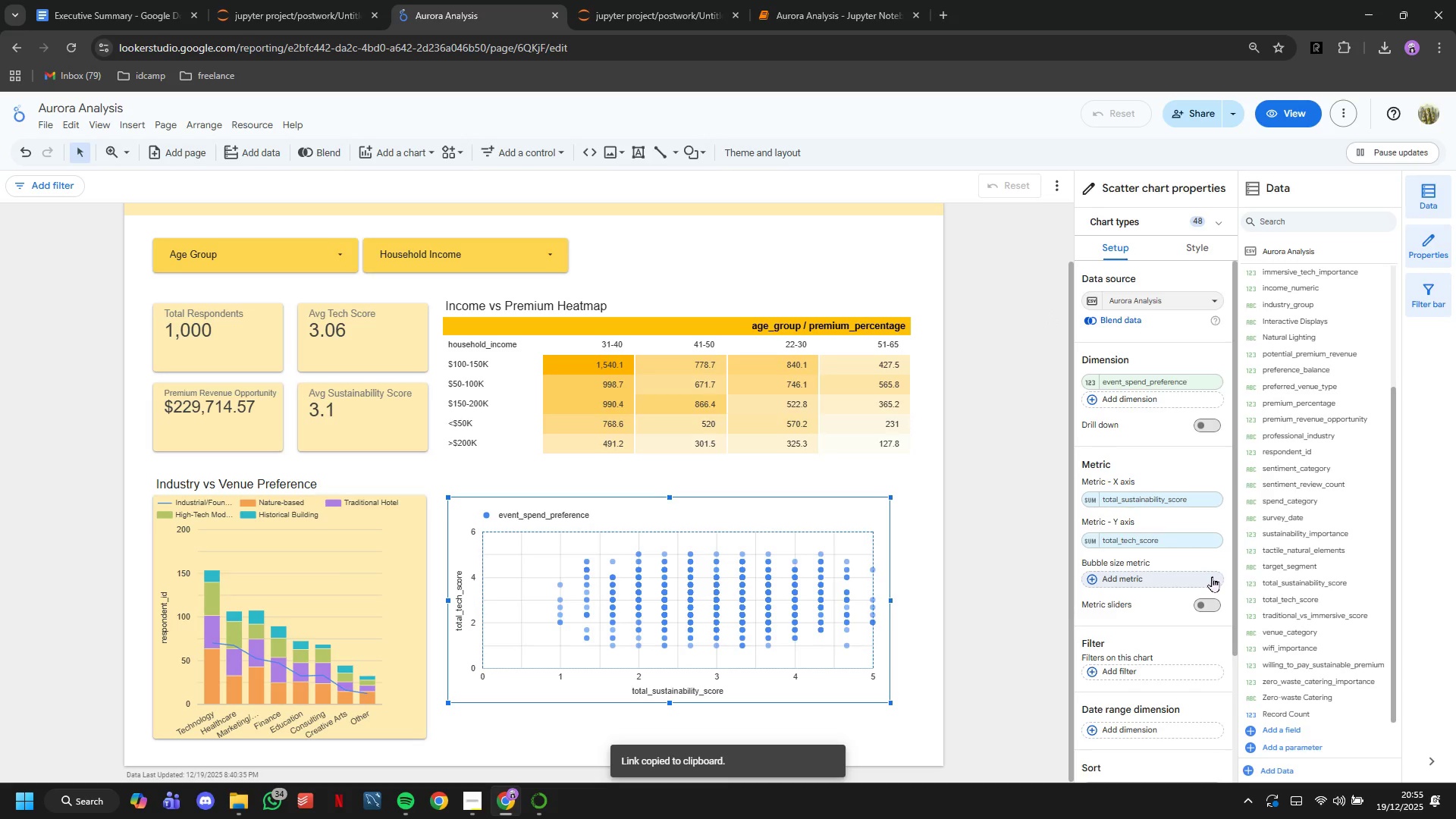 
wait(5.84)
 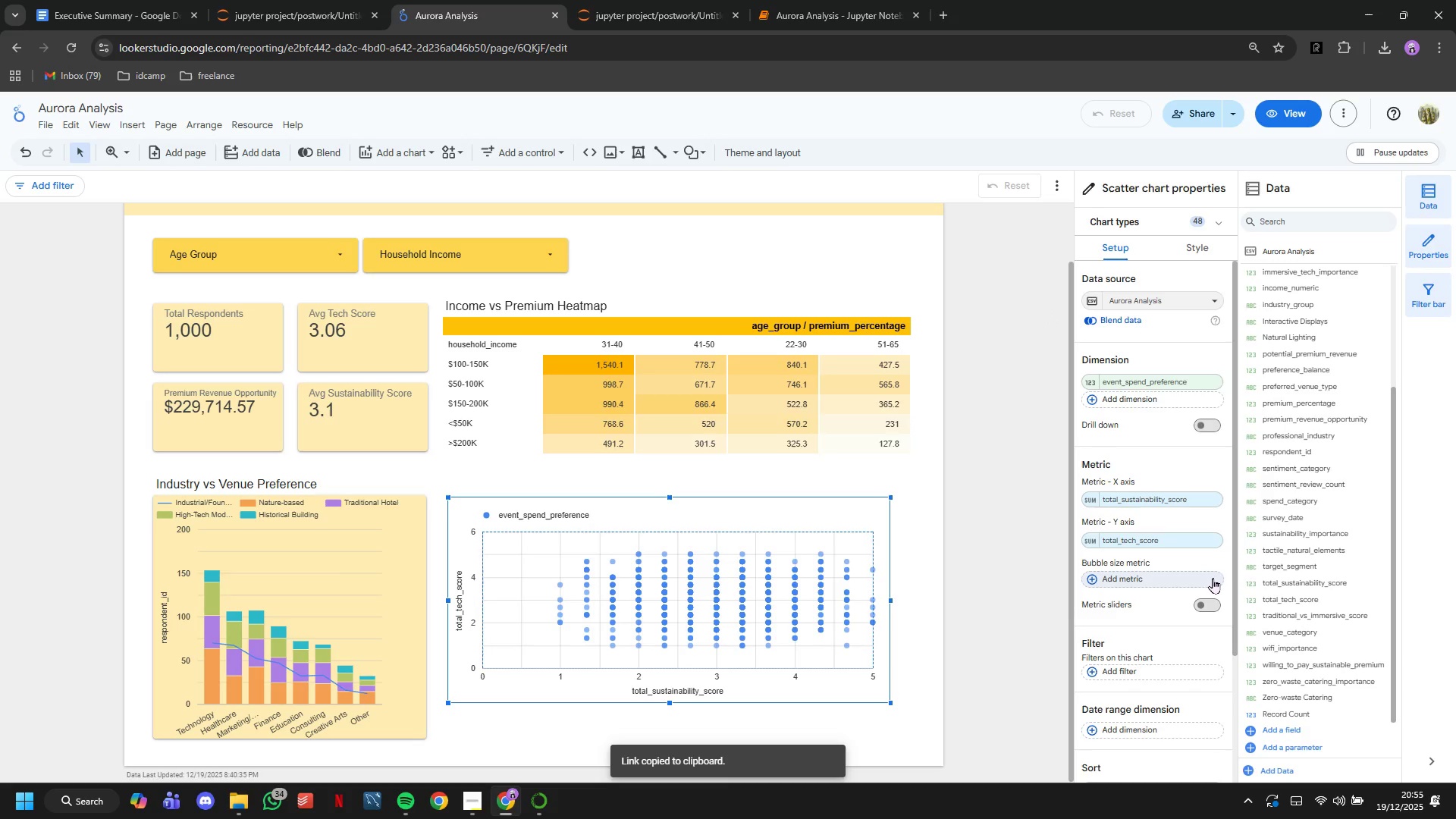 
left_click([1179, 249])
 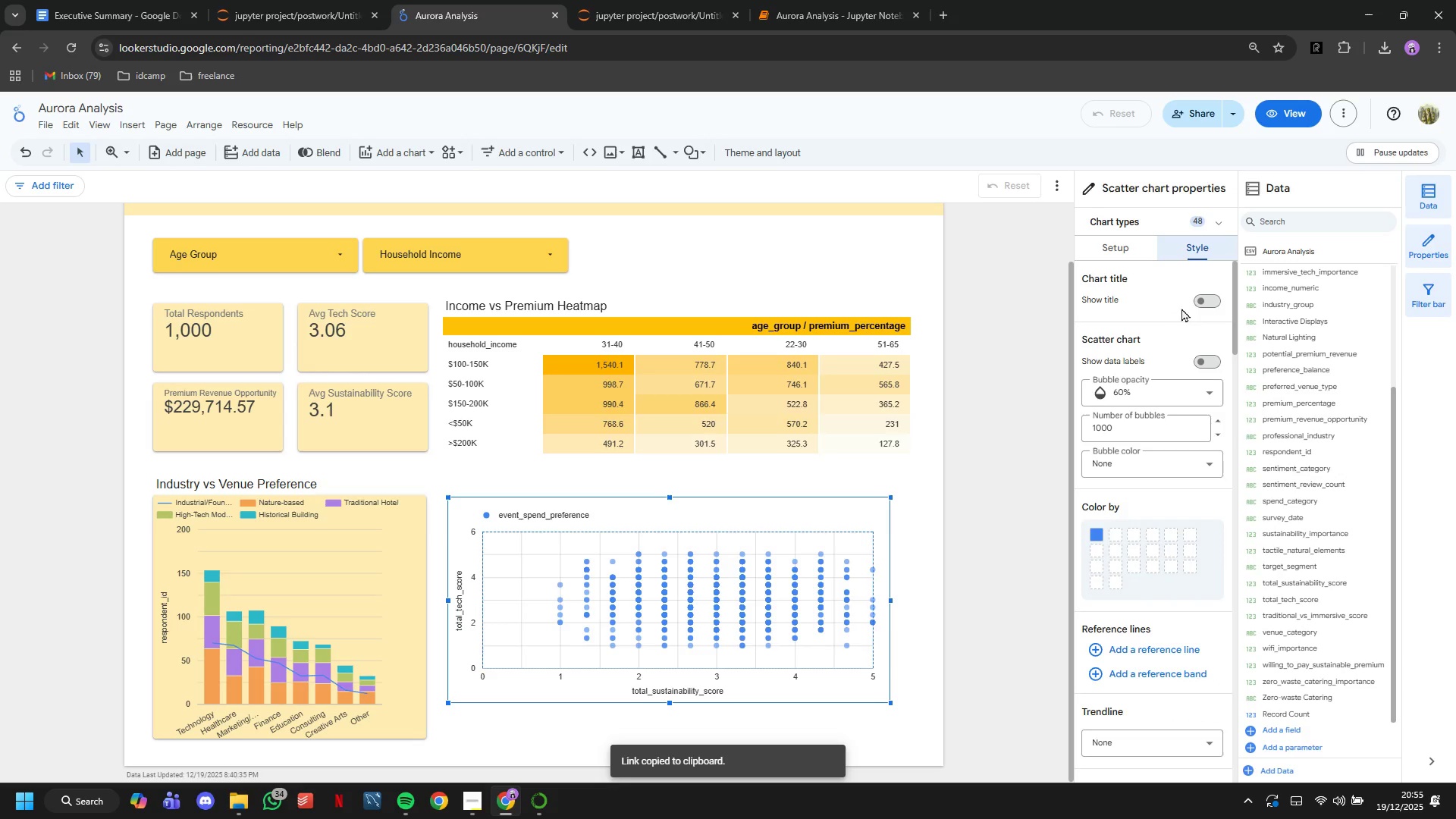 
left_click([1203, 306])
 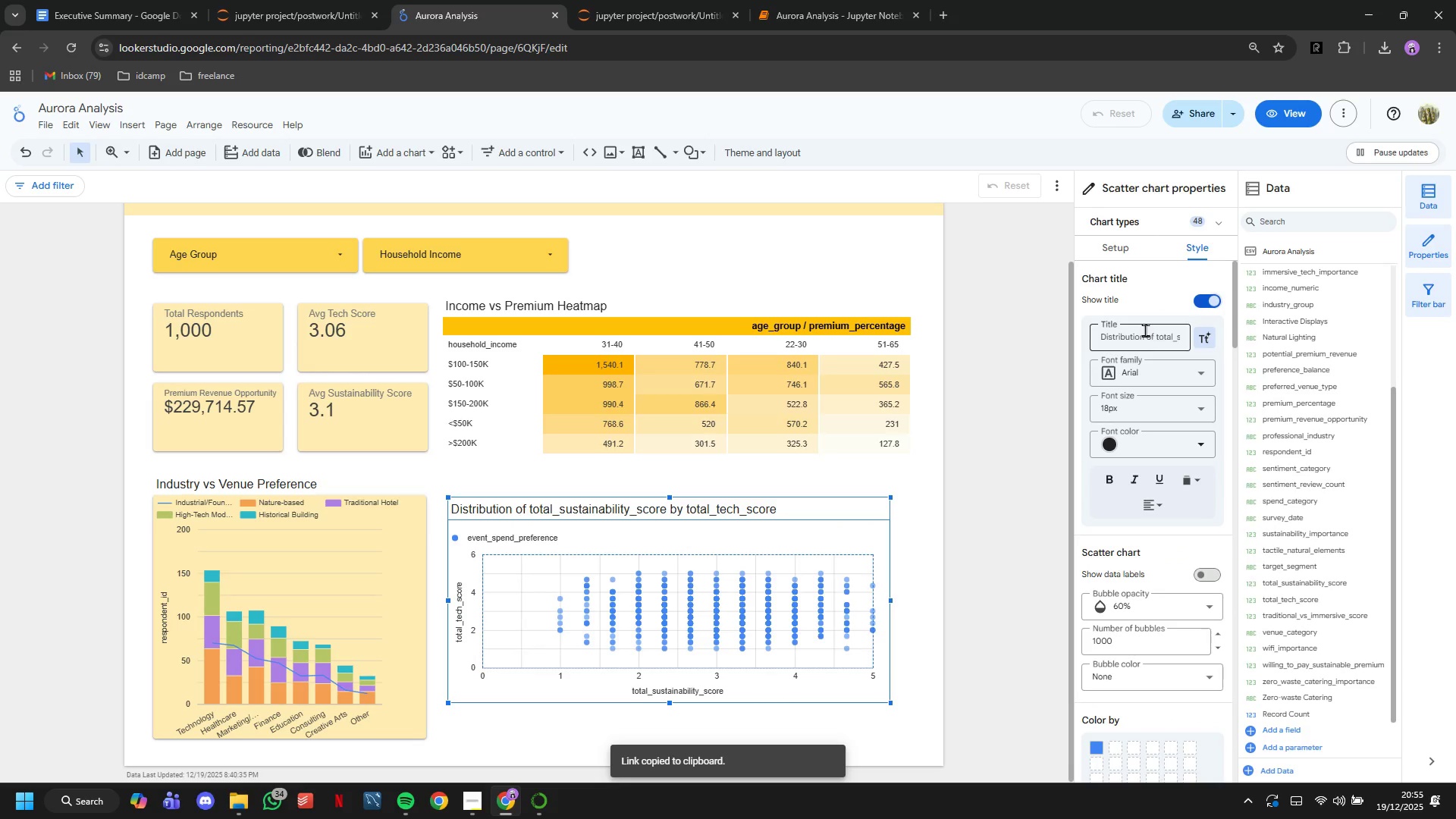 
double_click([1145, 333])
 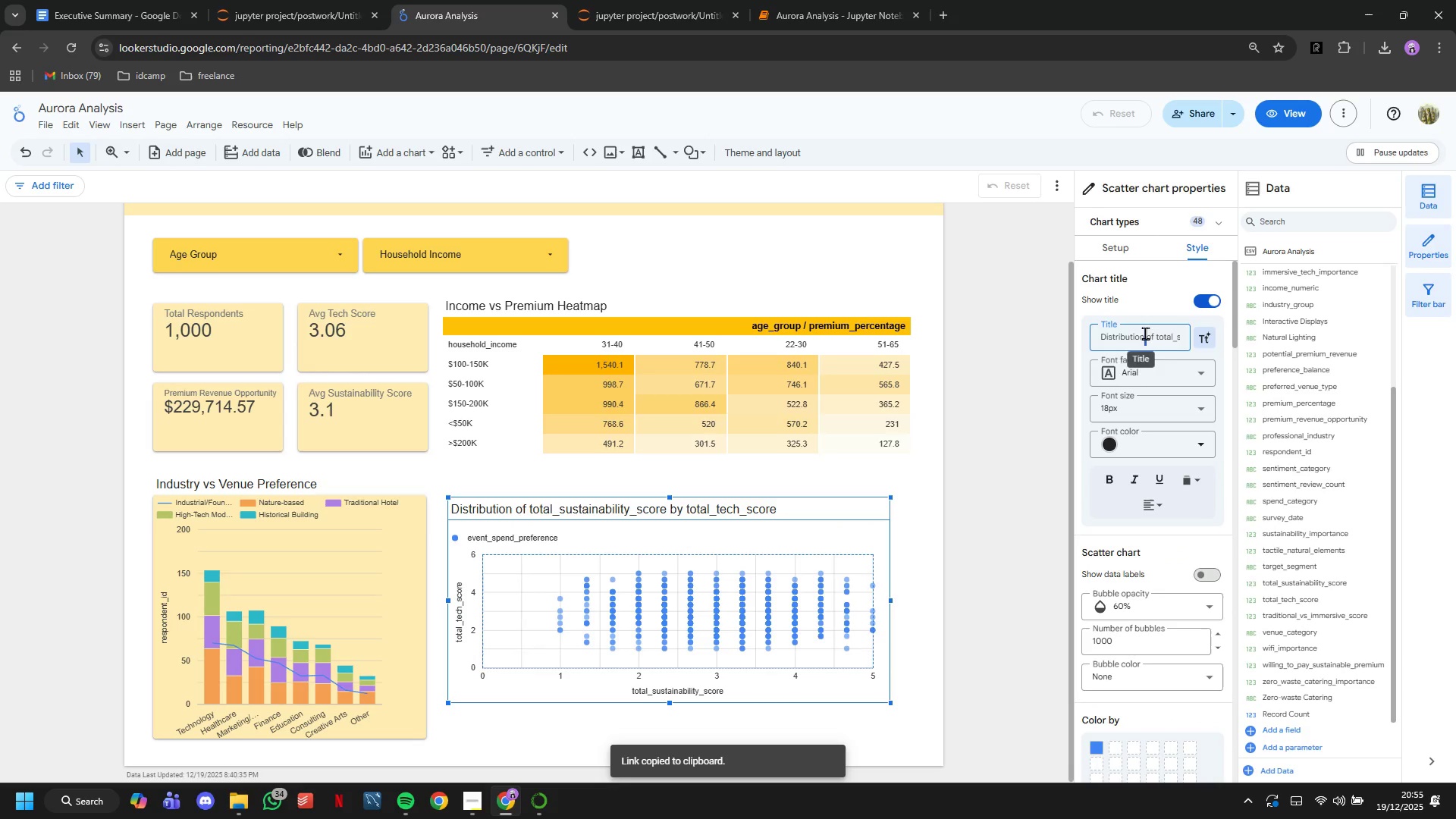 
triple_click([1145, 333])
 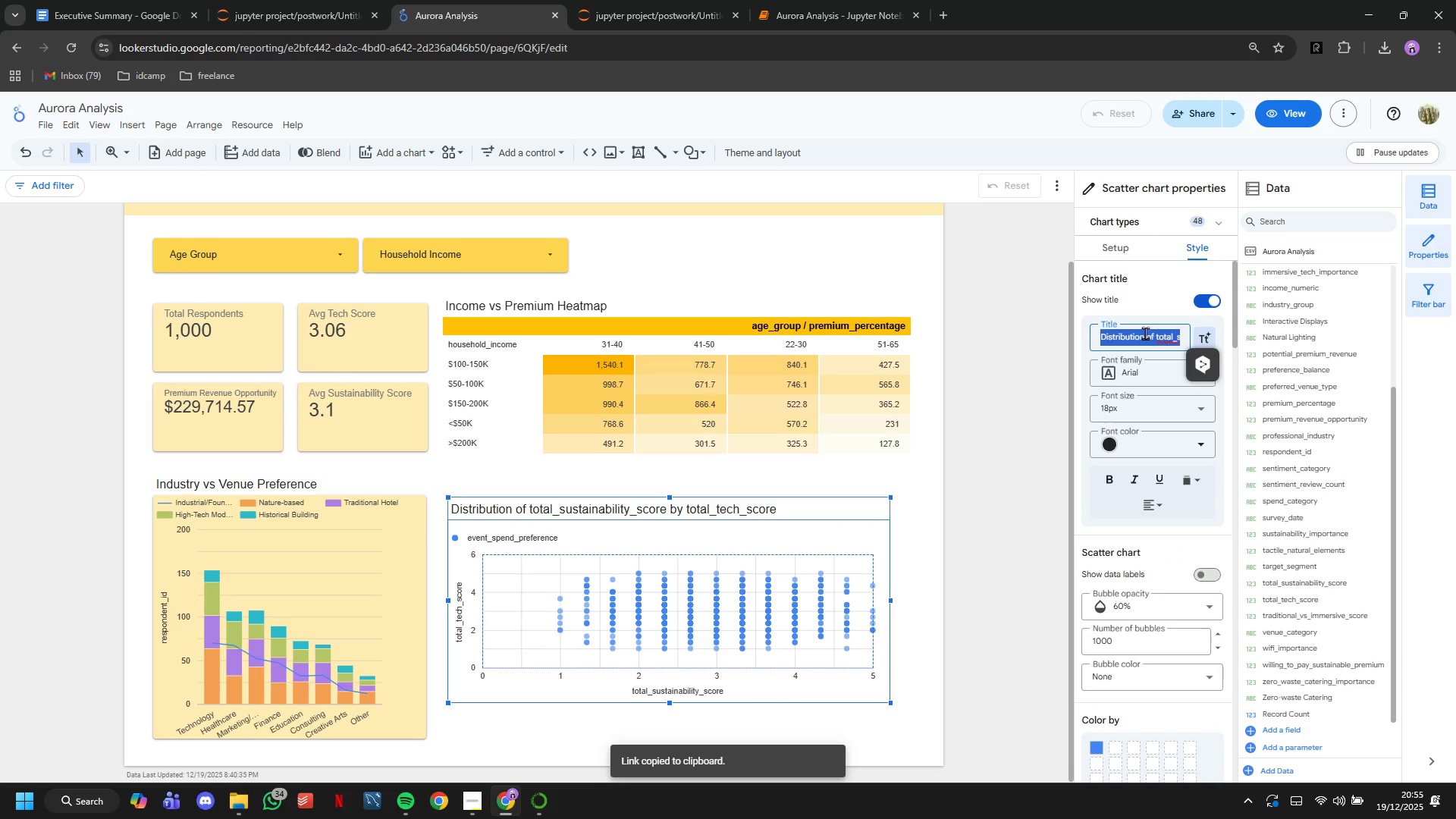 
triple_click([1145, 333])
 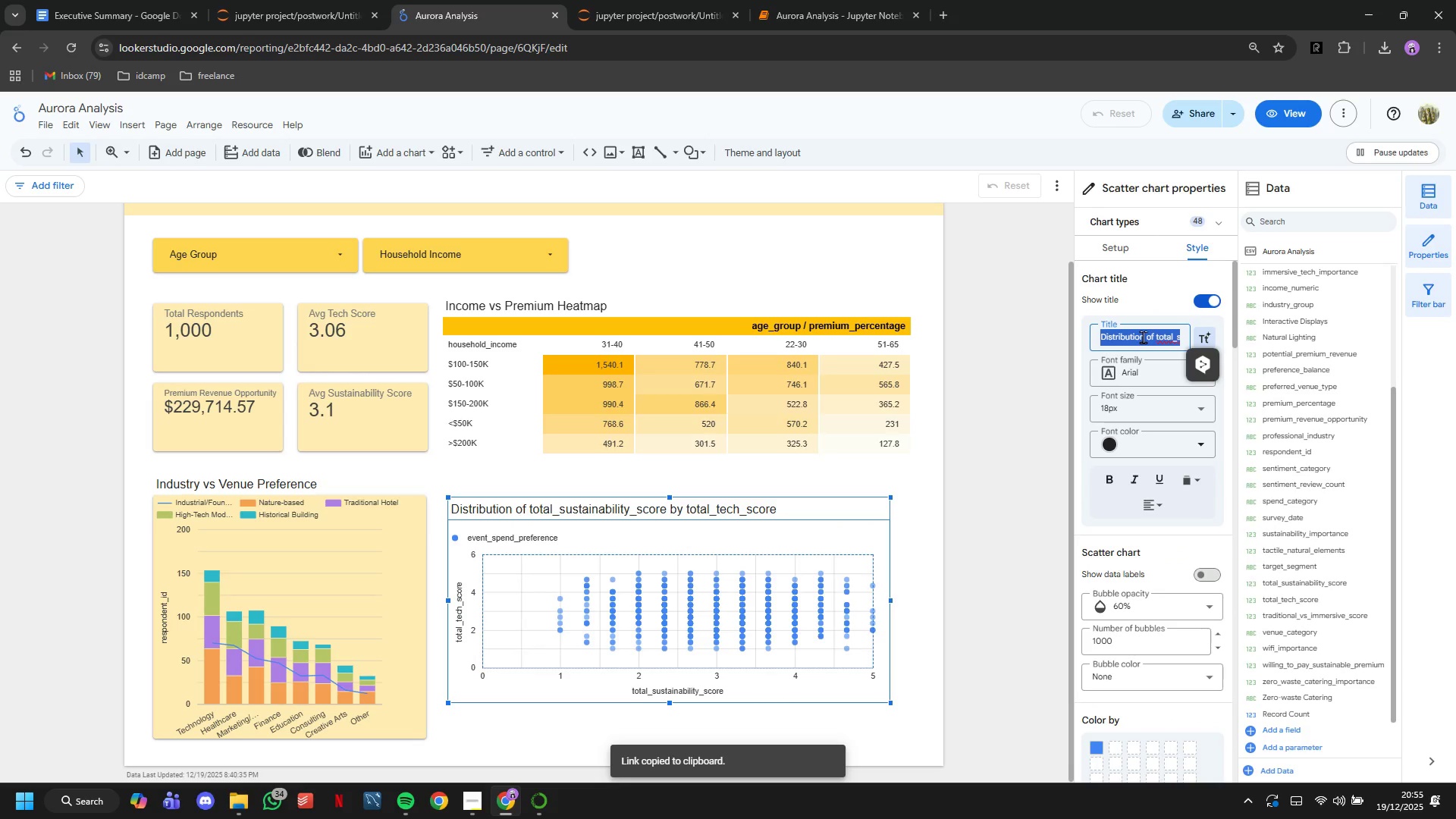 
type(Tech vs Sustainability)
 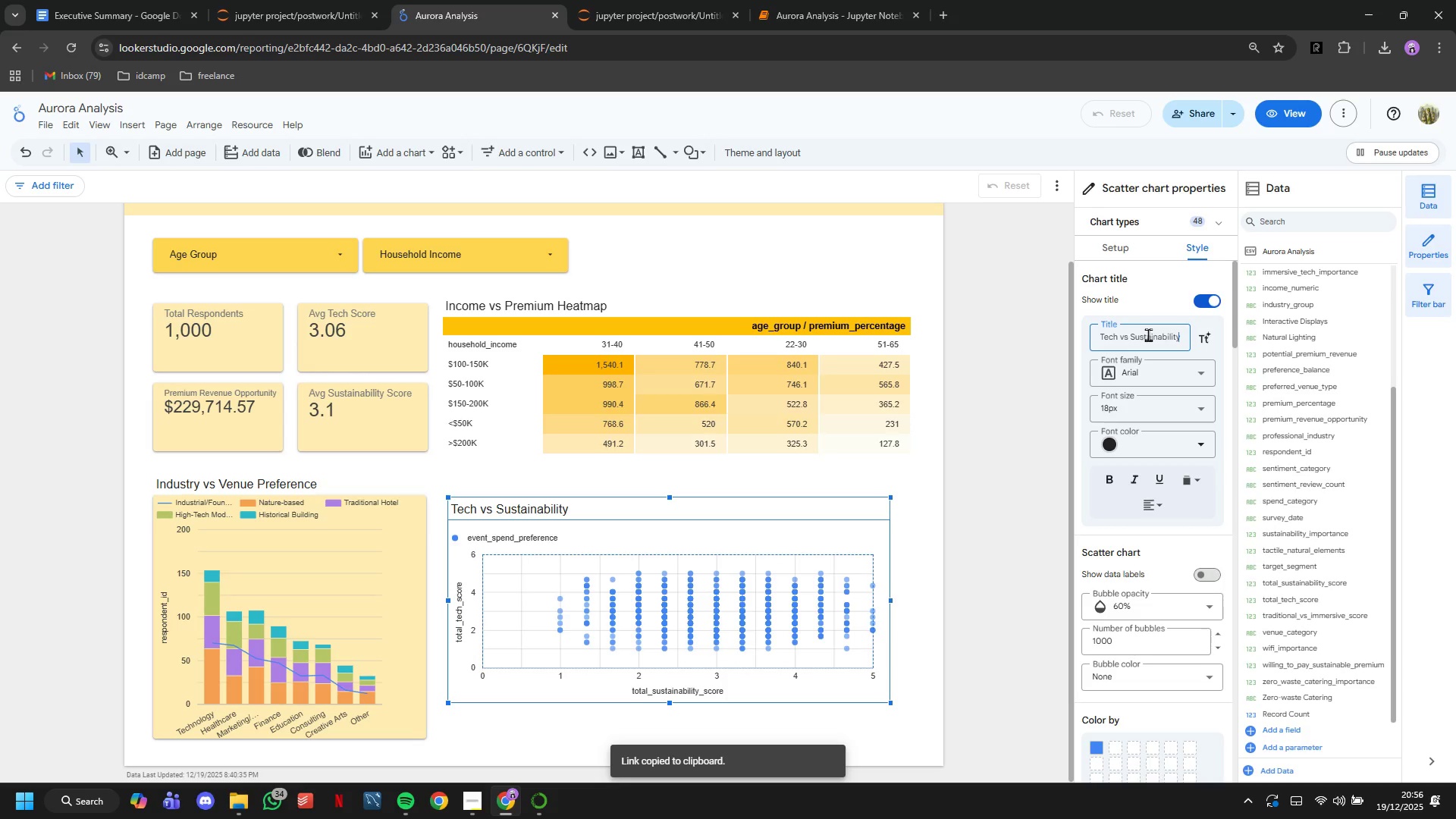 
scroll: coordinate [1069, 617], scroll_direction: down, amount: 3.0
 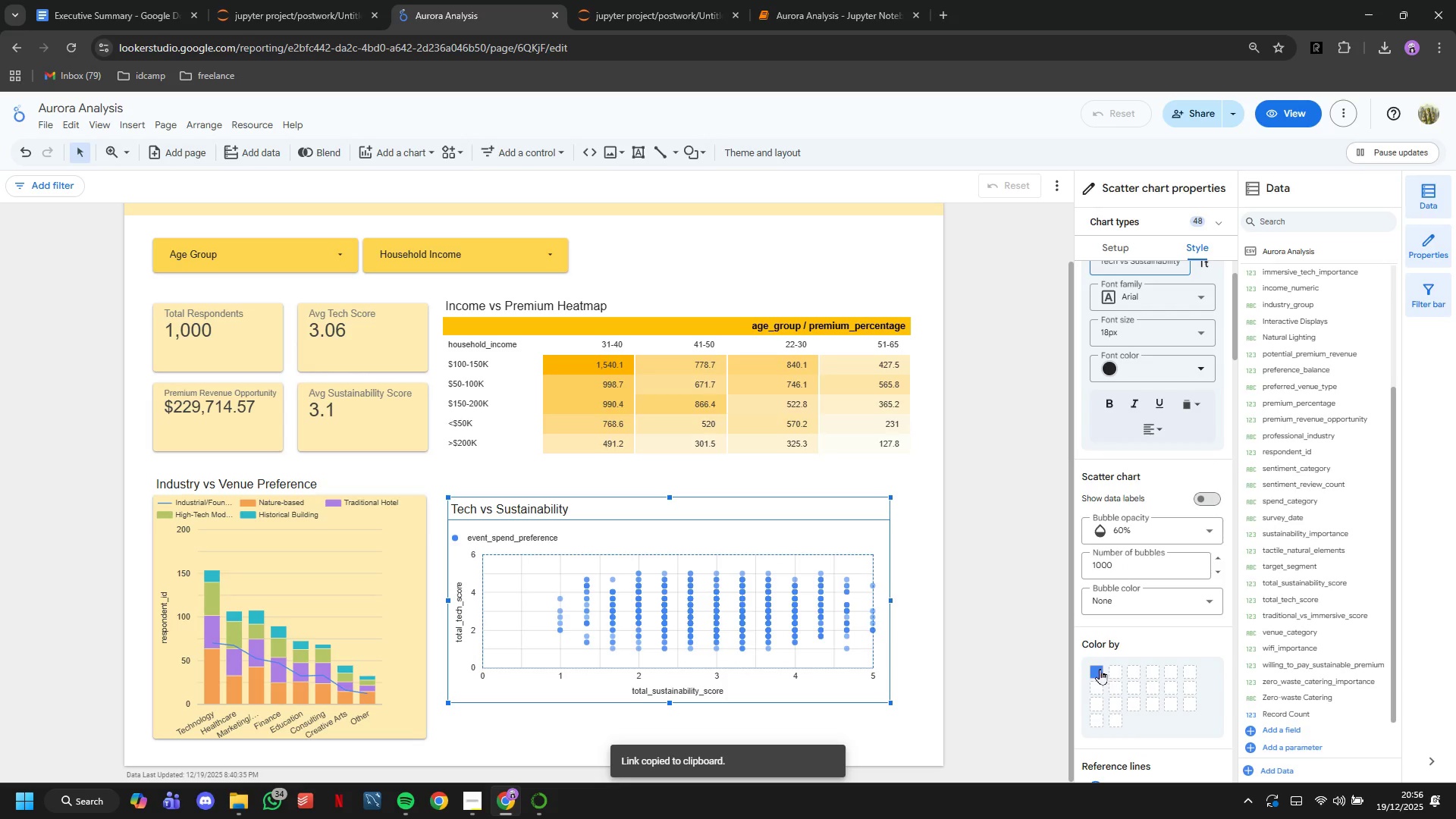 
left_click([1096, 669])
 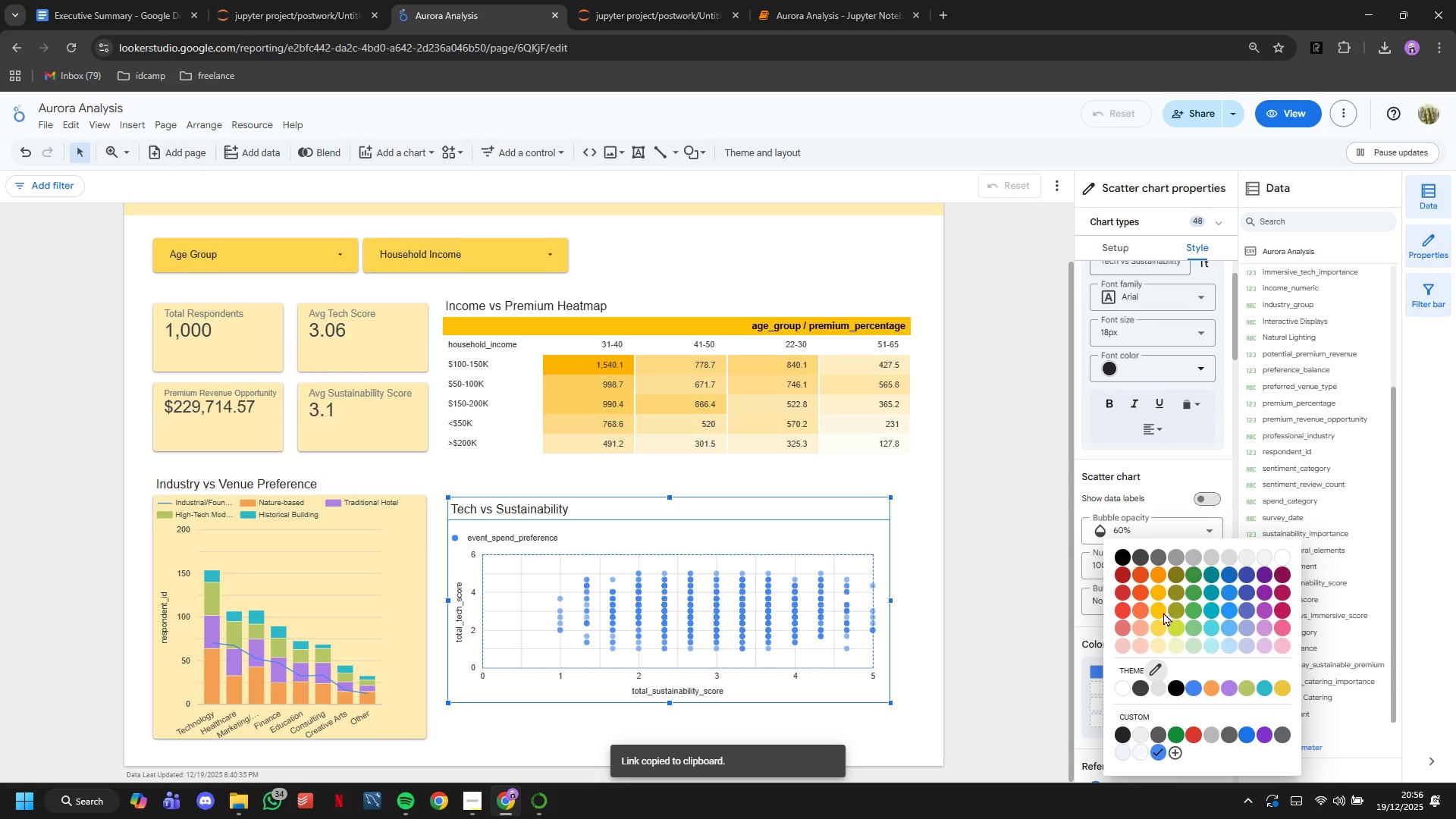 
left_click([1157, 575])
 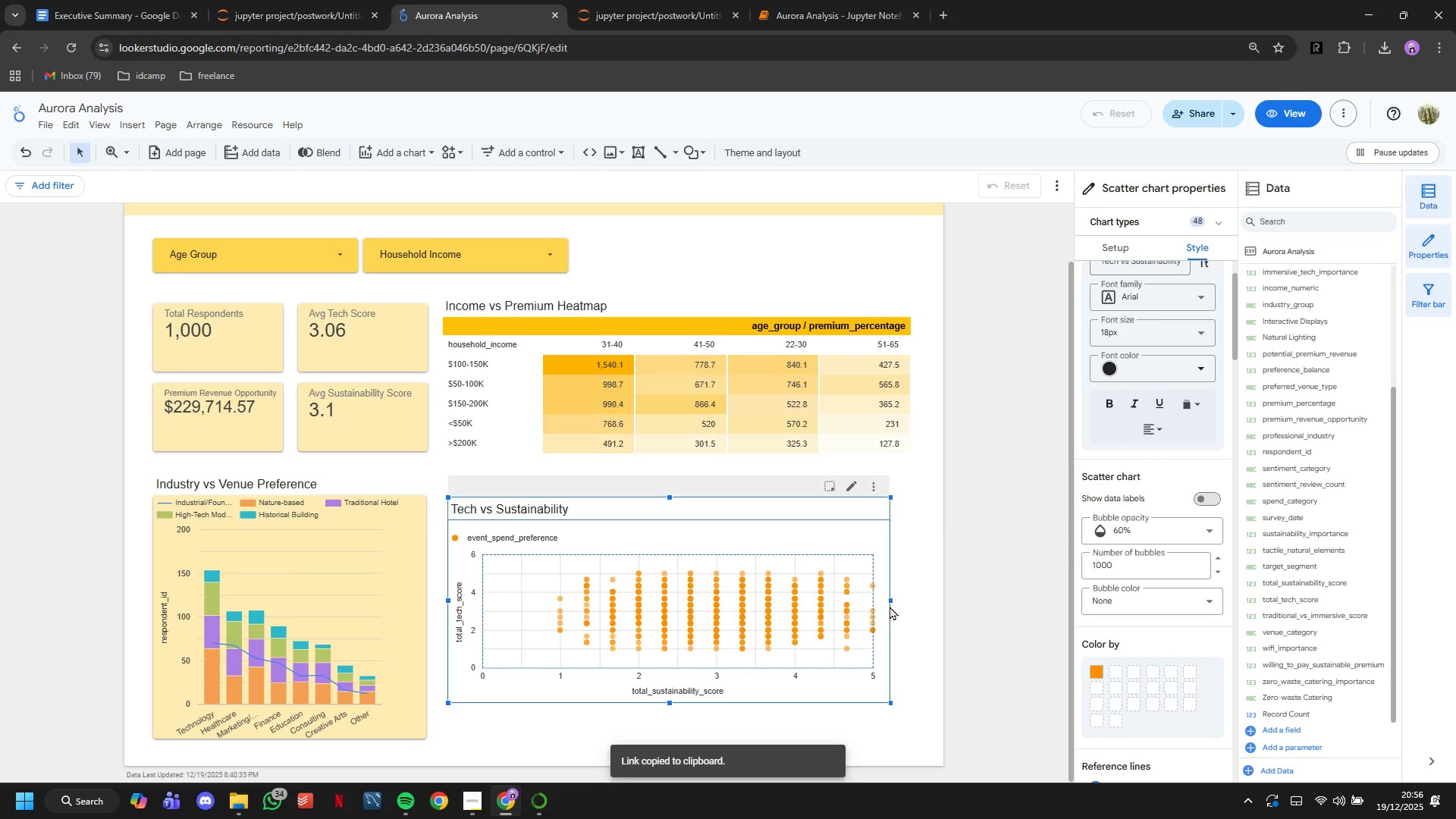 
left_click_drag(start_coordinate=[890, 598], to_coordinate=[908, 598])
 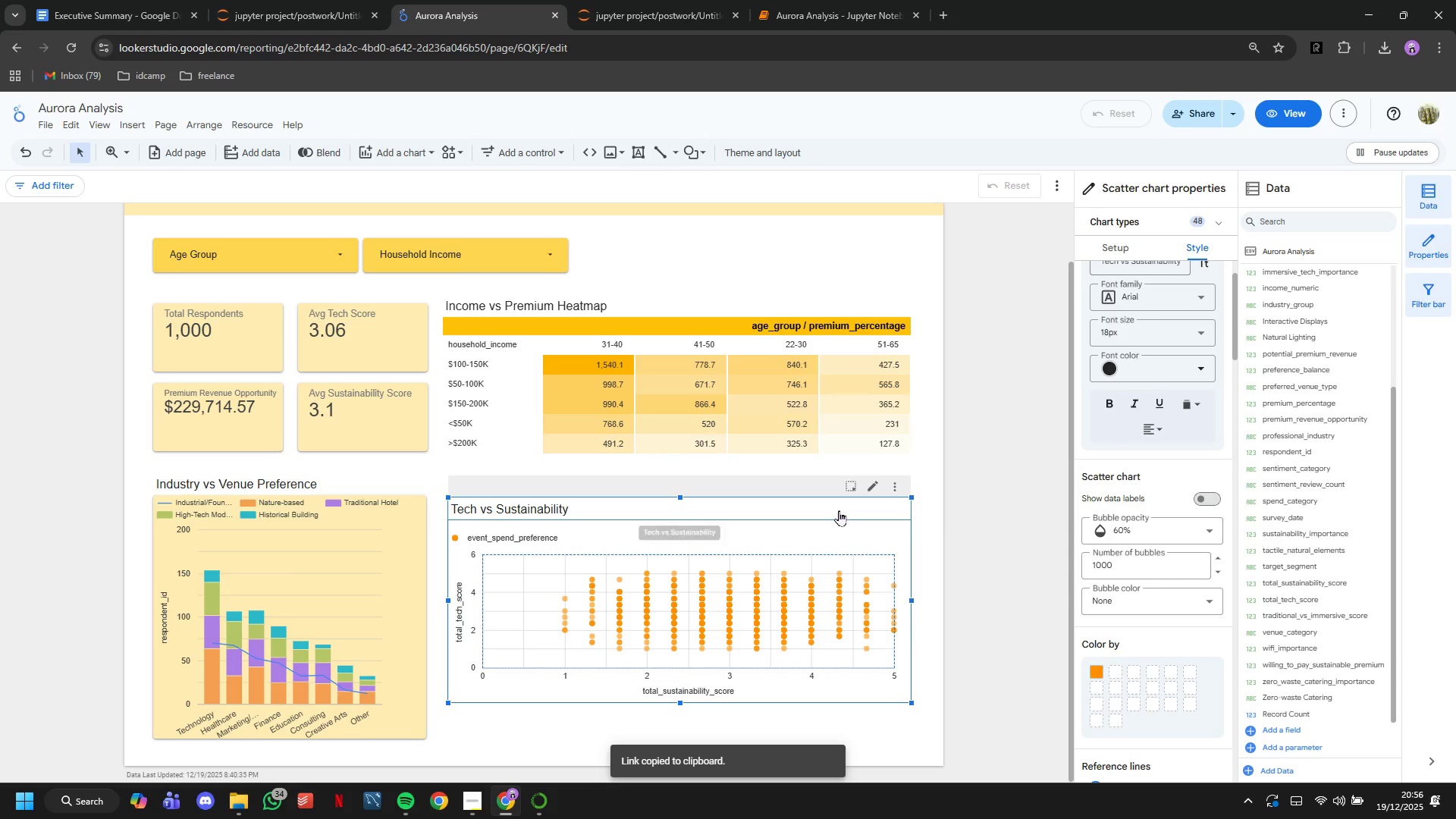 
scroll: coordinate [839, 510], scroll_direction: down, amount: 3.0
 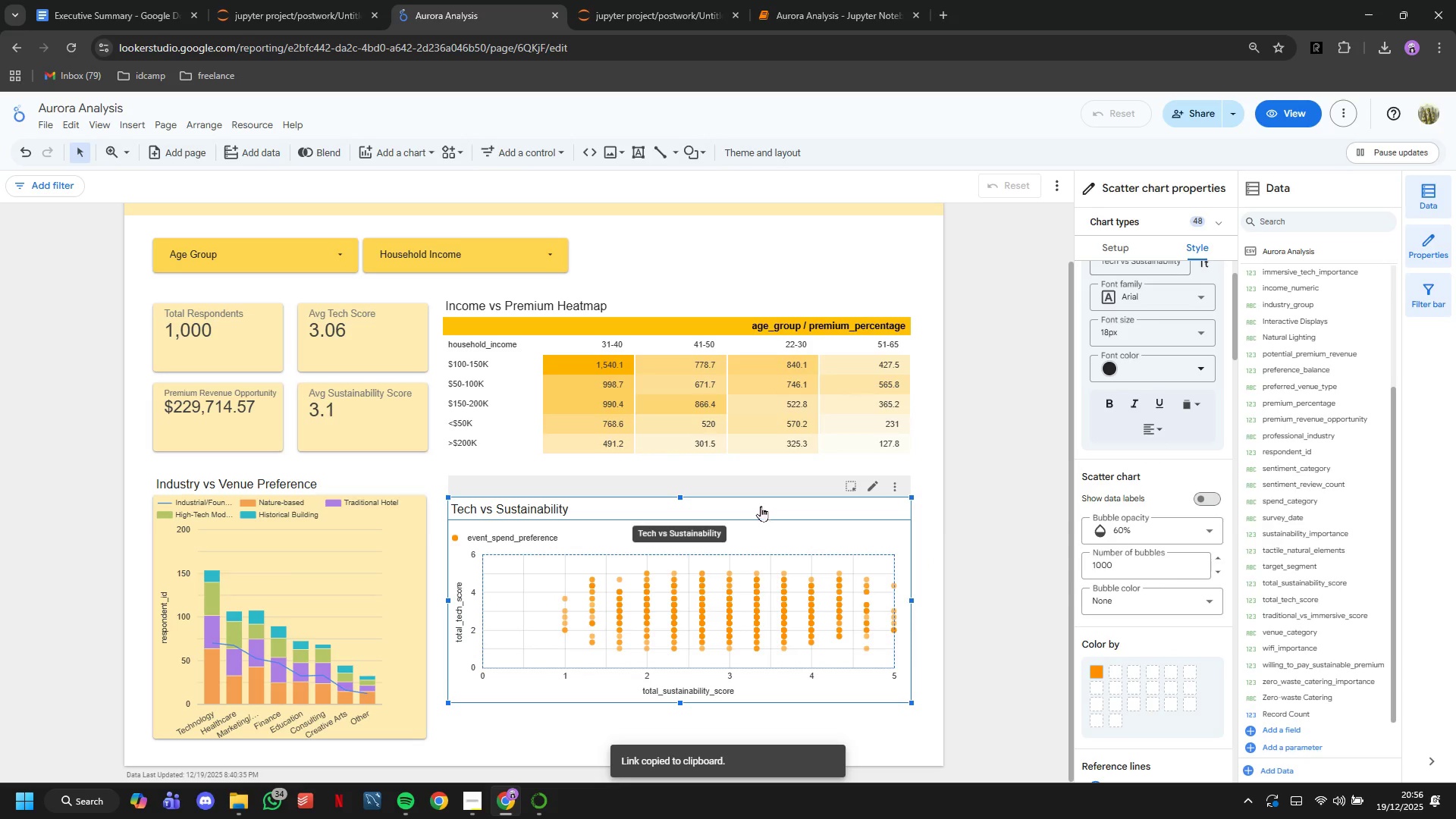 
left_click_drag(start_coordinate=[759, 507], to_coordinate=[753, 484])
 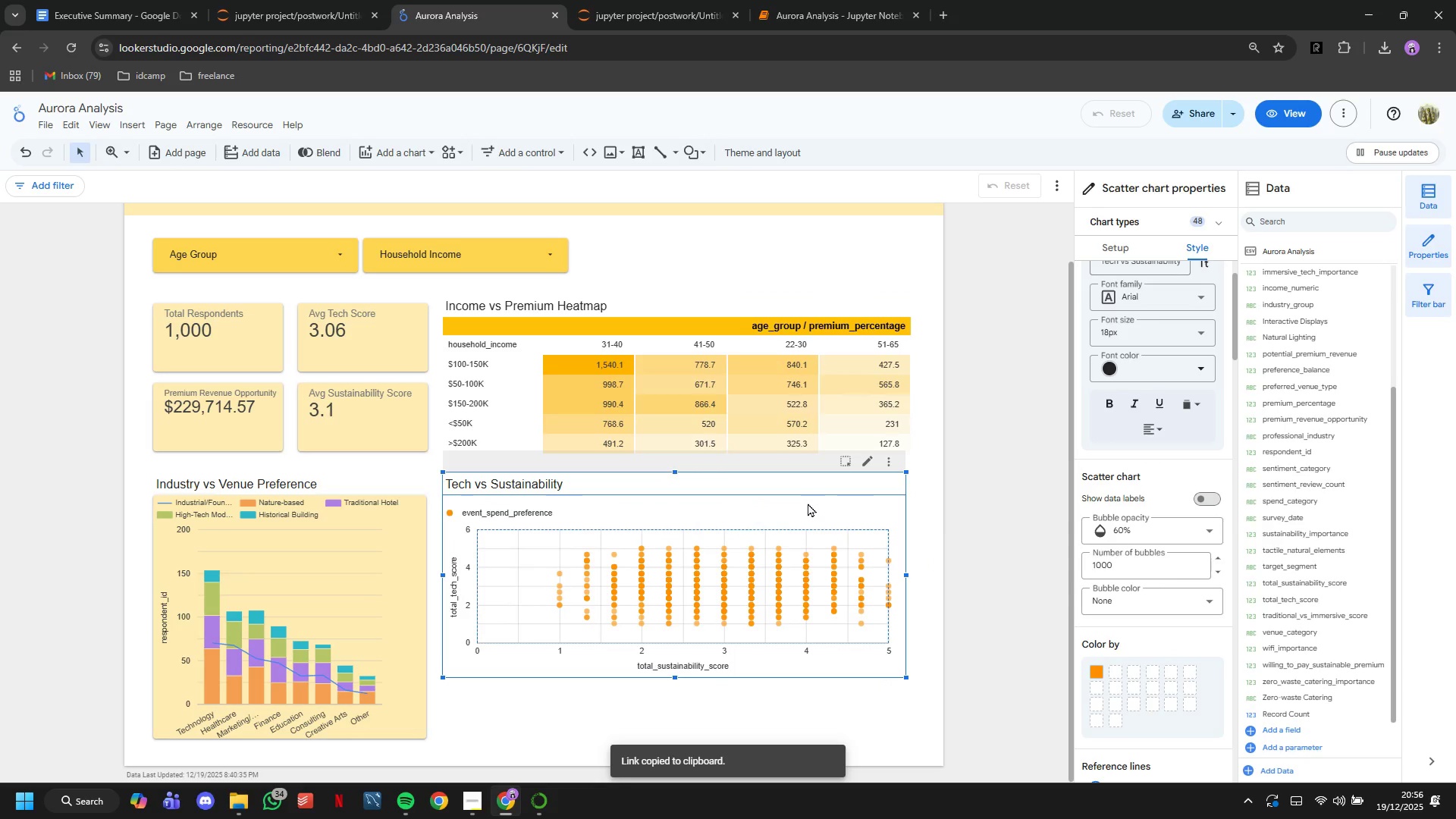 
scroll: coordinate [932, 586], scroll_direction: down, amount: 5.0
 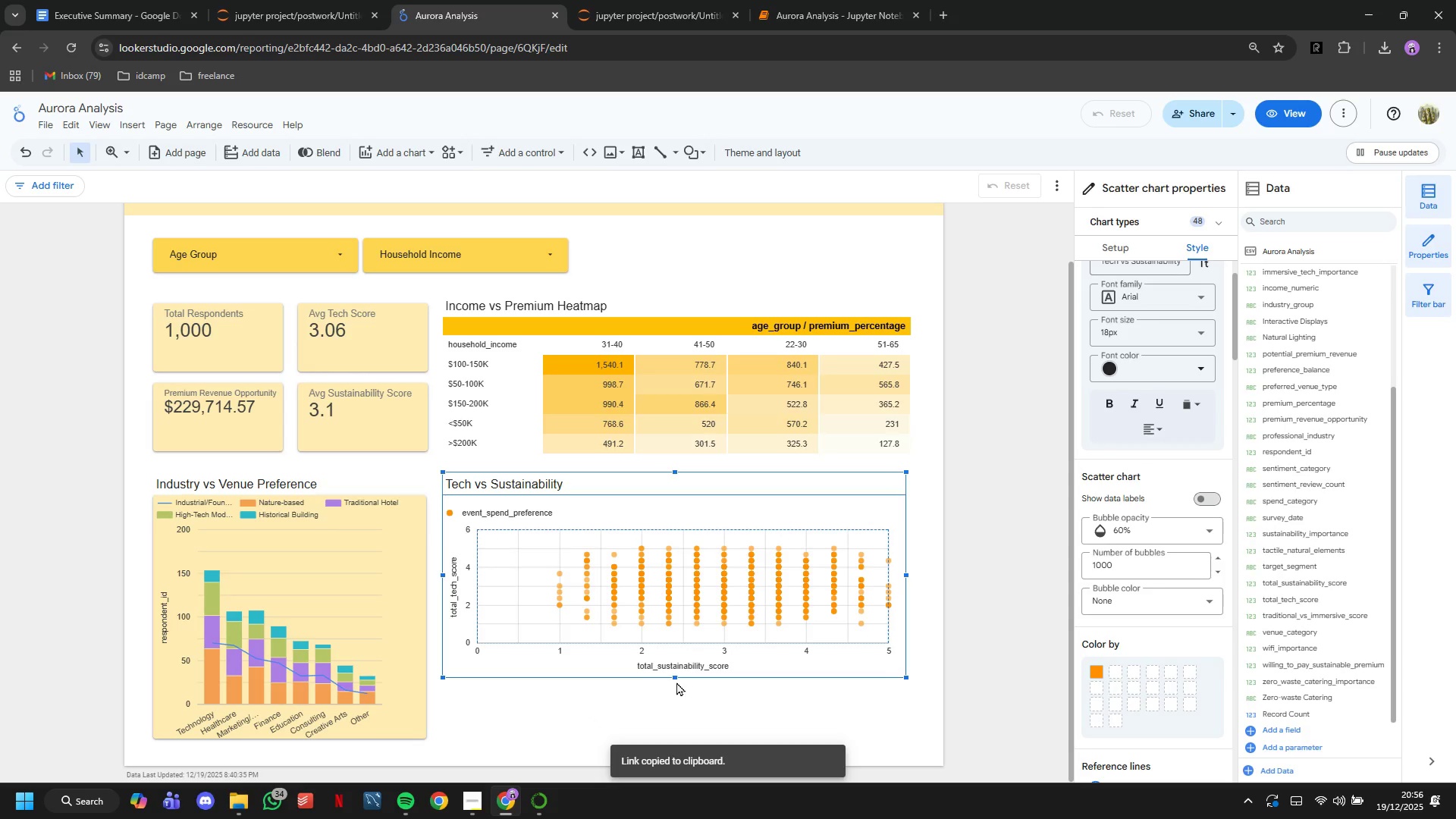 
left_click_drag(start_coordinate=[674, 679], to_coordinate=[675, 739])
 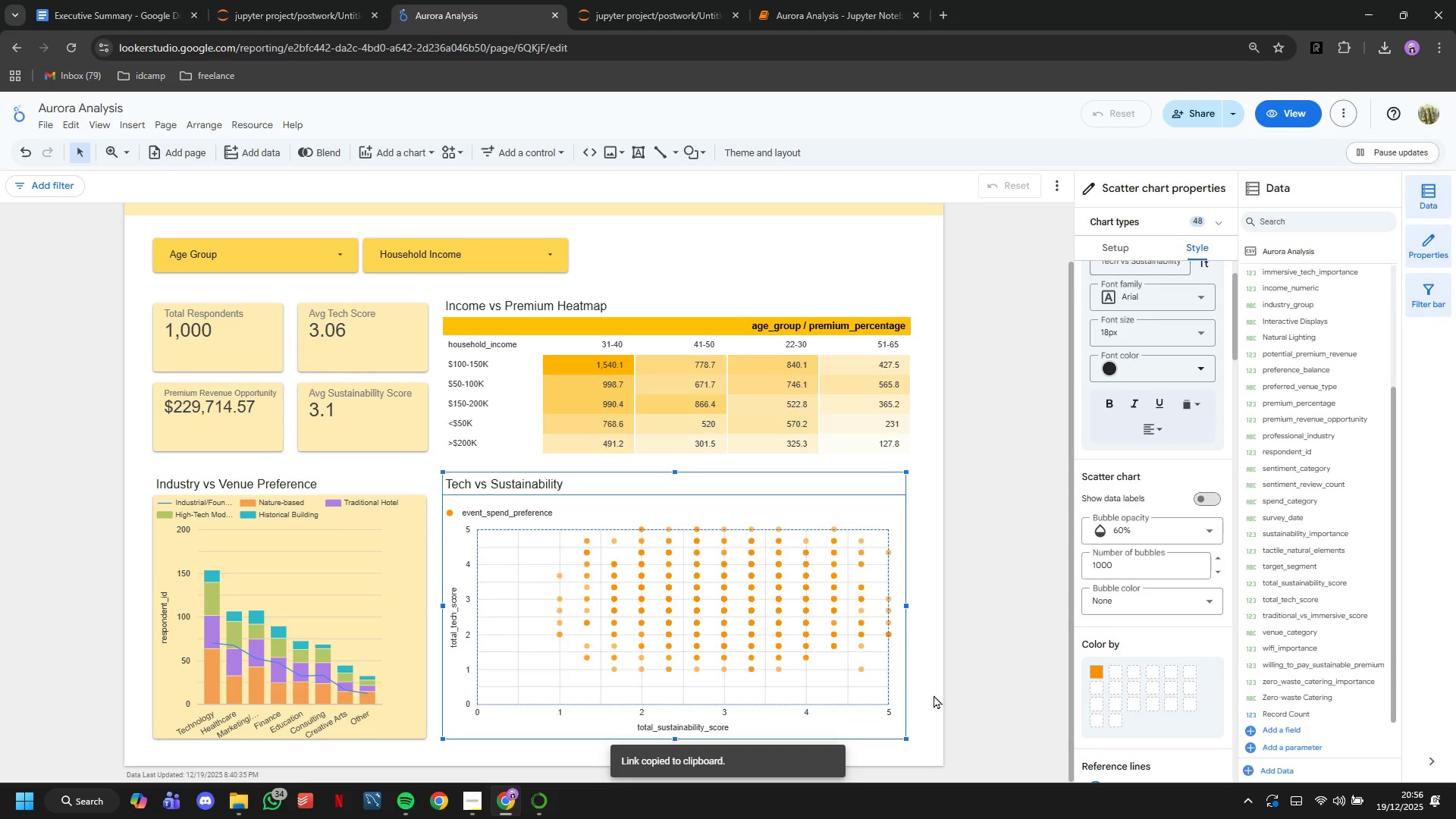 
left_click([934, 695])
 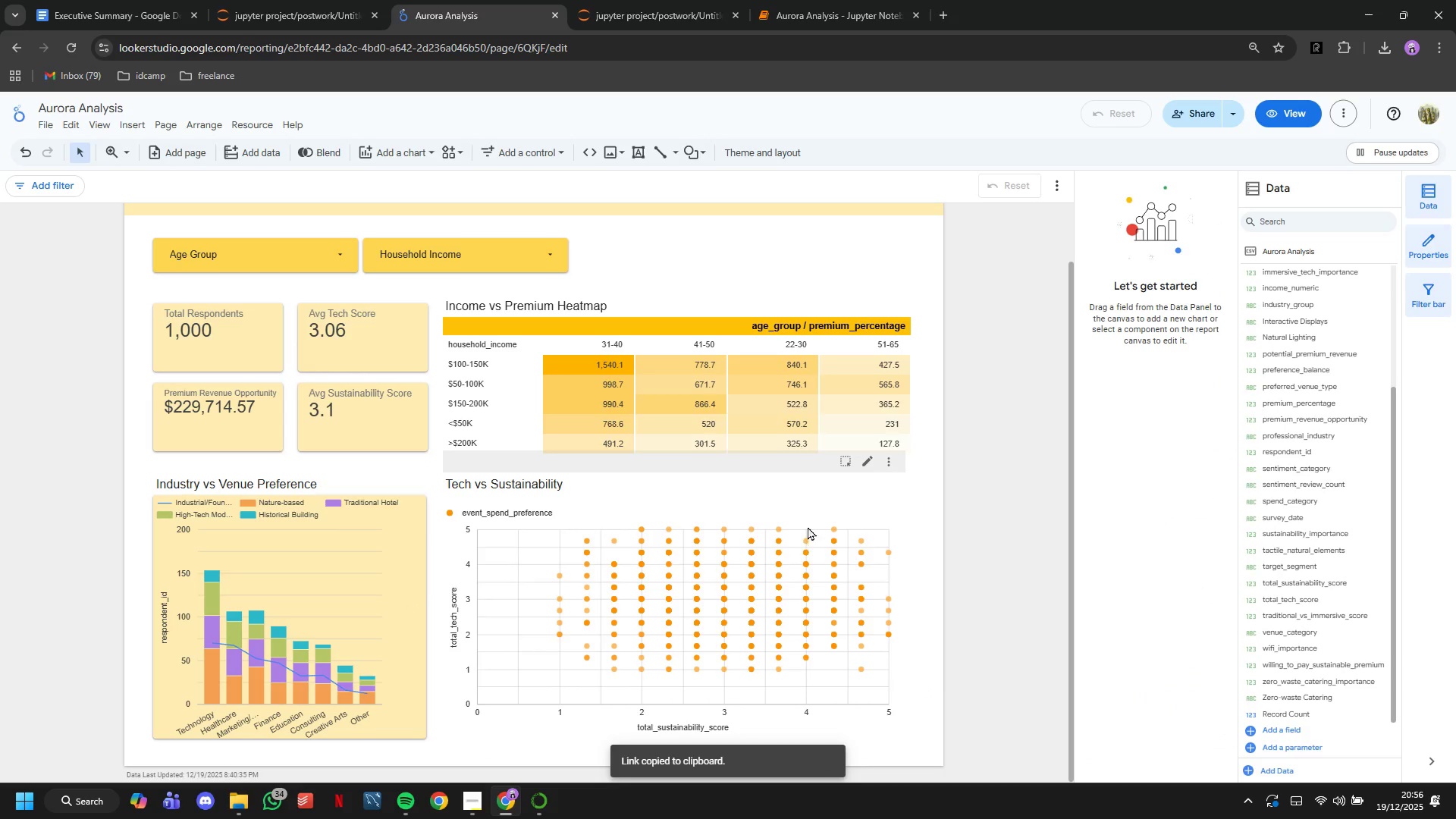 
left_click([804, 500])
 